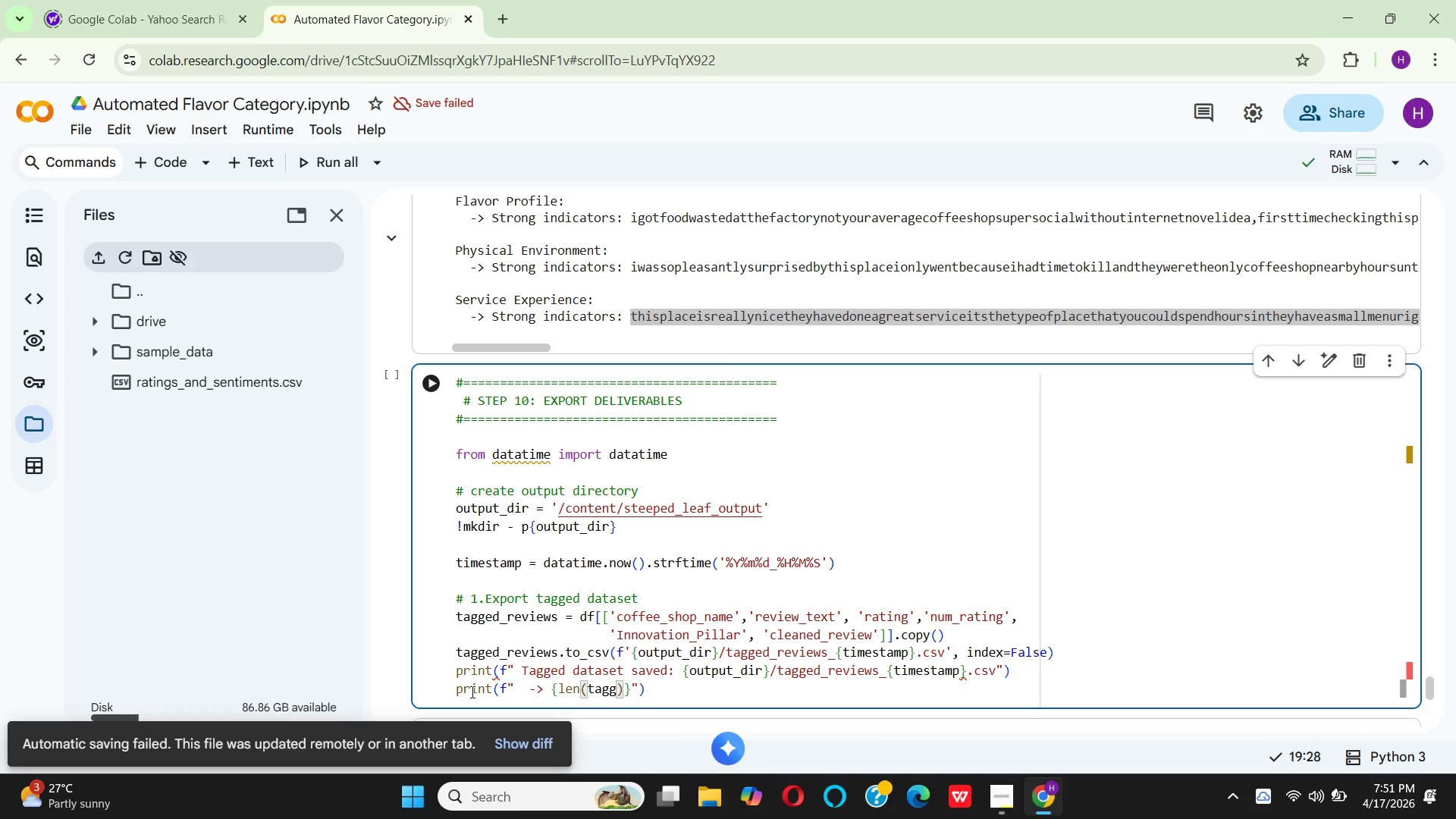 
type(ed_review)
 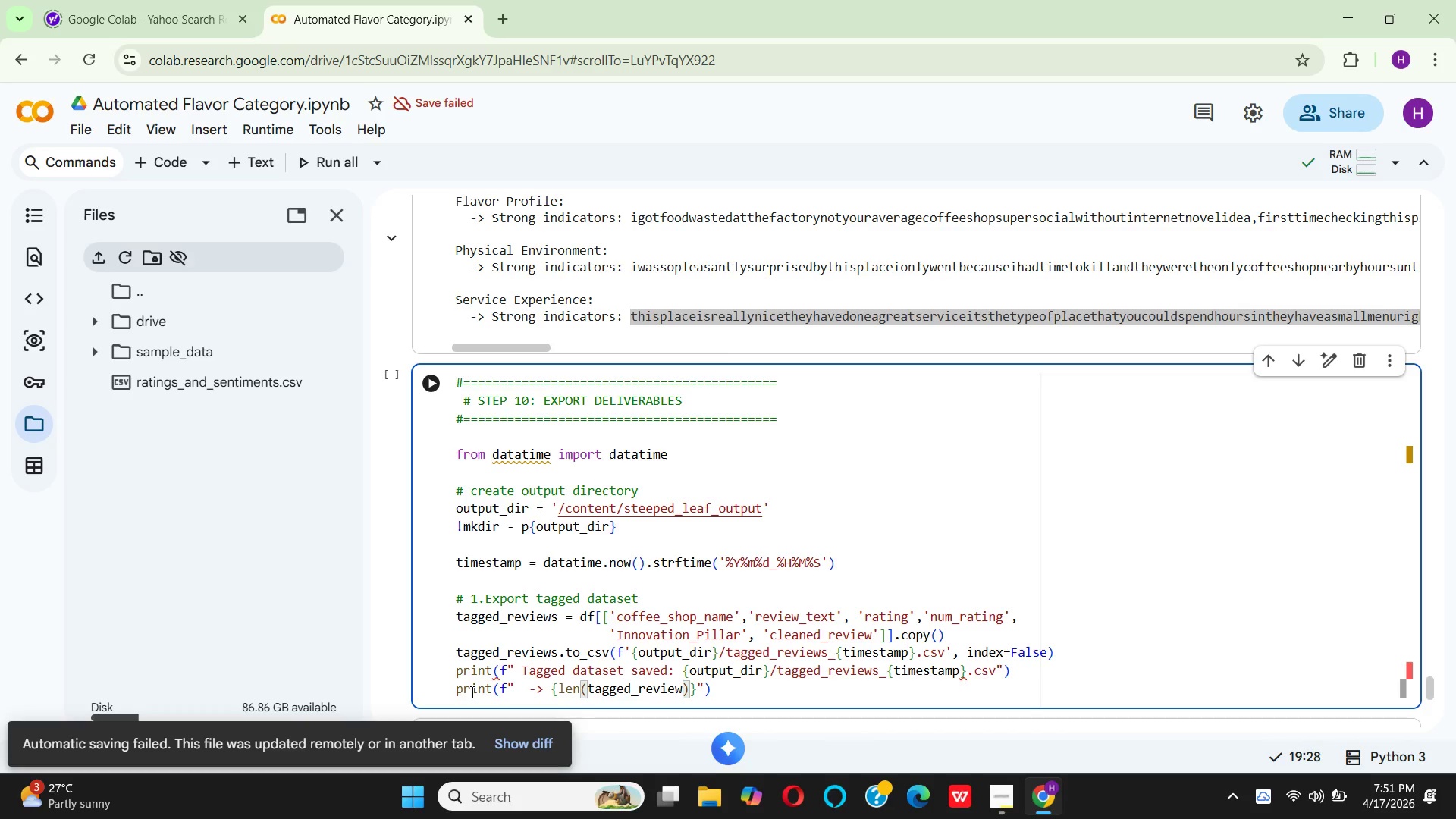 
key(S)
 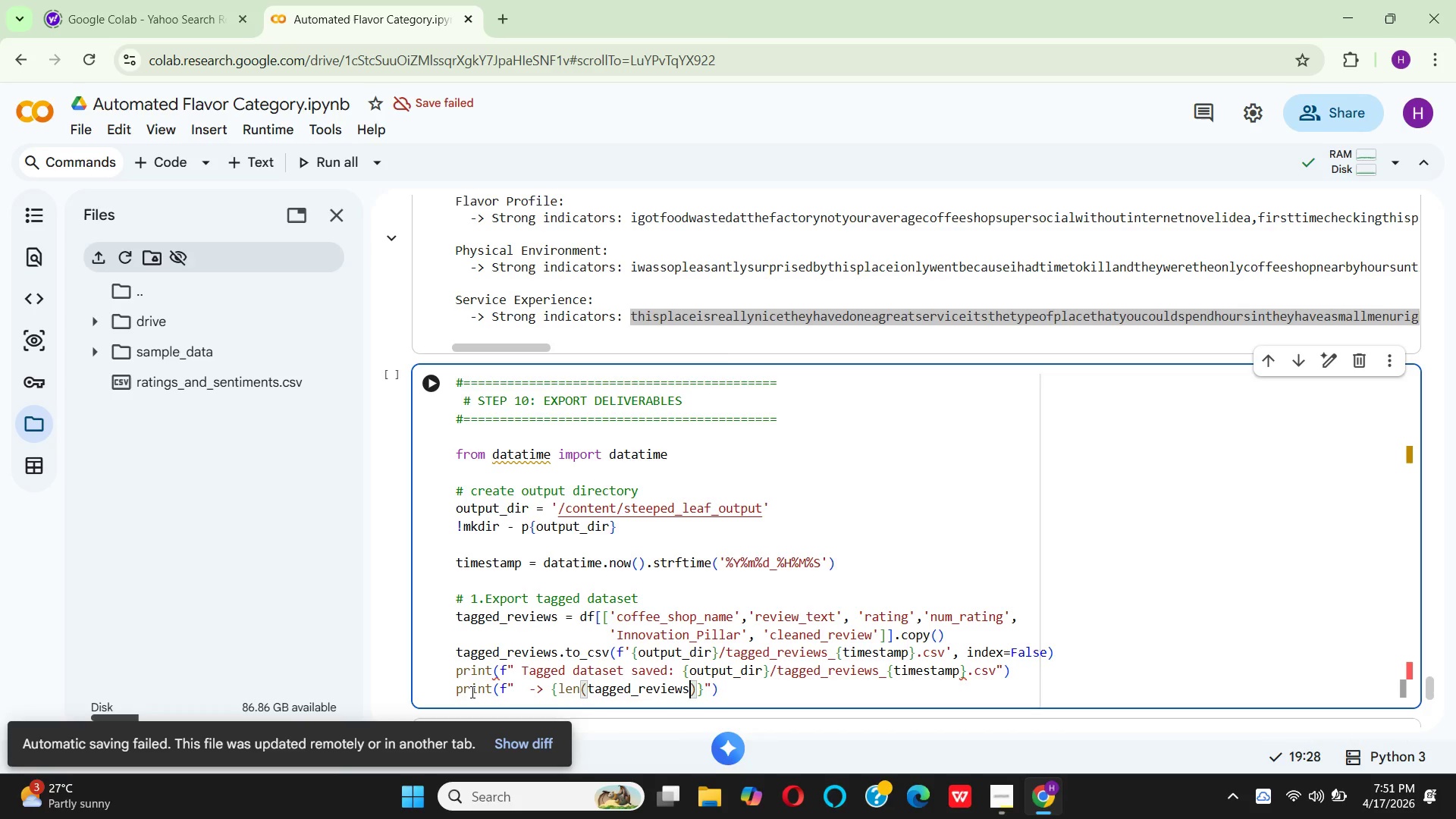 
key(ArrowRight)
 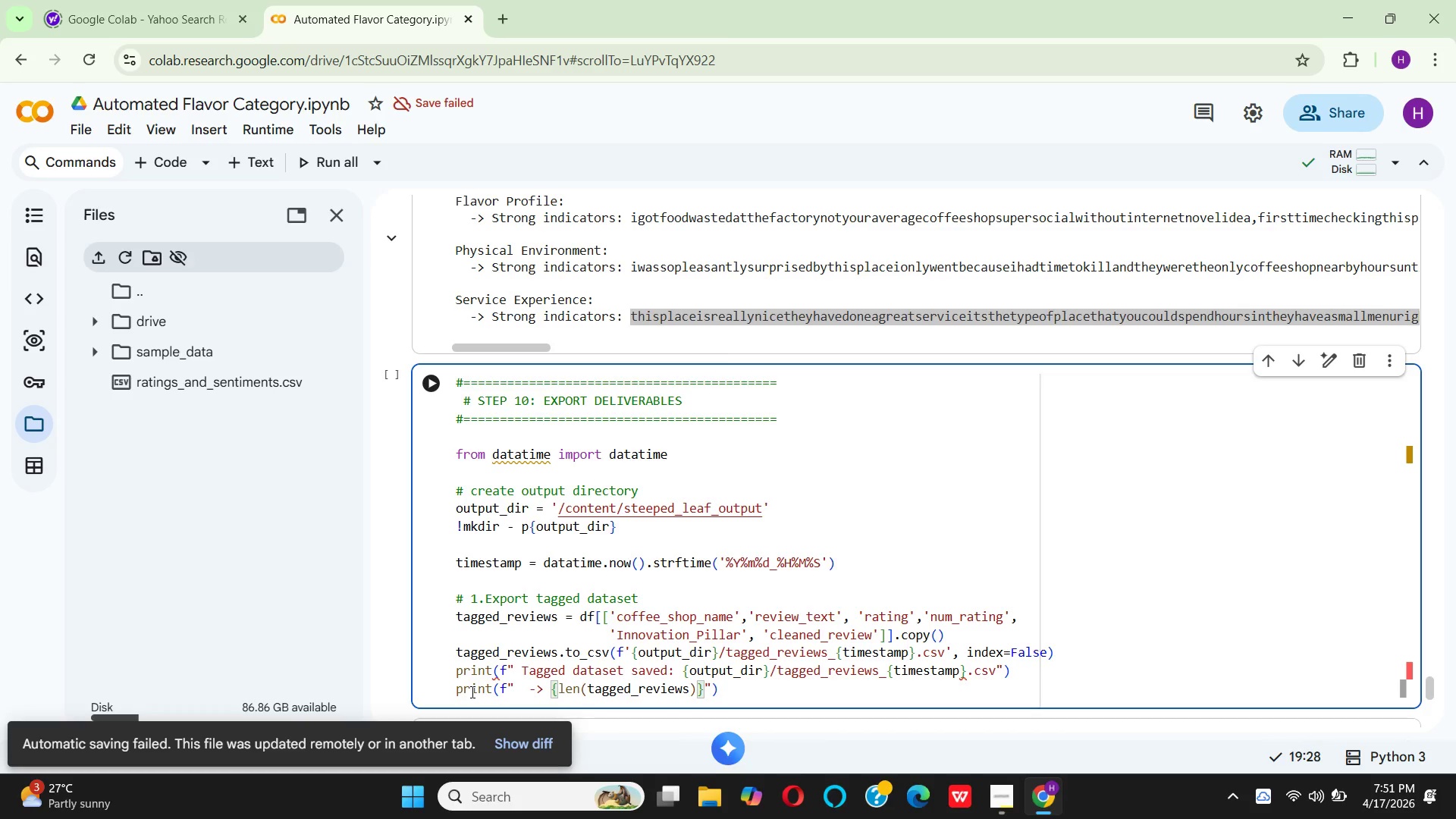 
key(Shift+Semicolon)
 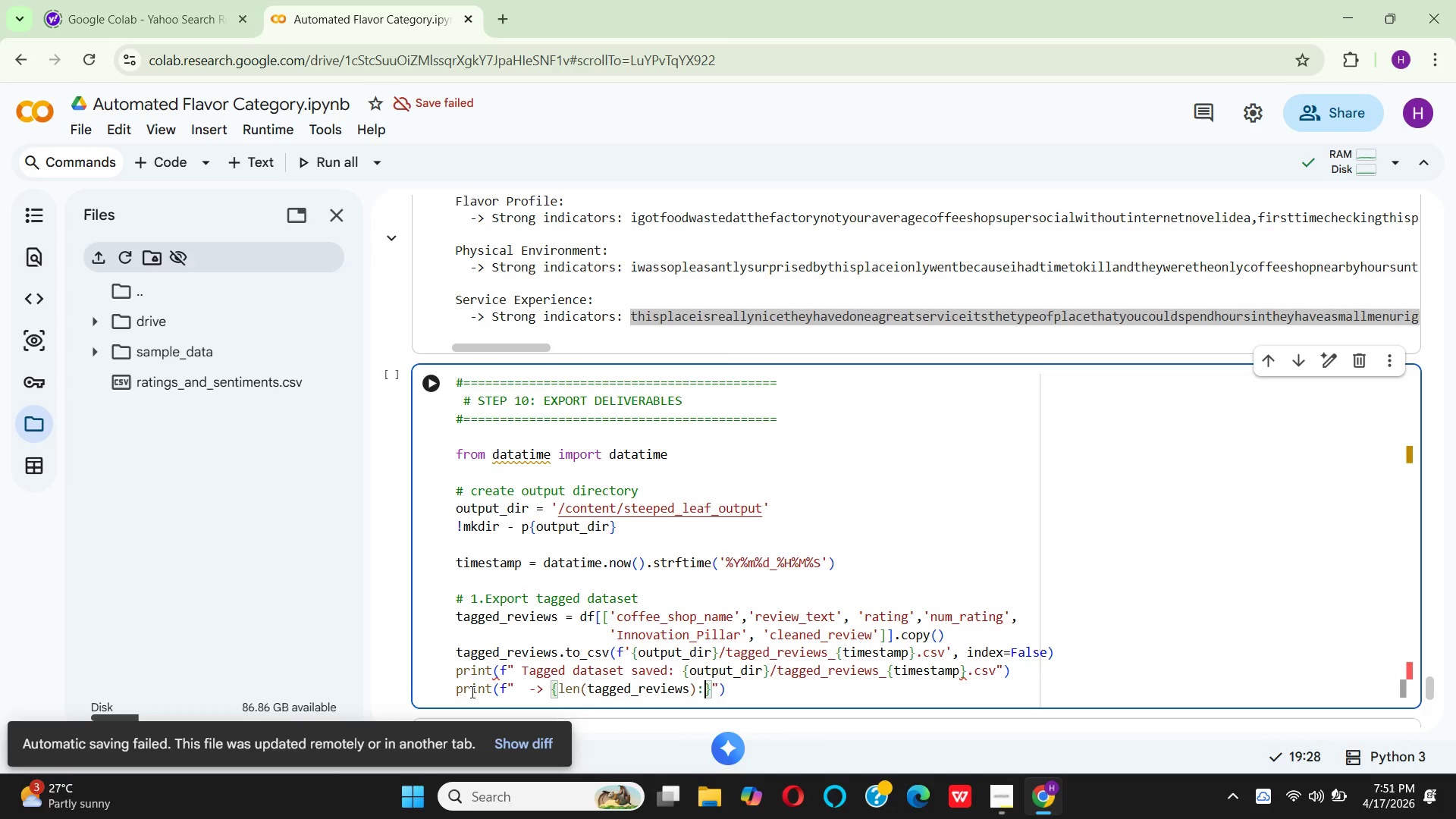 
key(Comma)
 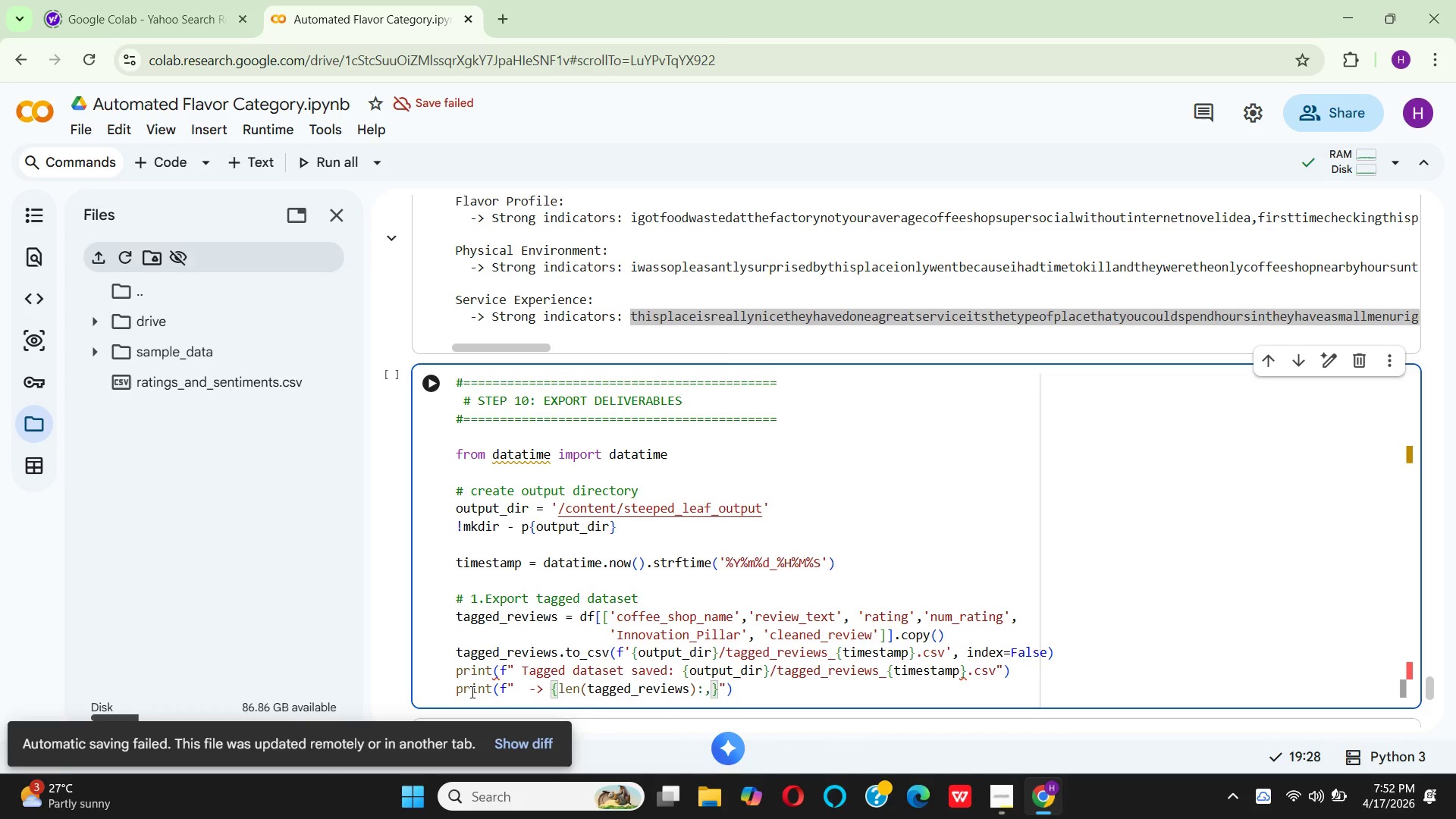 
key(ArrowRight)
 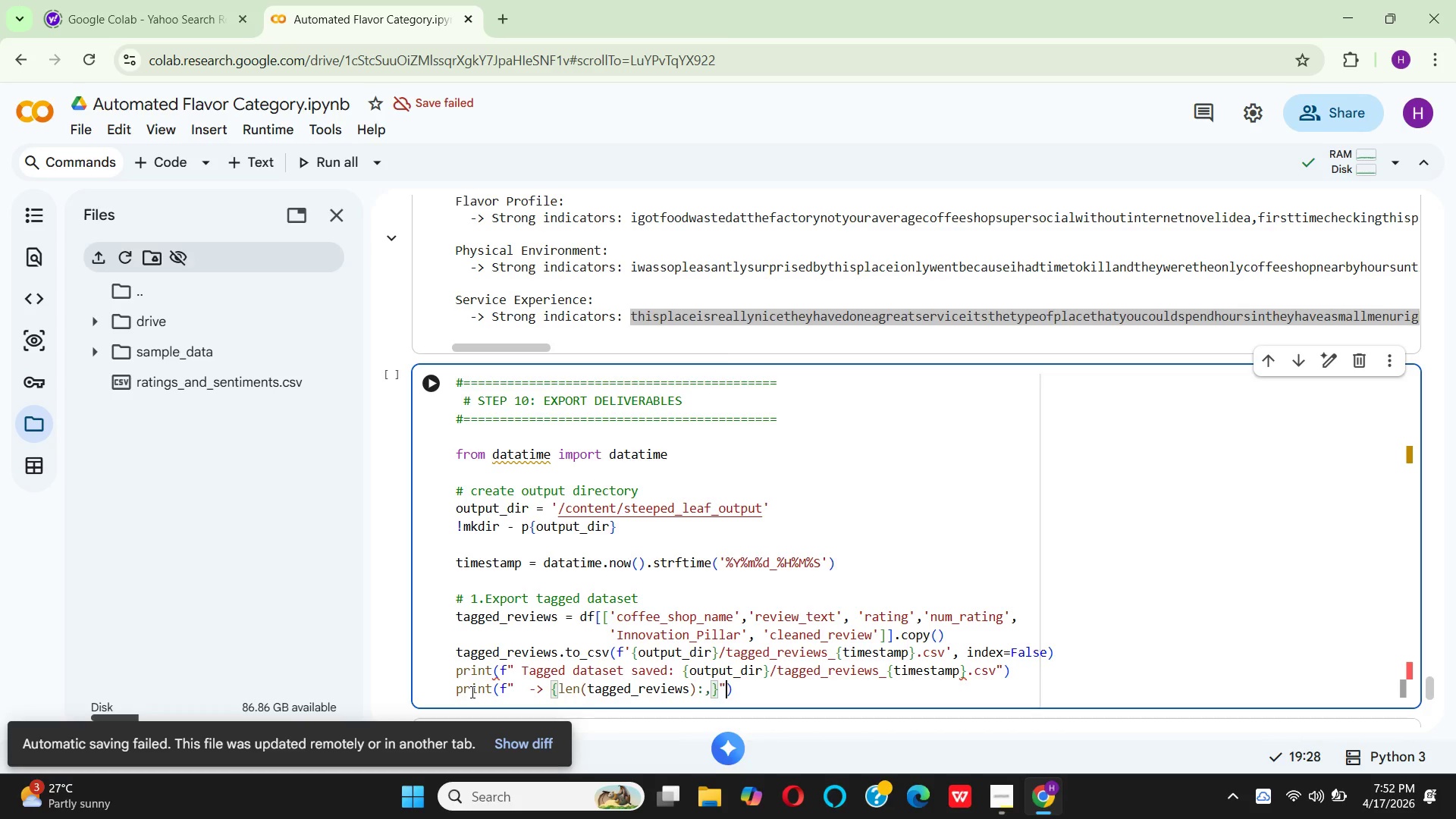 
key(ArrowRight)
 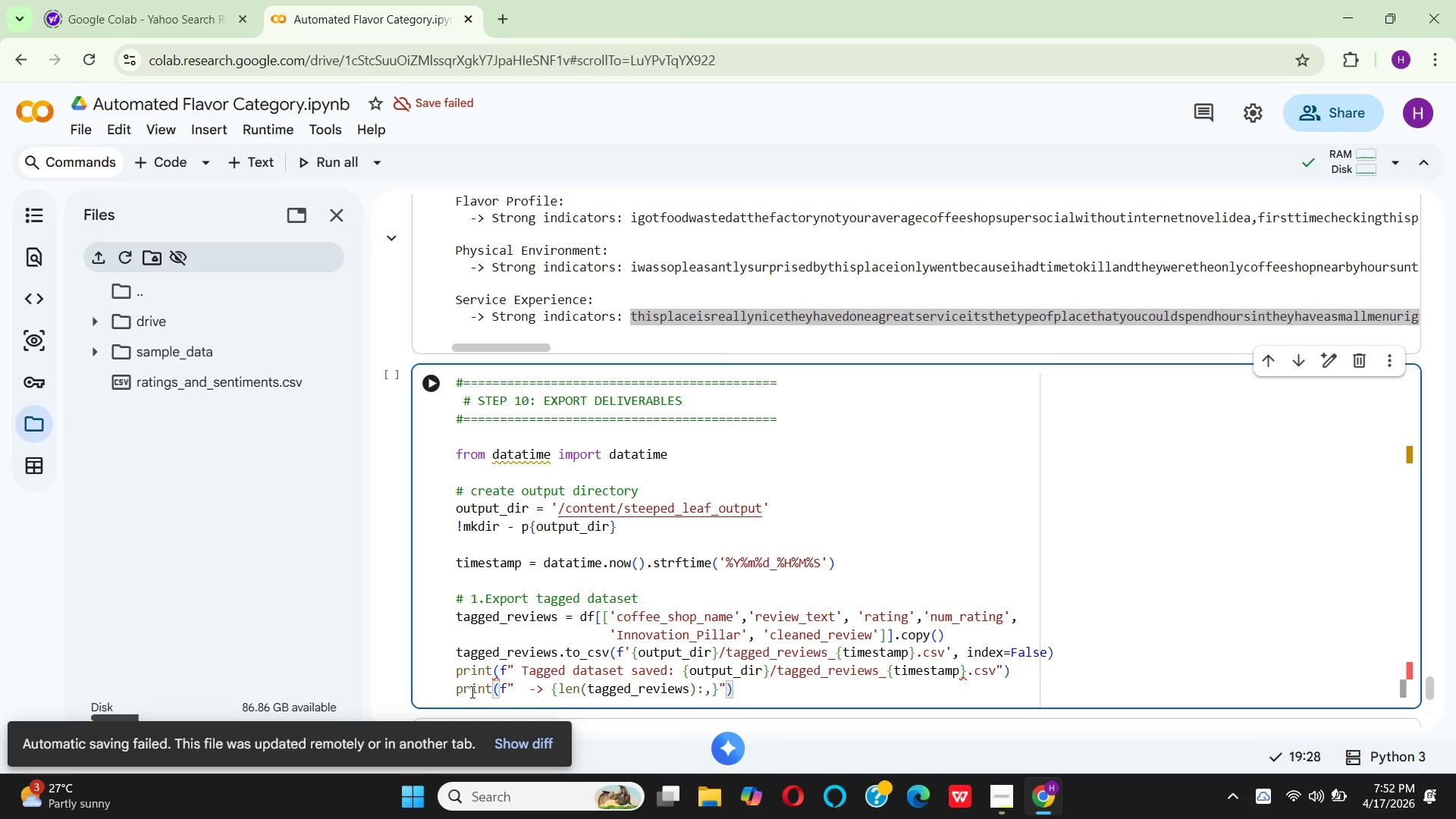 
key(ArrowLeft)
 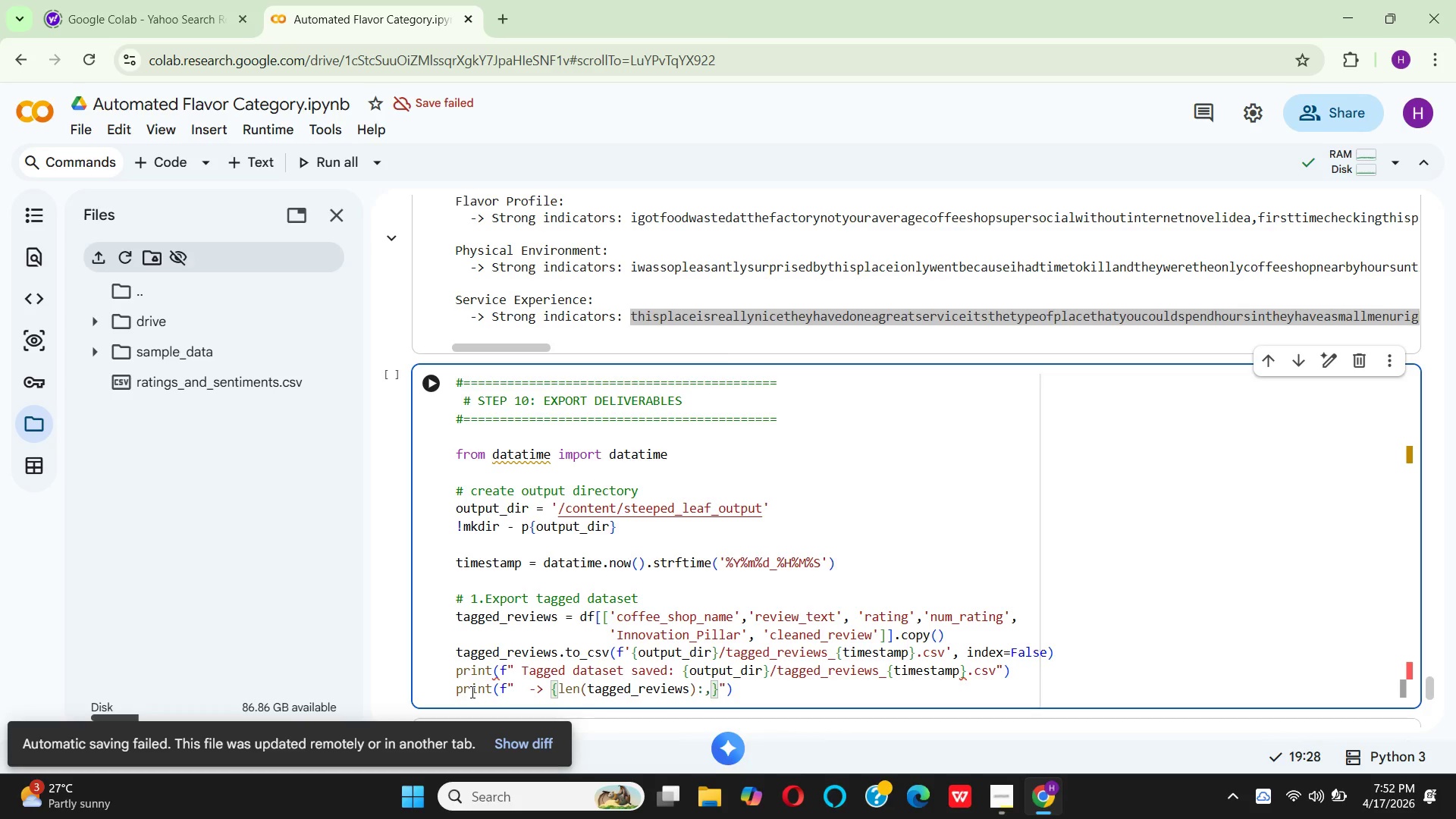 
type( reviews with pillar labels)
 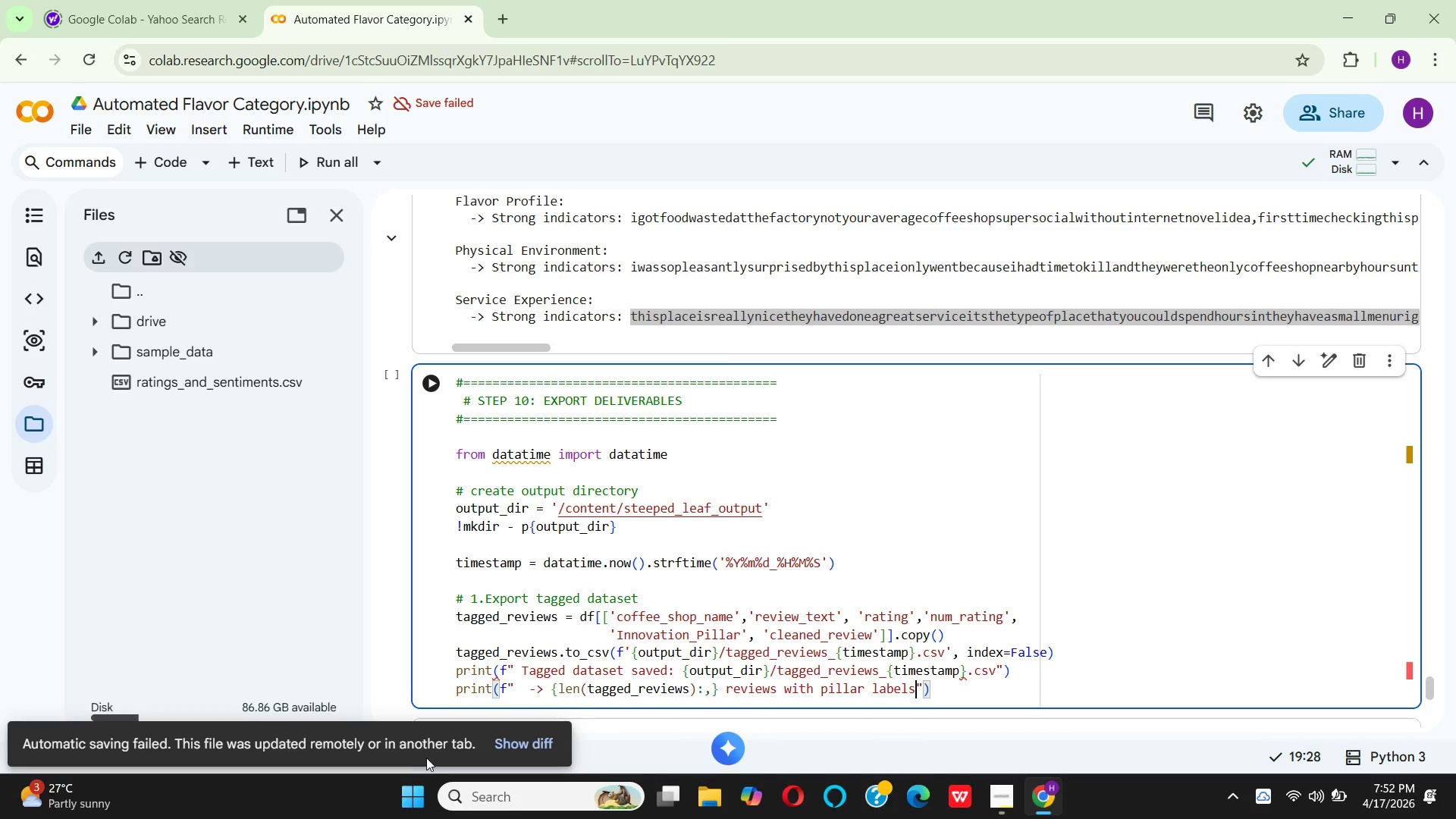 
wait(5.59)
 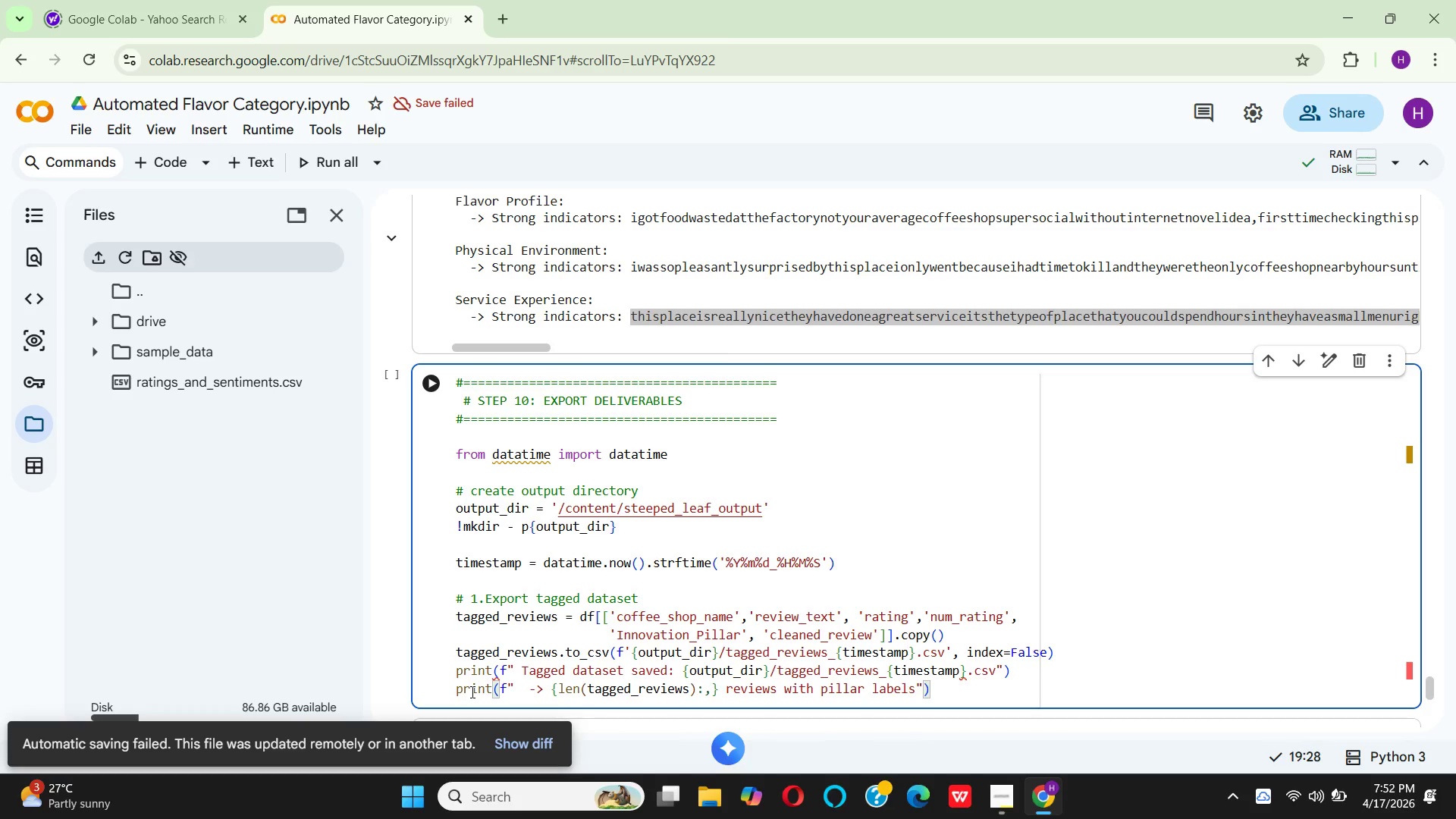 
left_click([962, 690])
 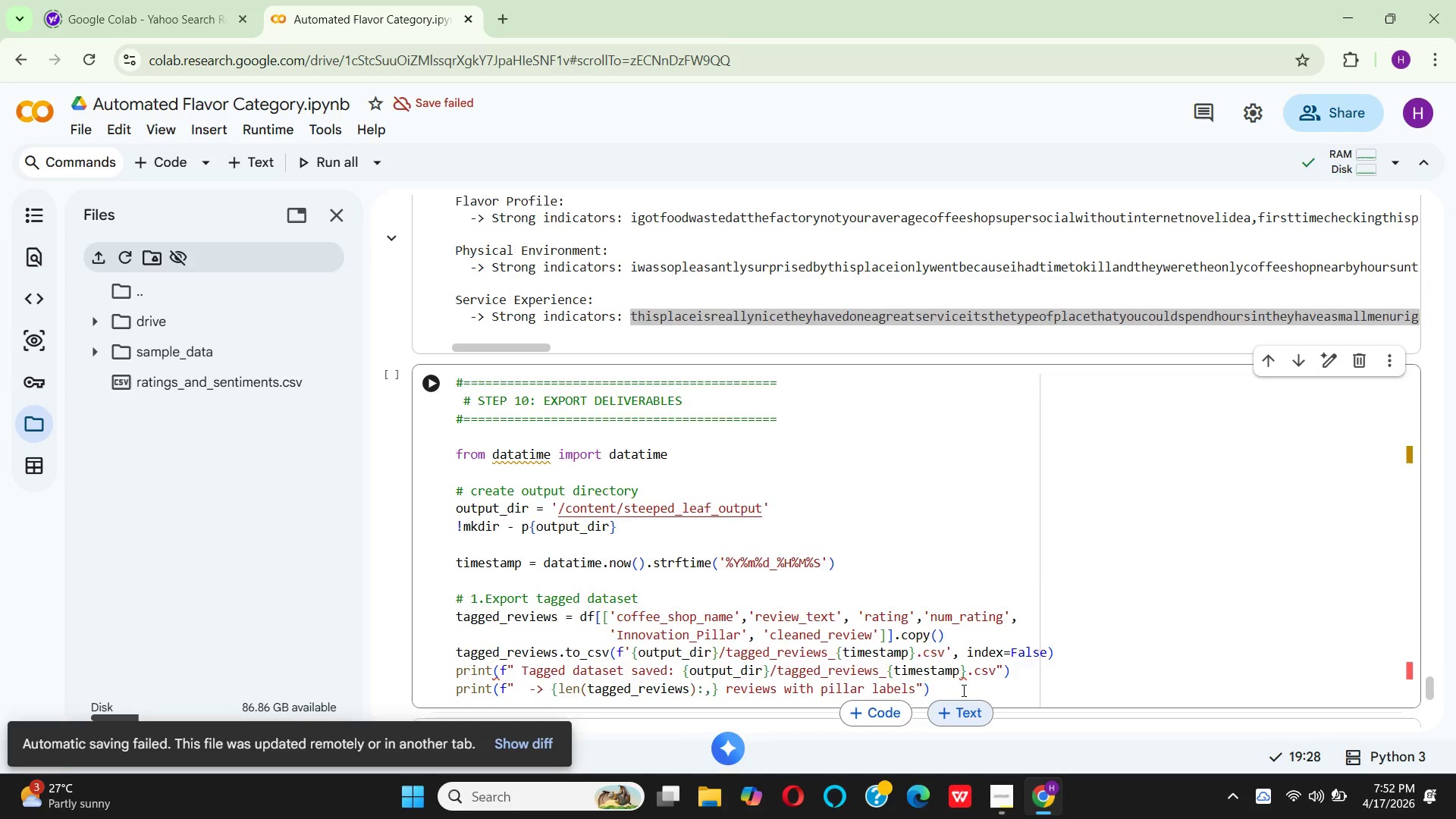 
mouse_move([956, 673])
 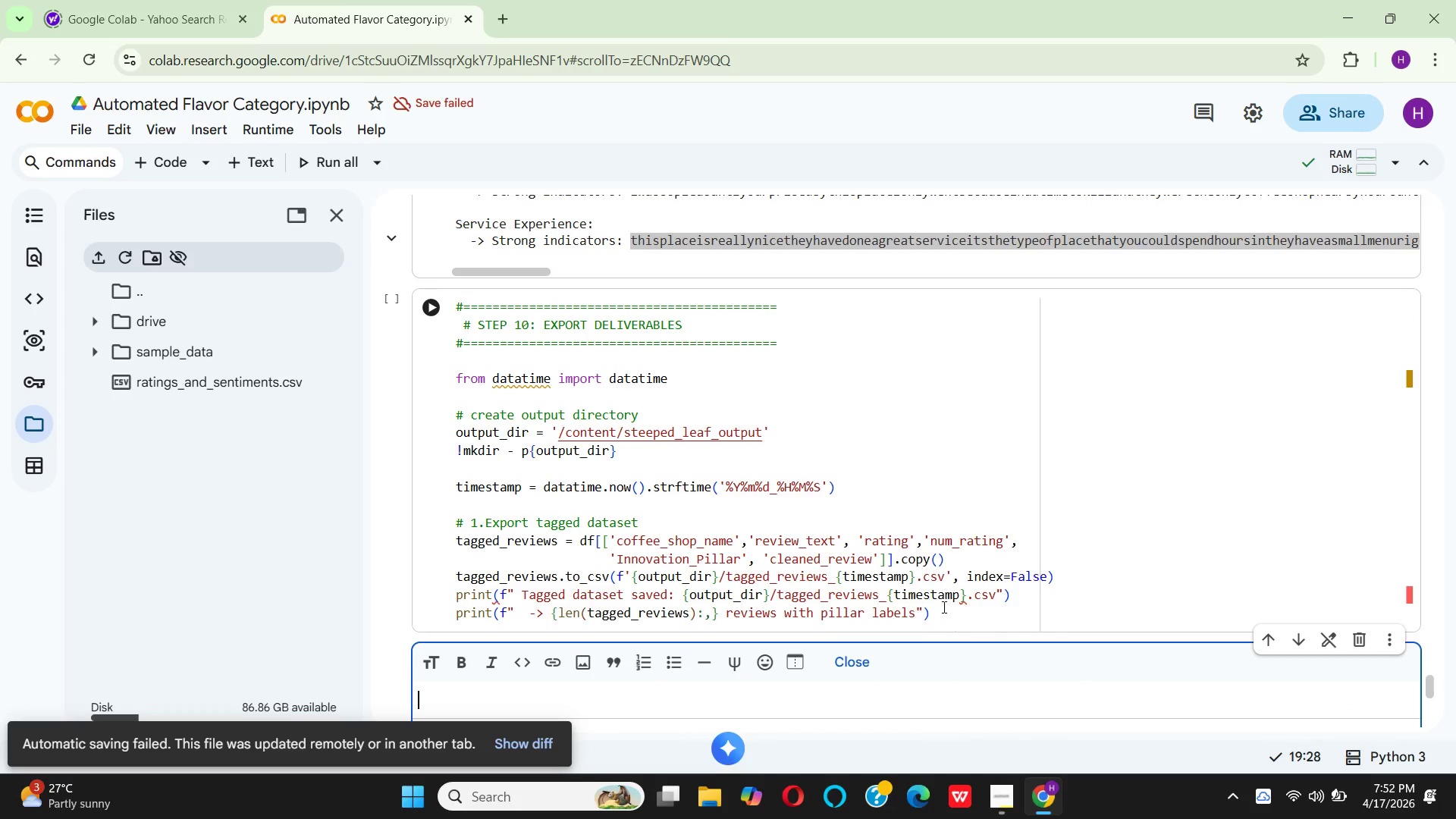 
left_click([943, 607])
 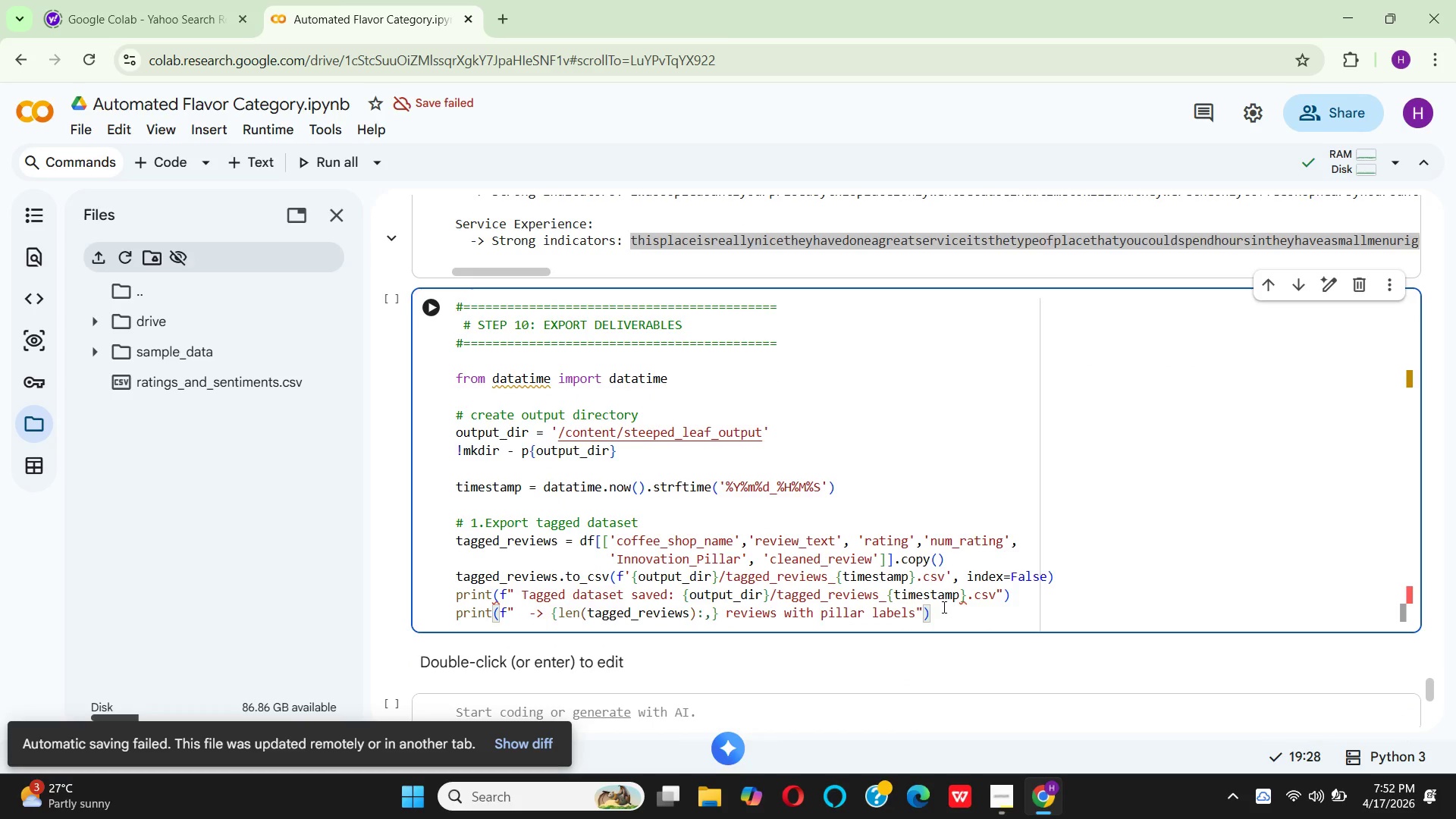 
key(Enter)
 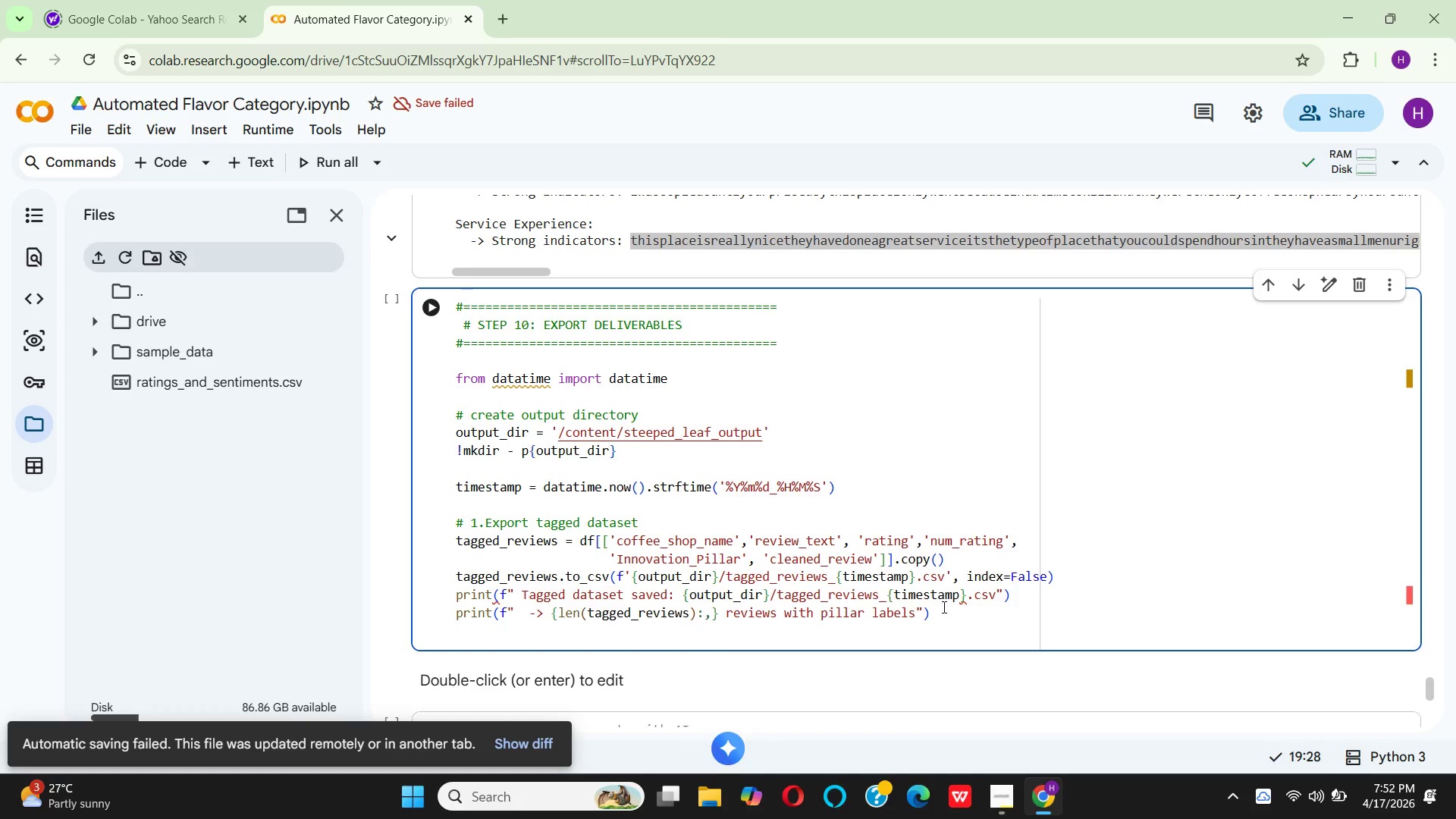 
key(Enter)
 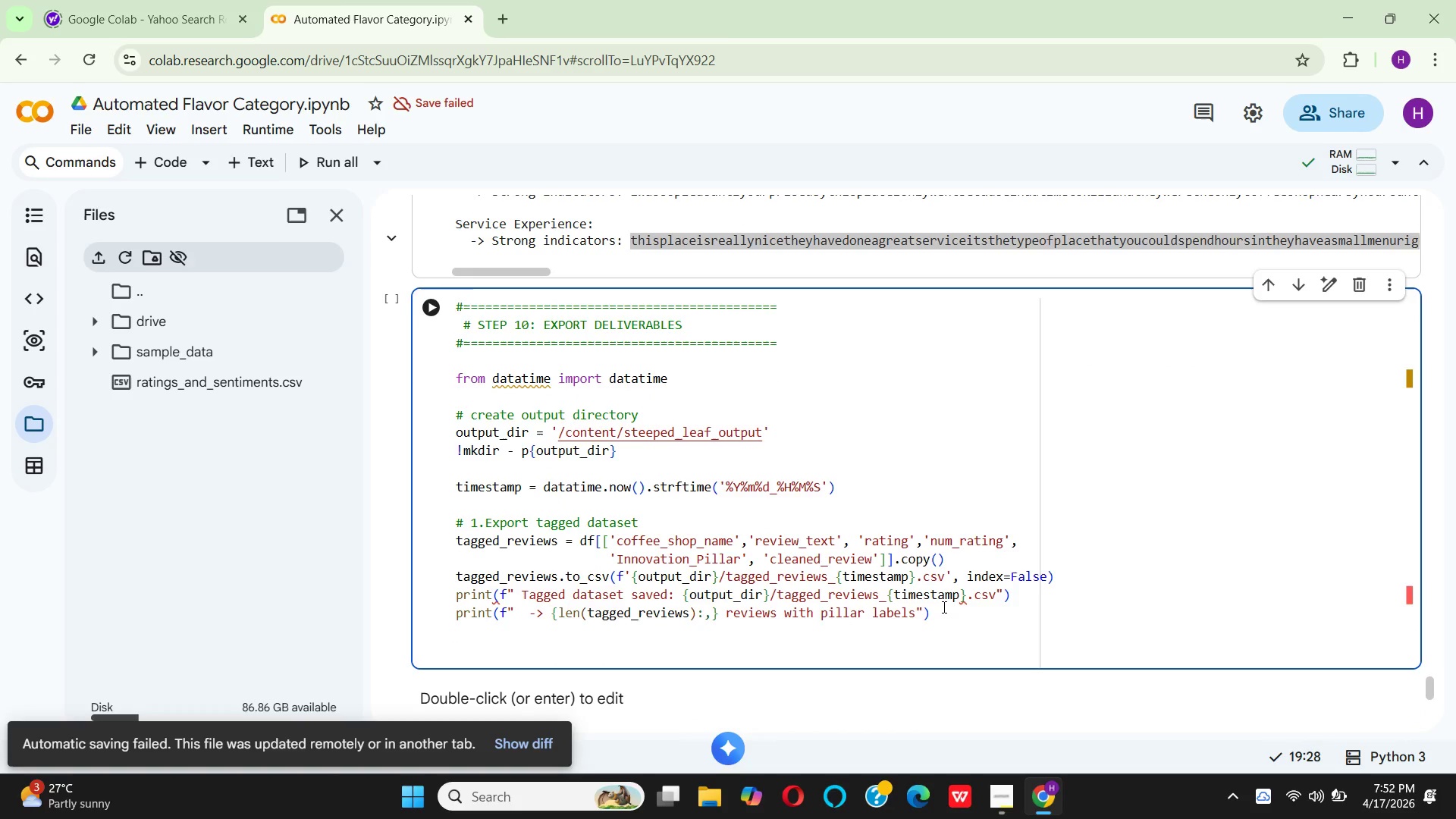 
wait(5.16)
 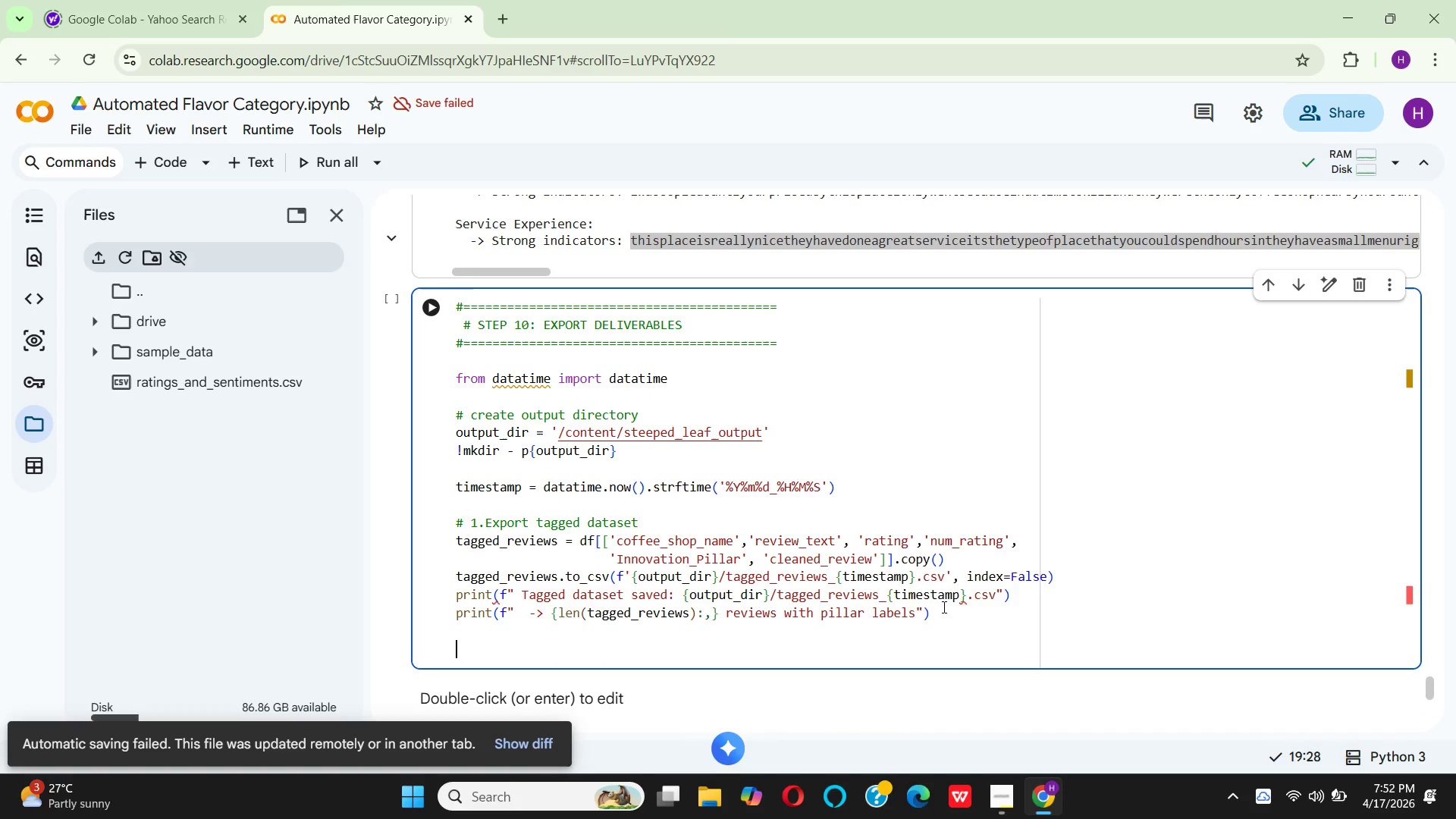 
type(# 2.EXPO)
 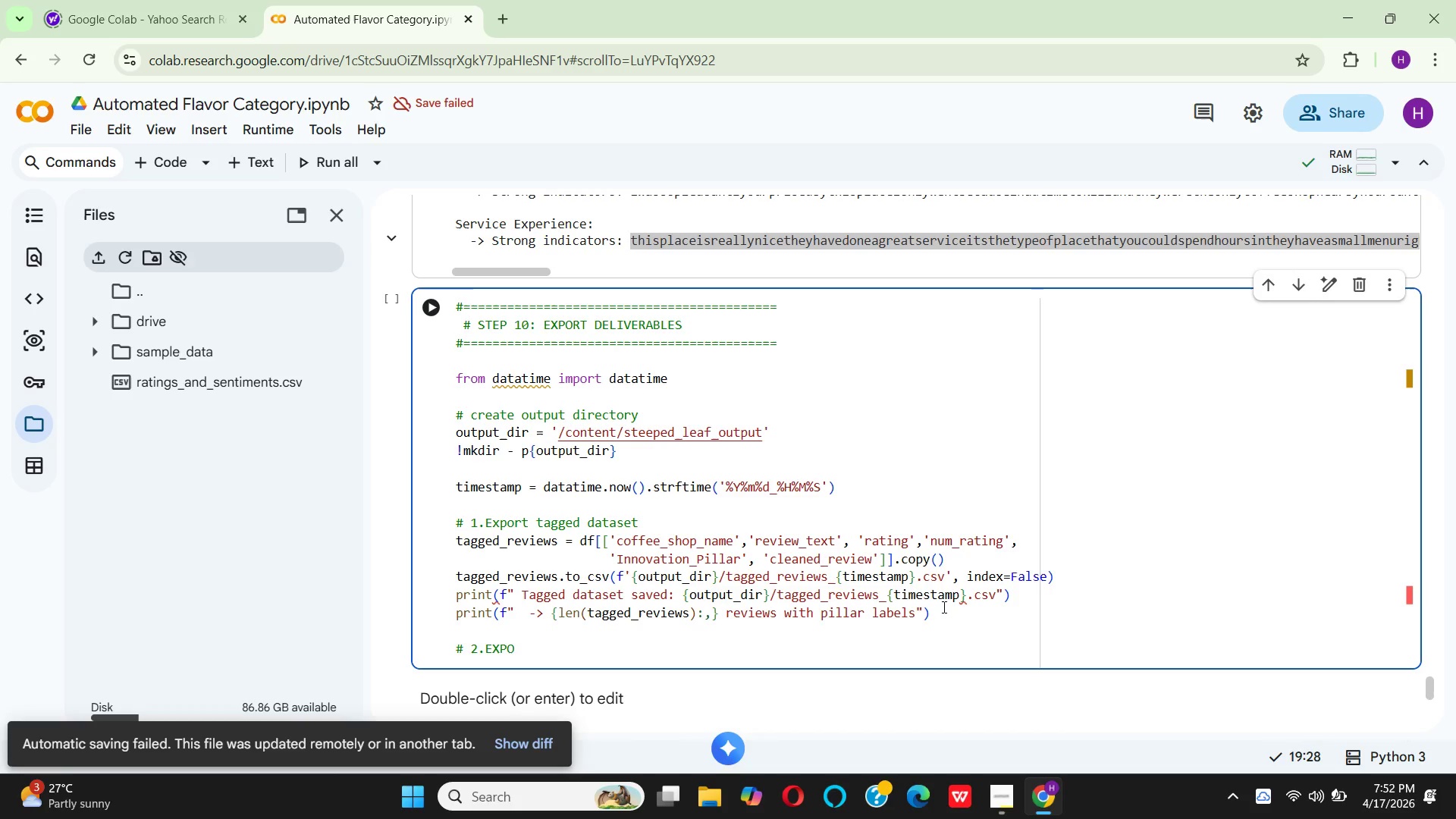 
type(RT MODEL P)
 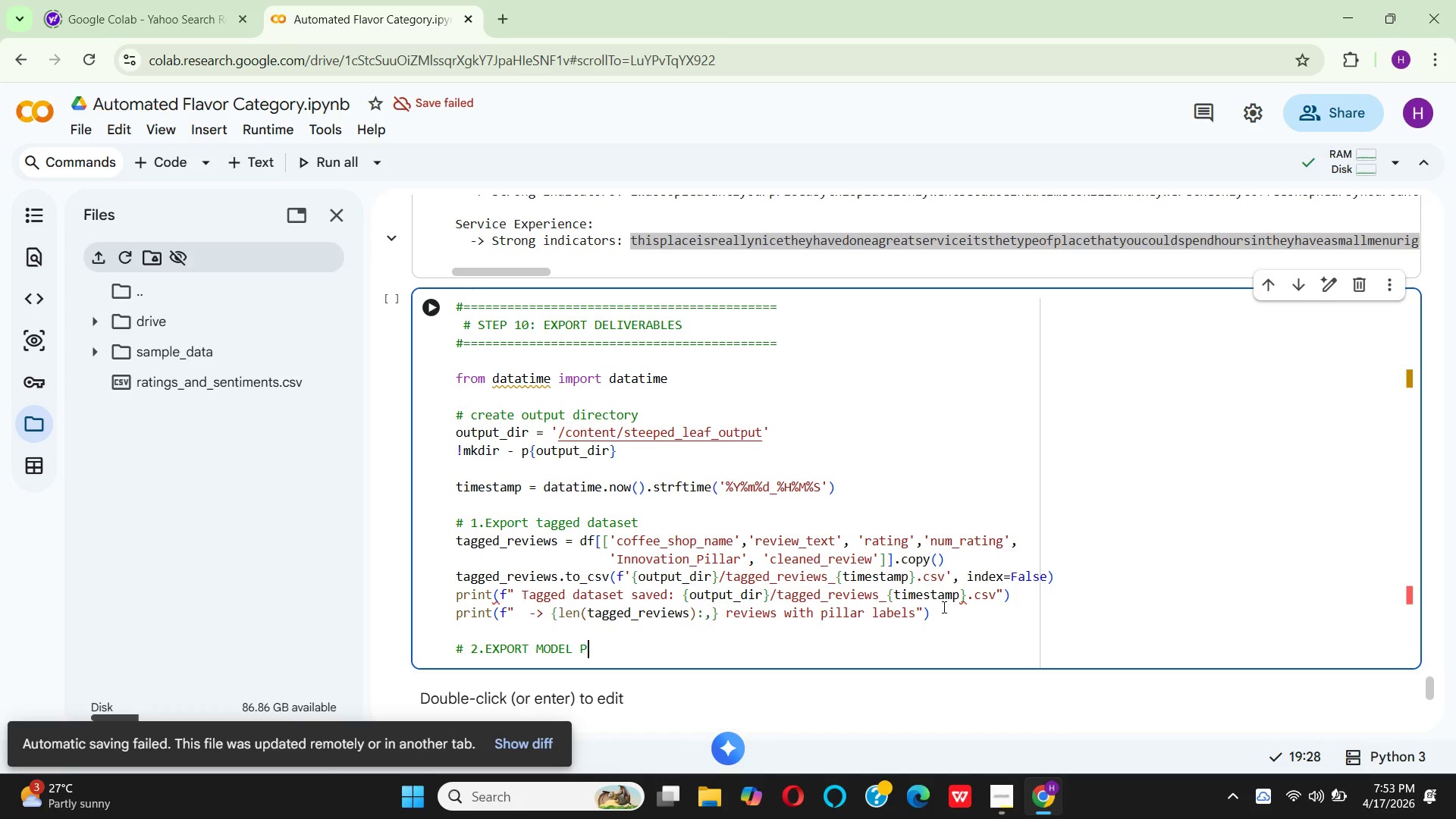 
wait(5.55)
 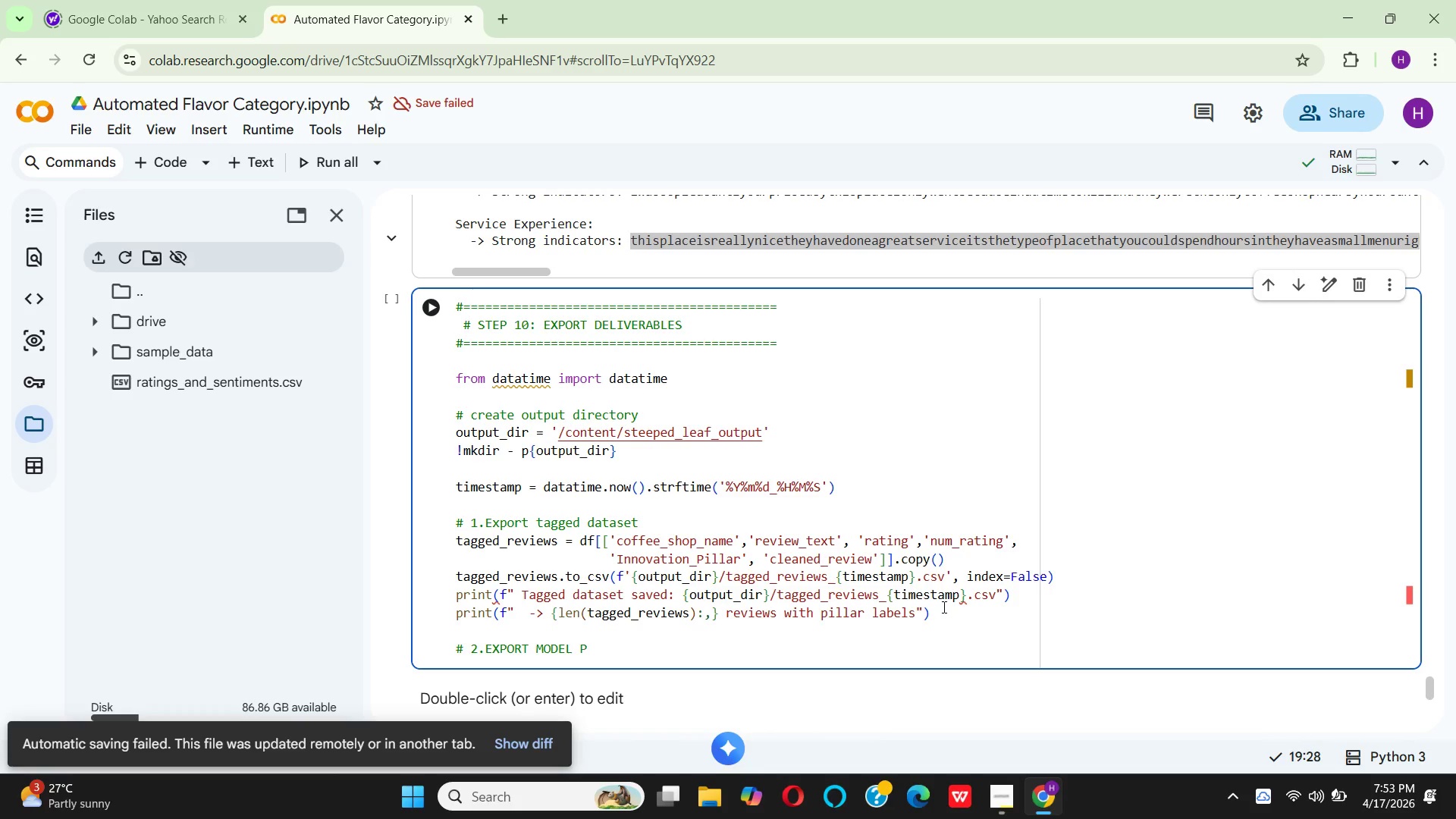 
type(REDICTIONS)
 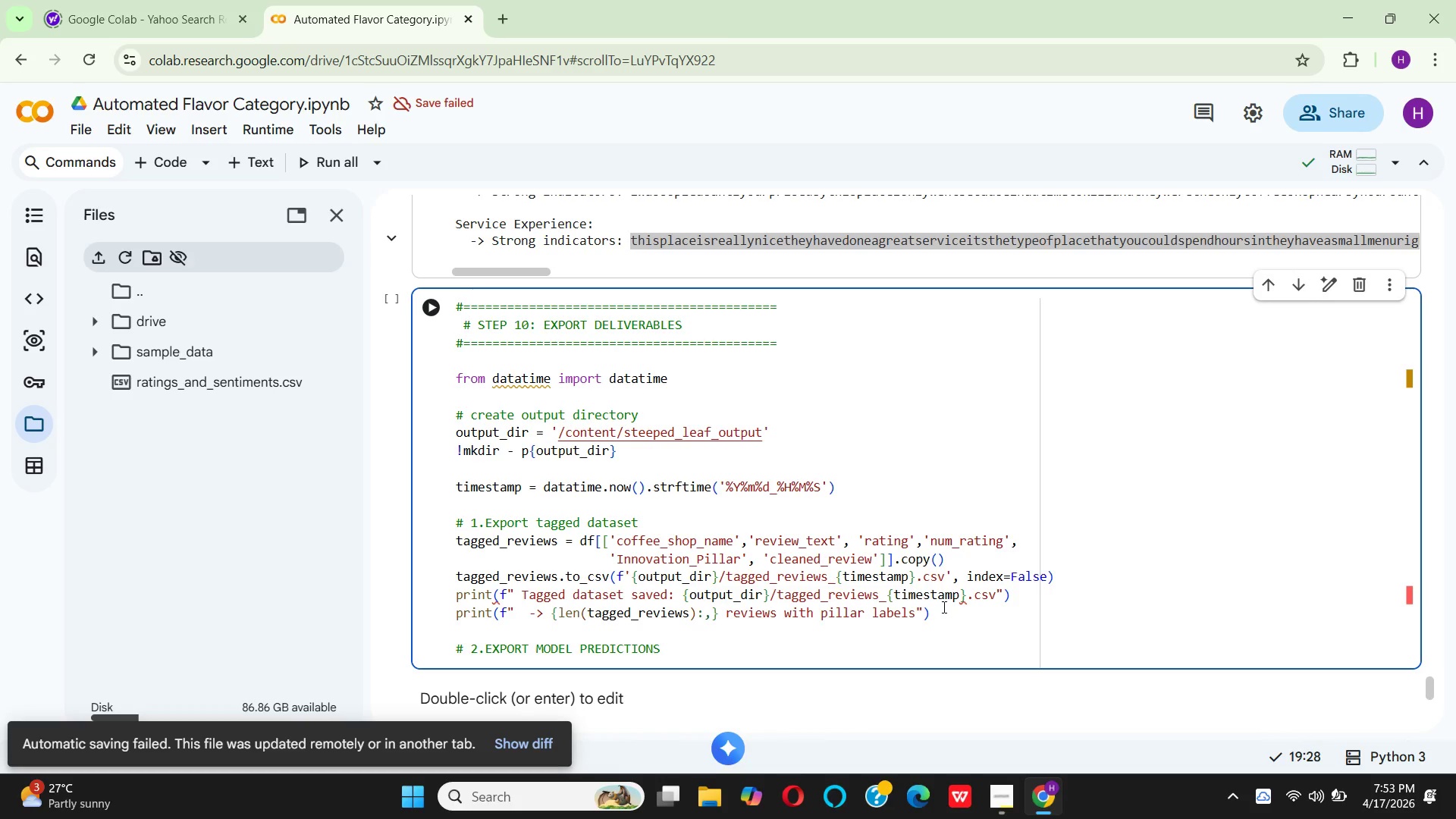 
type( OM)
key(Backspace)
type(N TEST SET)
 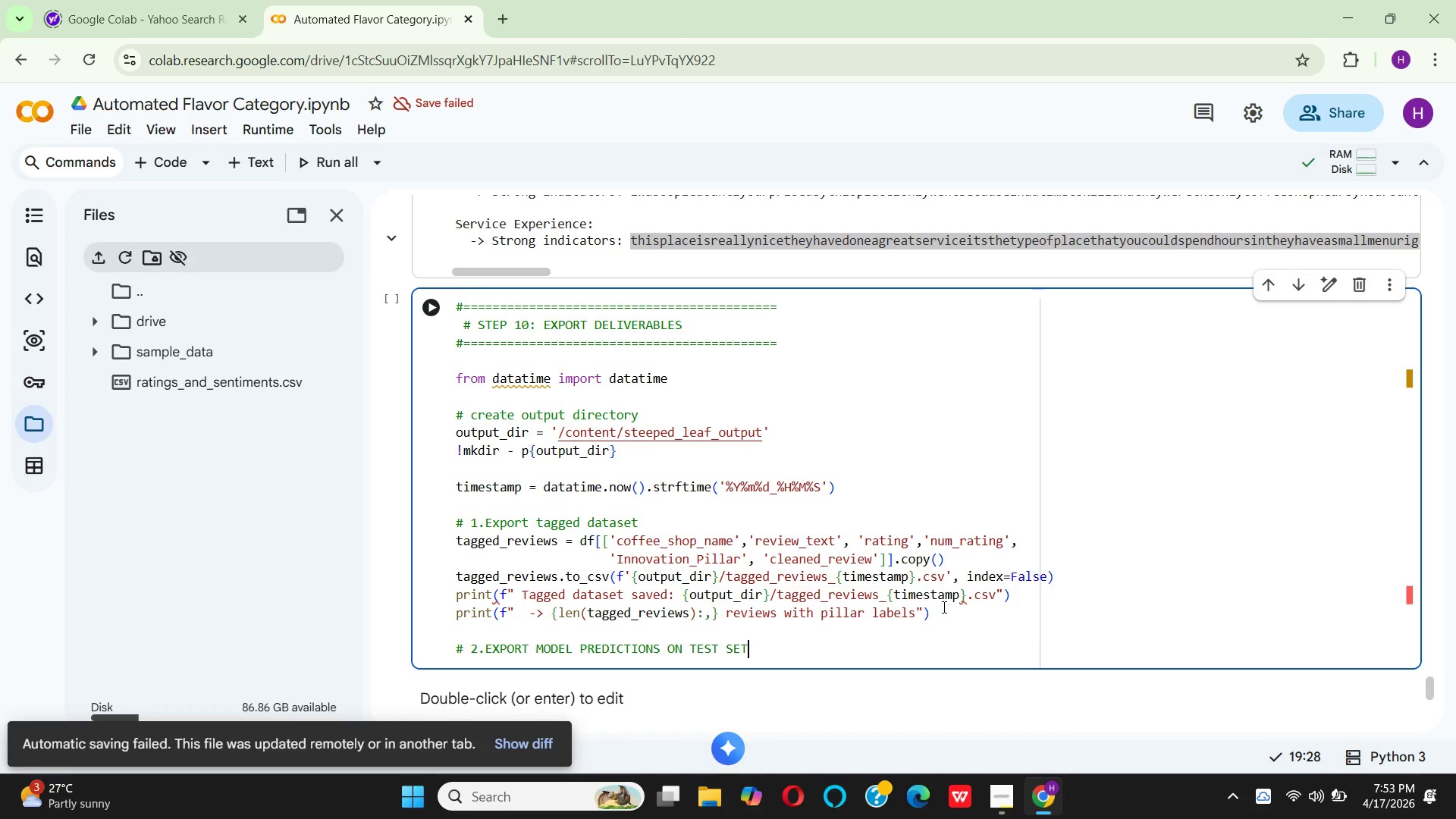 
key(Enter)
 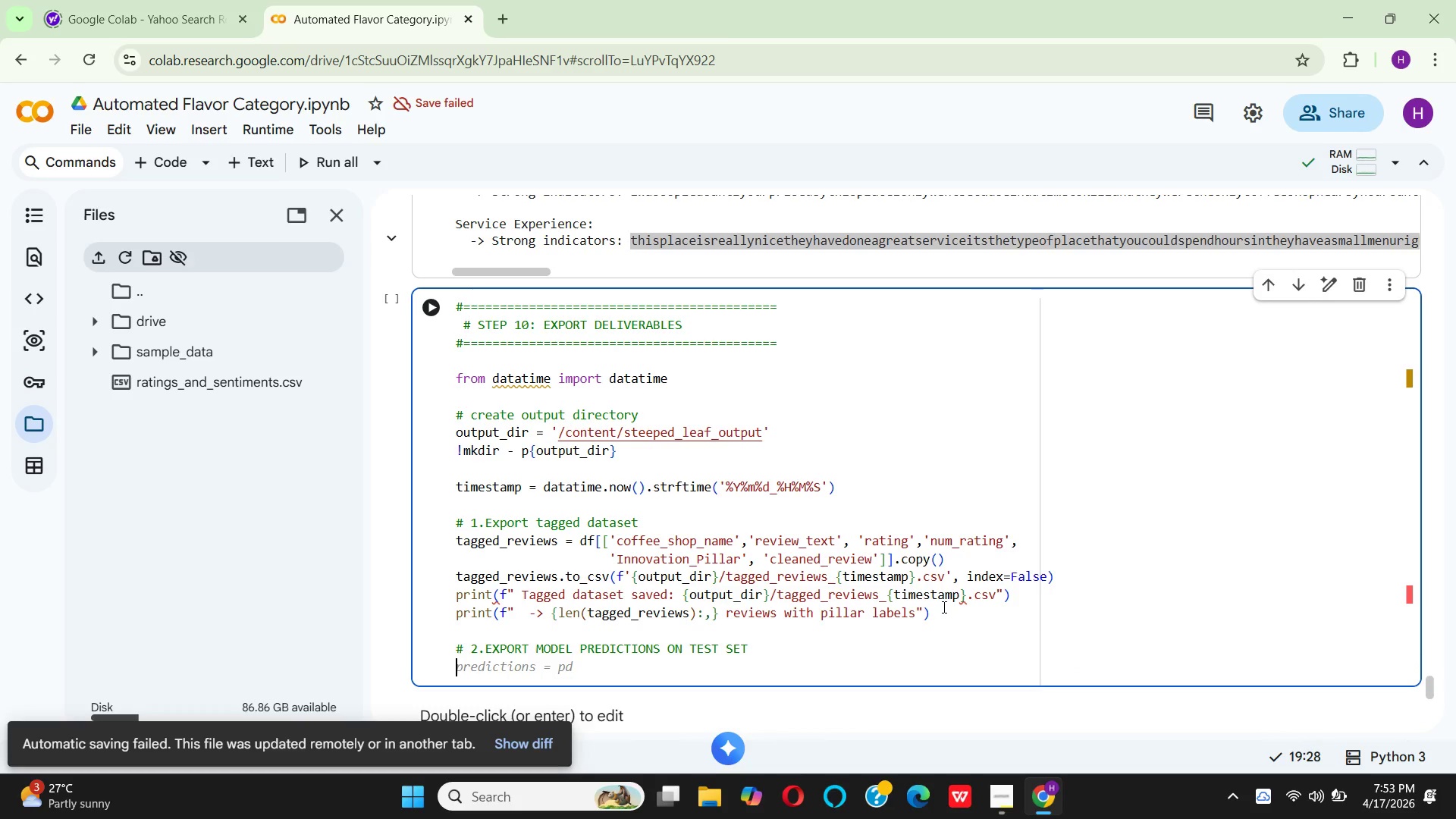 
type(test_results = pd.ataF)
 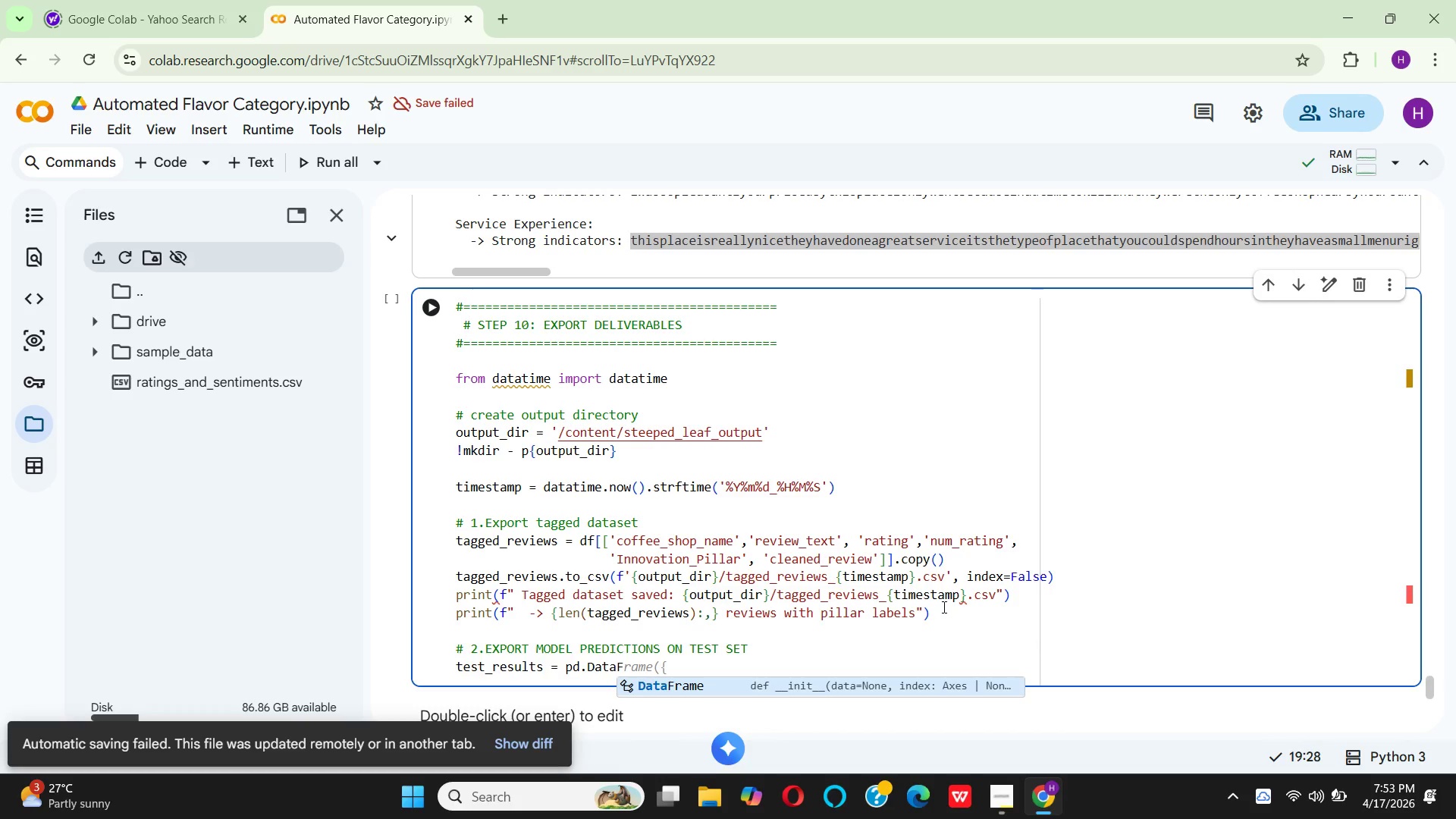 
key(Enter)
 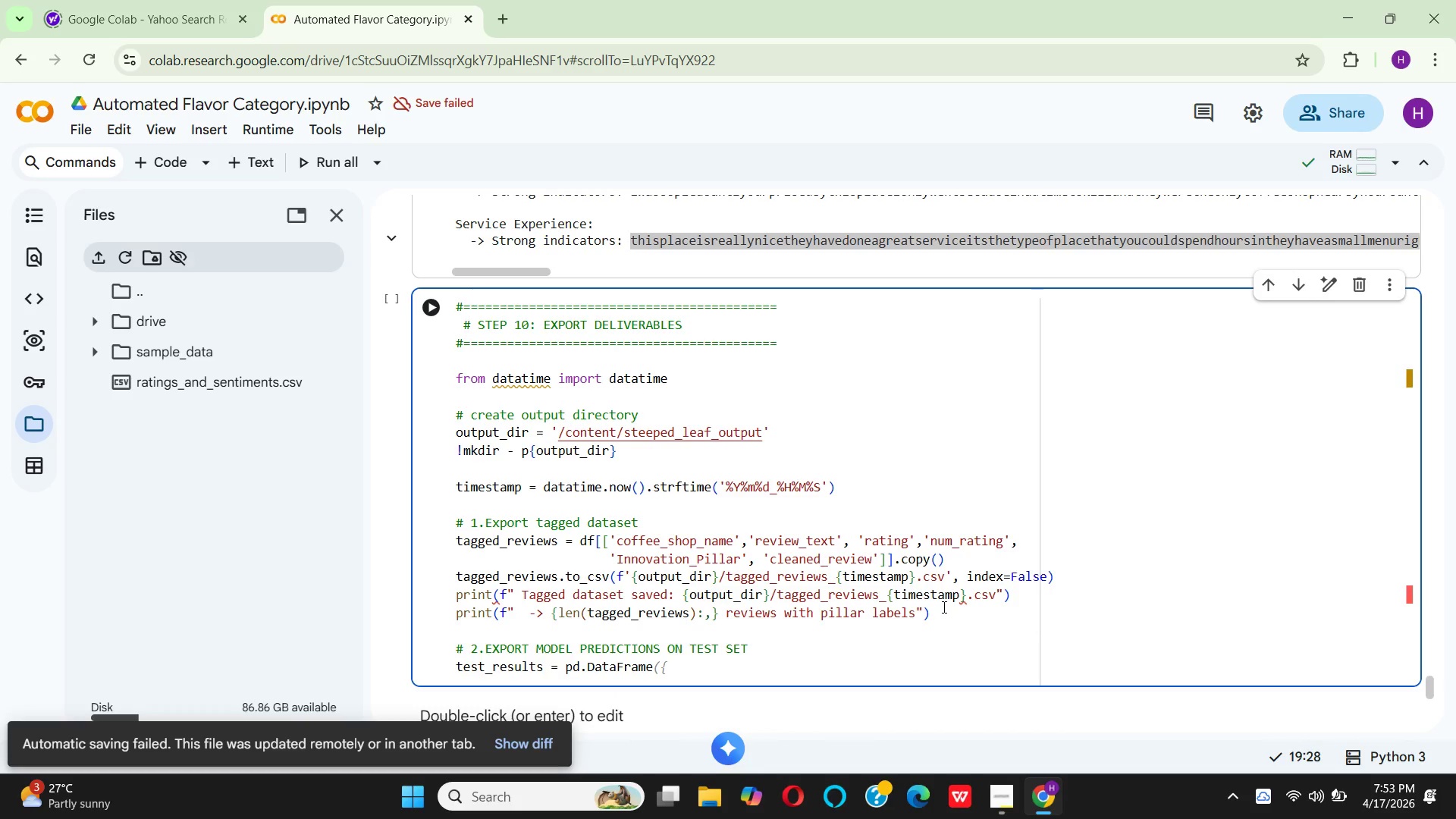 
key(Shift+9)
 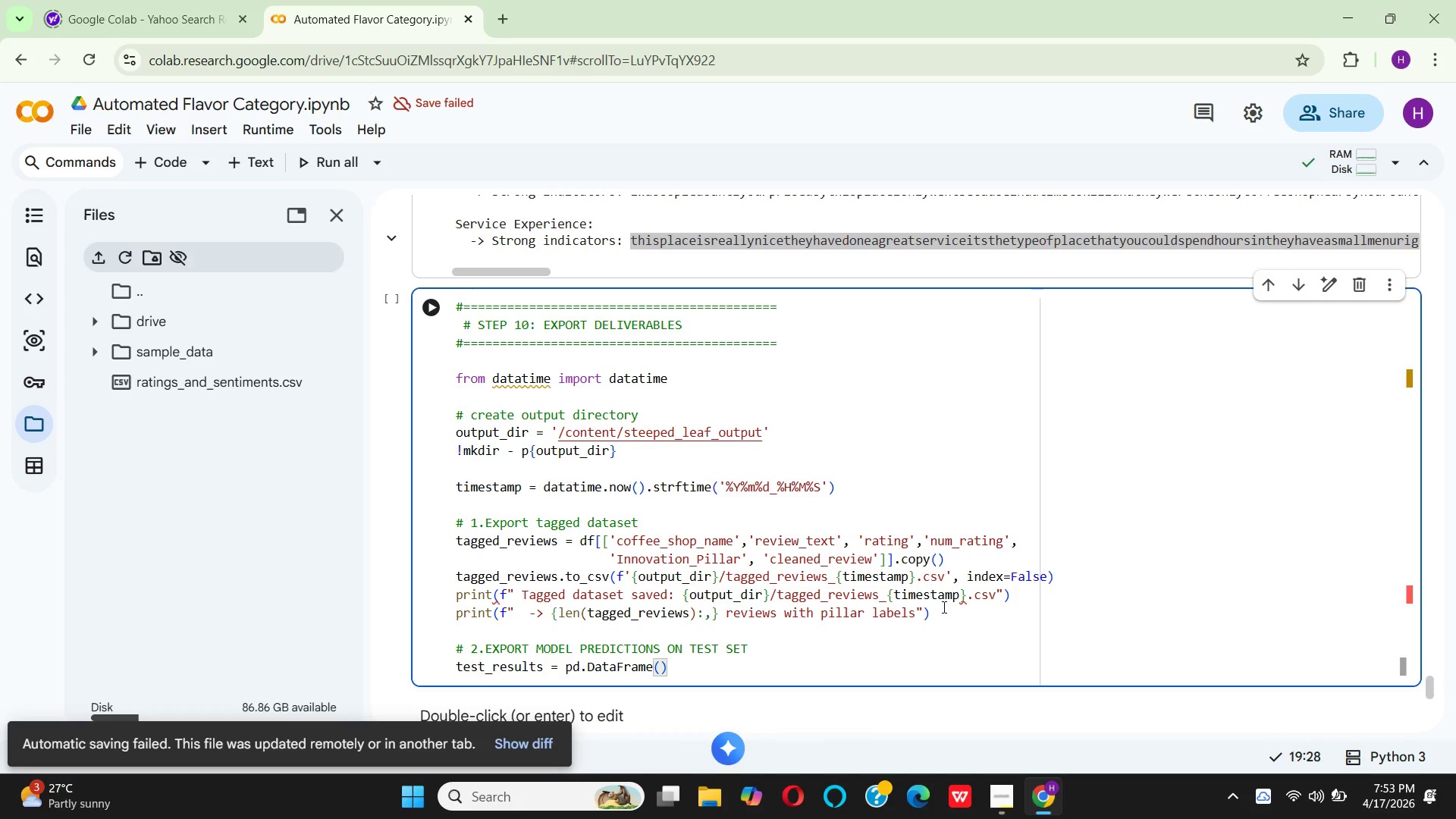 
key(Shift+BracketLeft)
 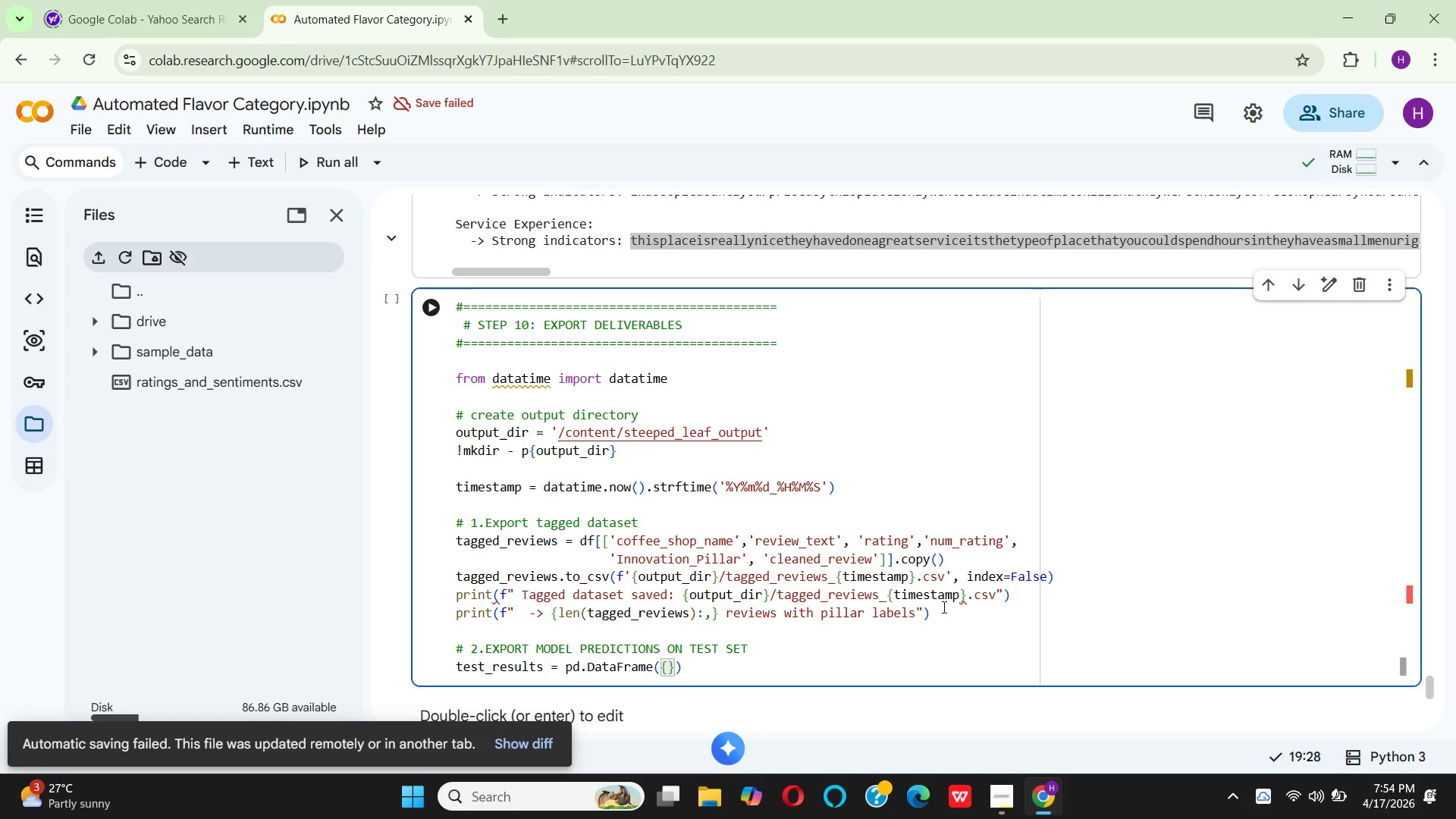 
key(Enter)
 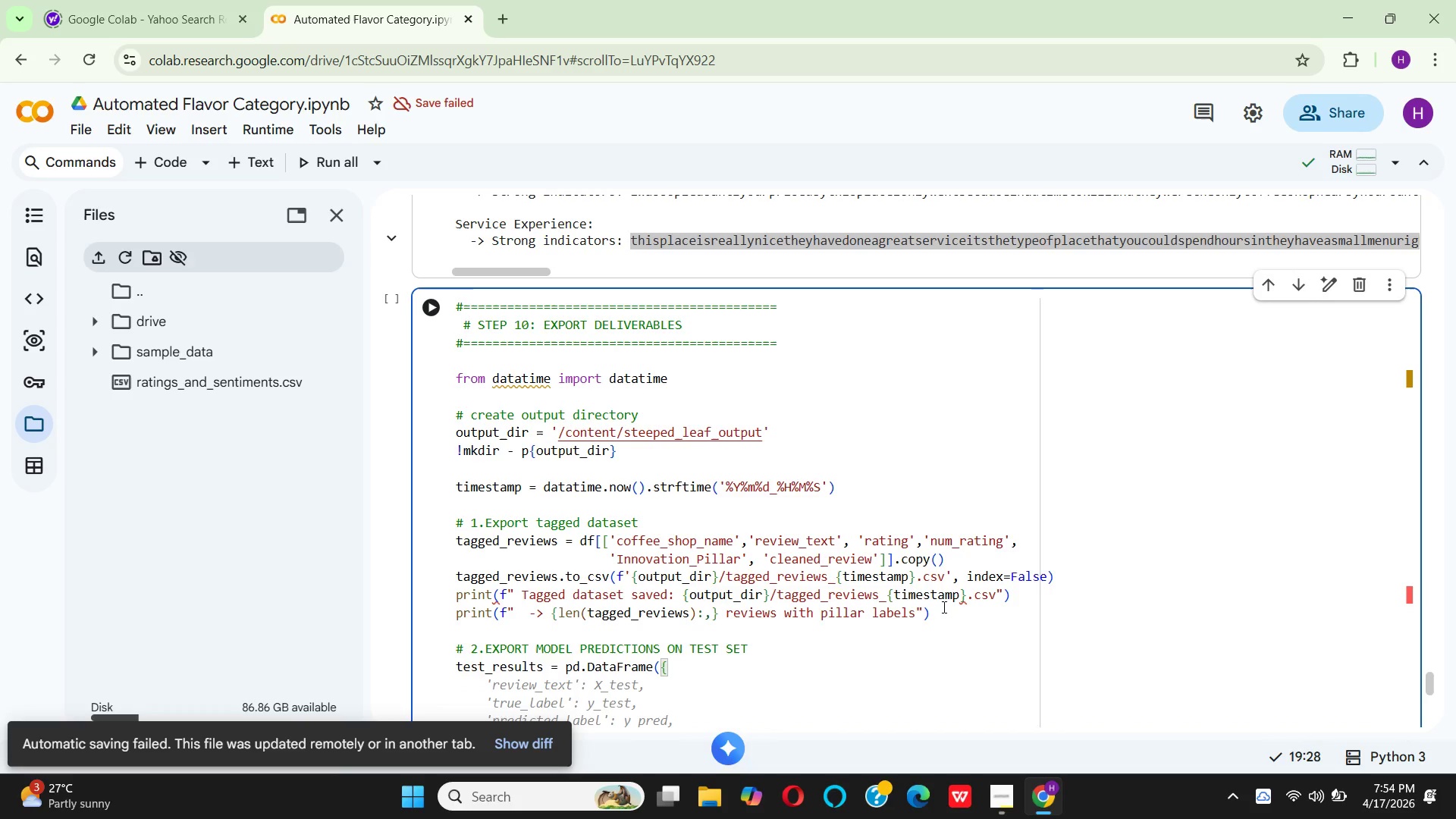 
wait(5.5)
 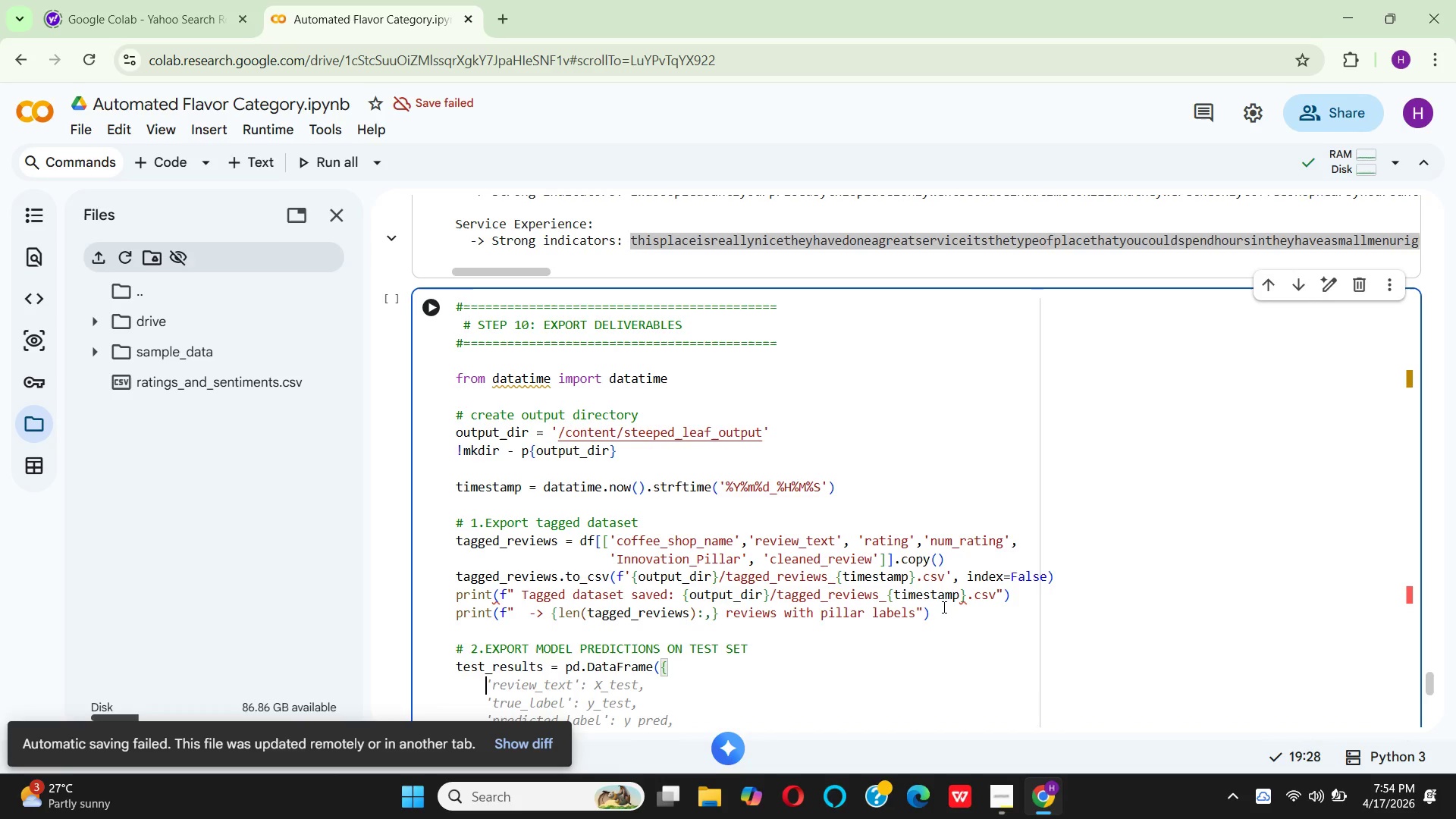 
key(Shift+Quote)
 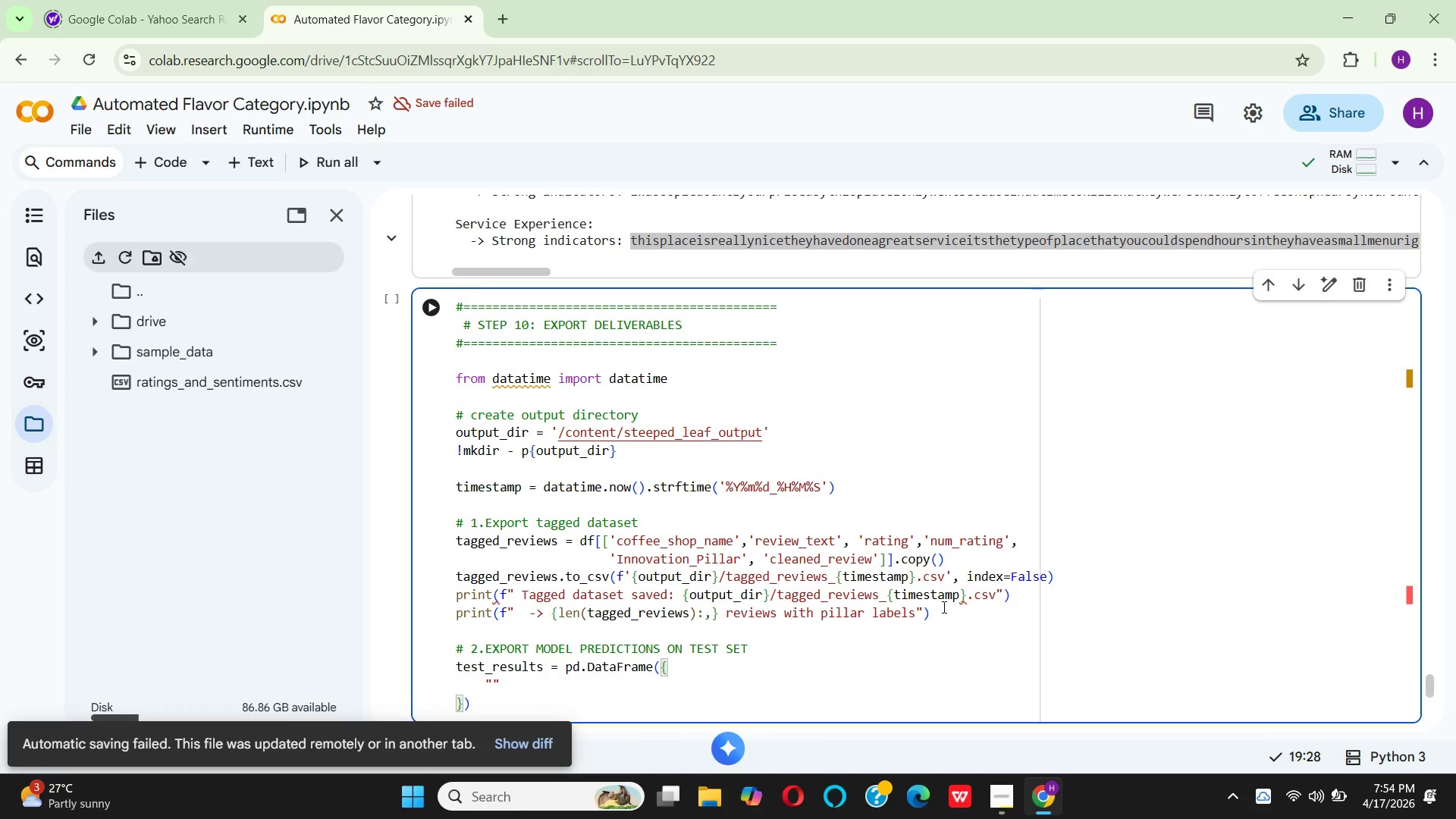 
key(Backspace)
 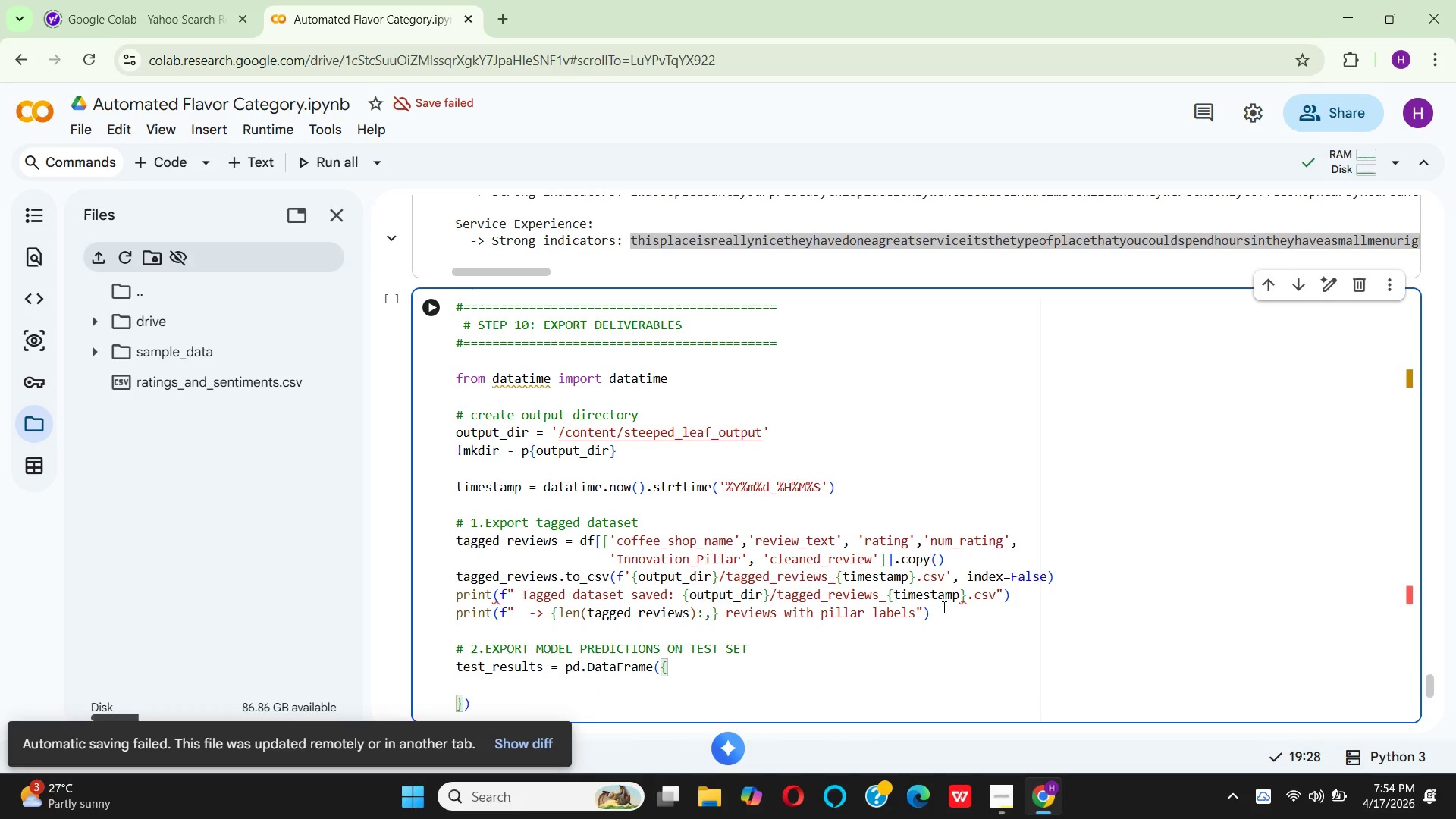 
key(Quote)
 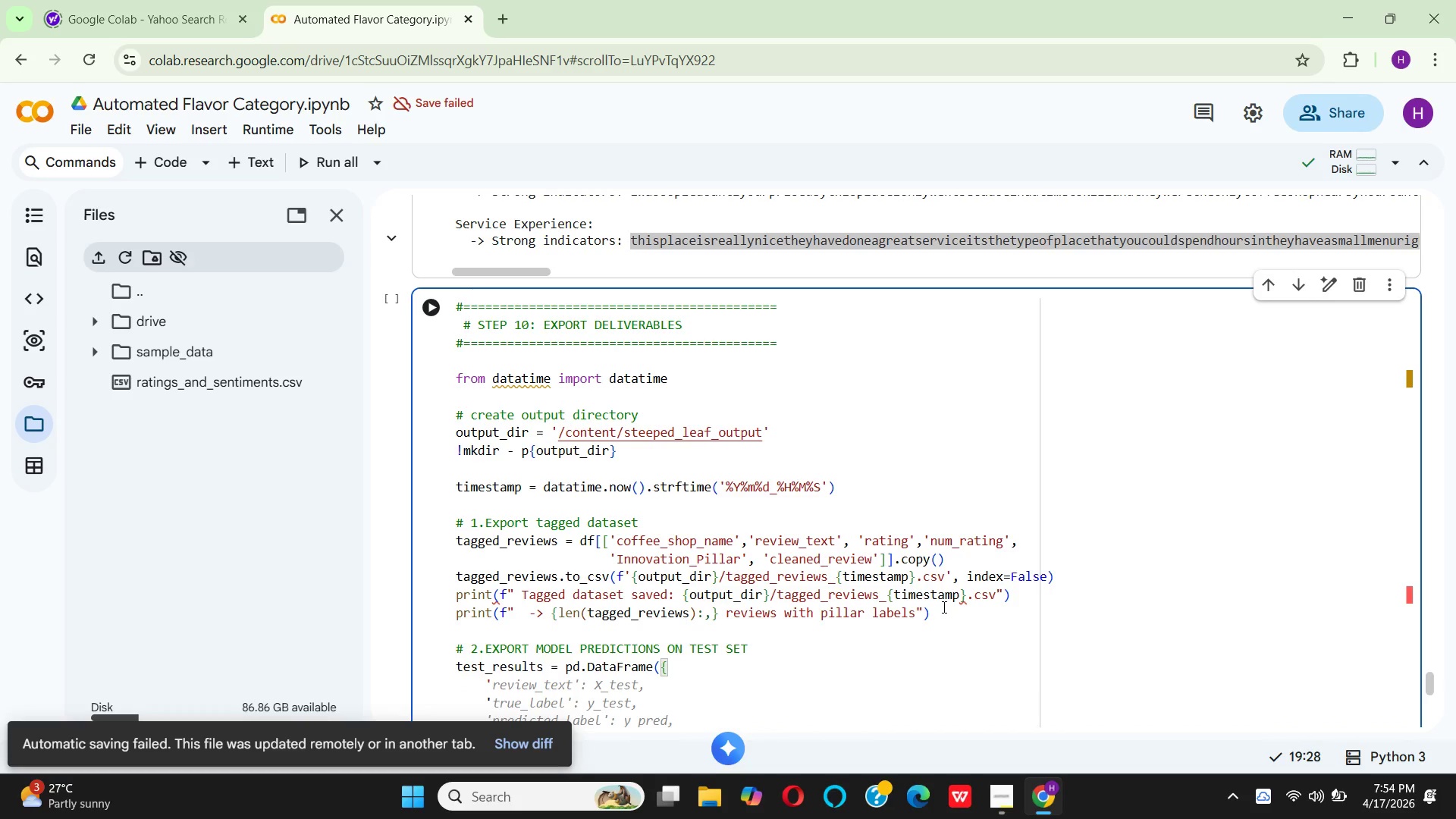 
type(ctual_f)
key(Backspace)
type(pillar)
 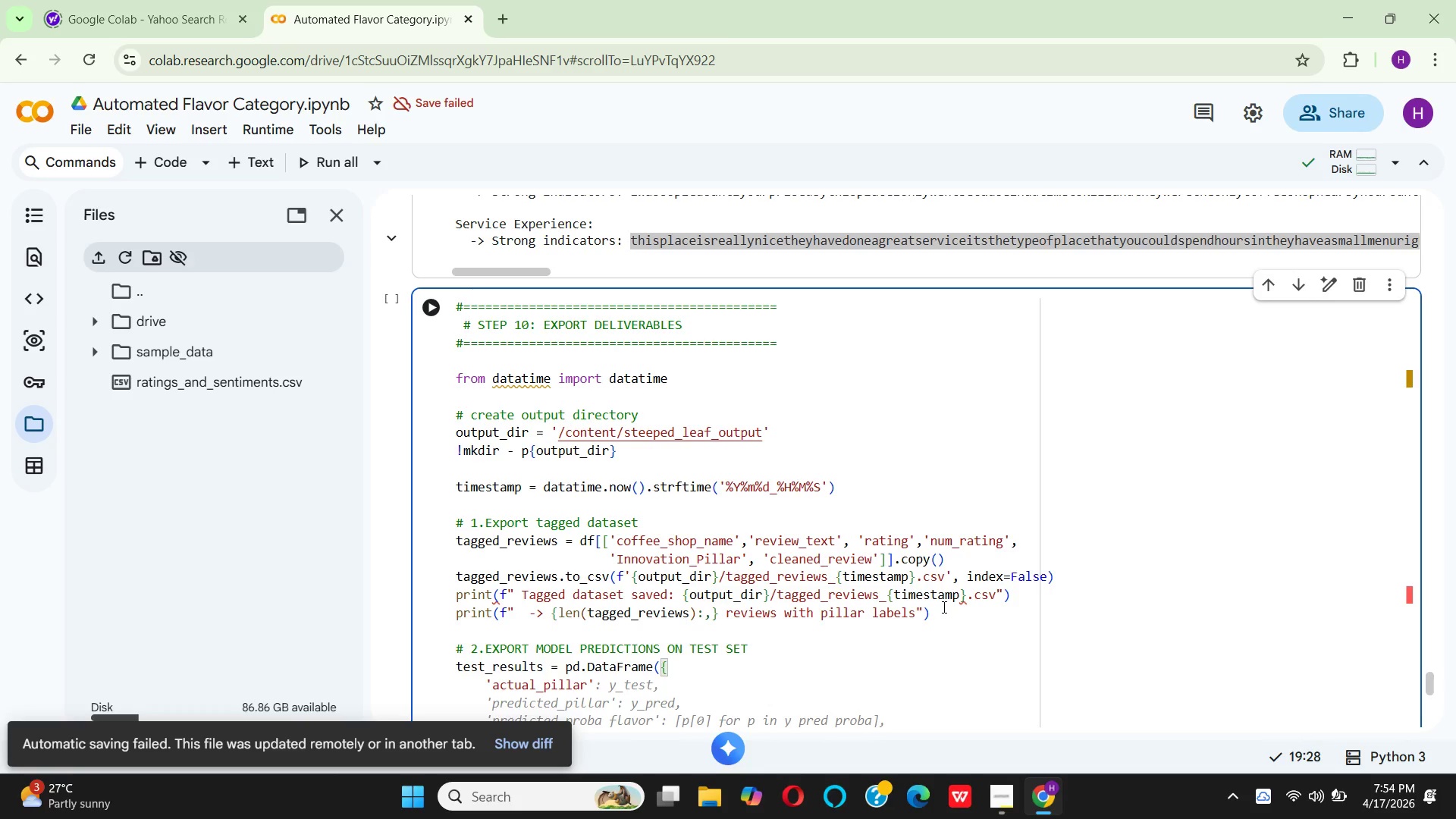 
key(ArrowRight)
 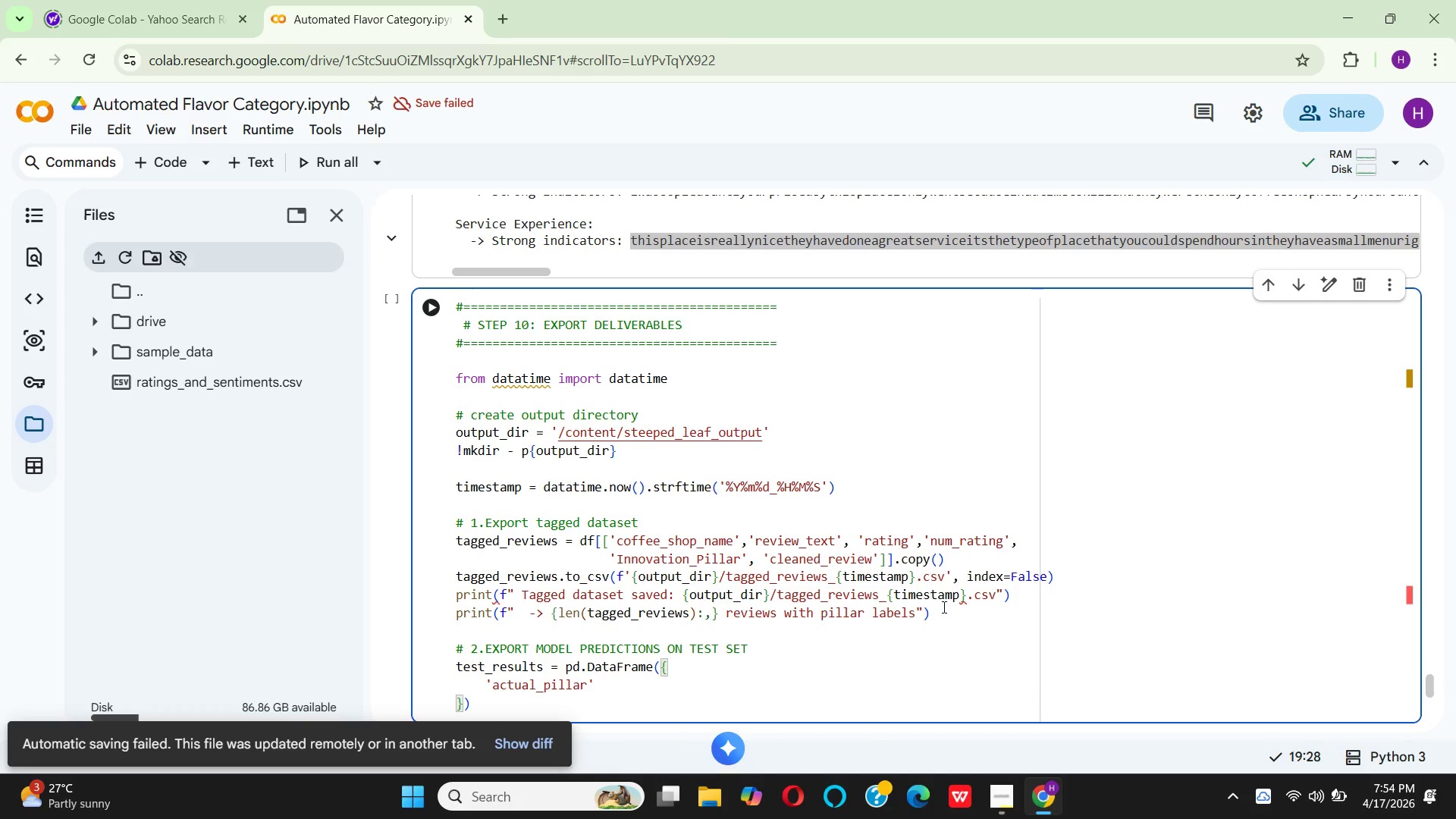 
key(Shift+Semicolon)
 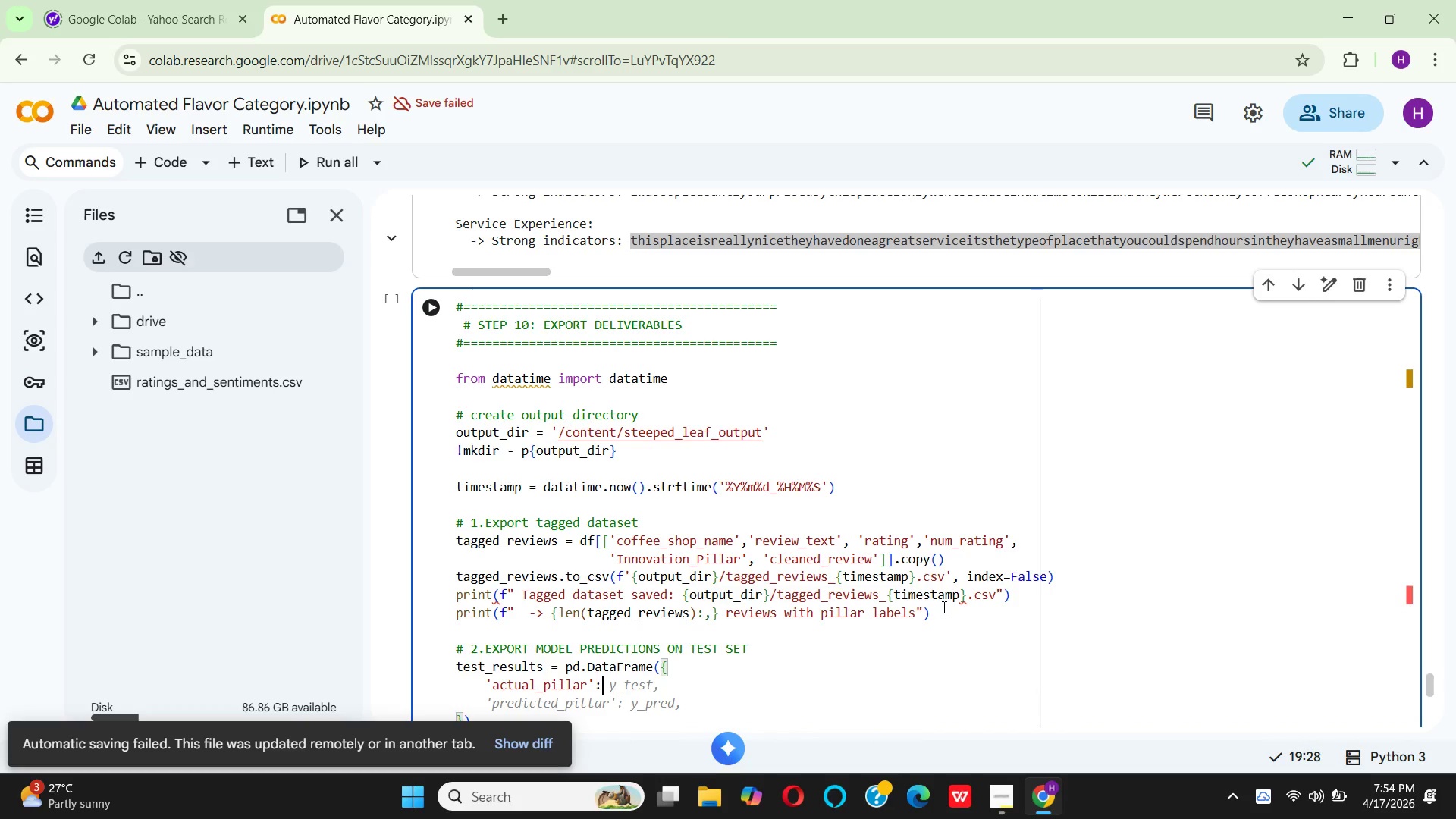 
key(Space)
 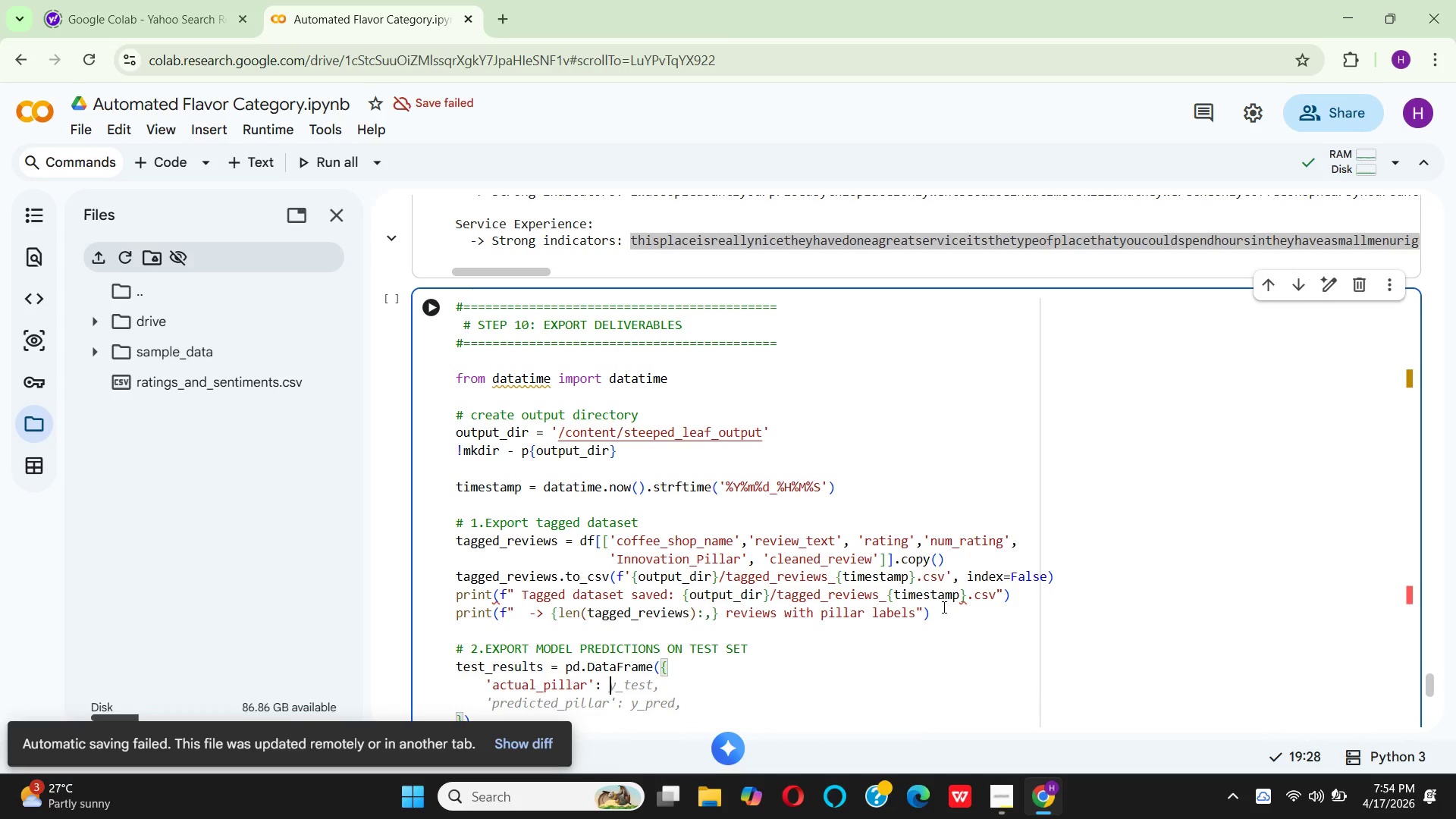 
key(Y)
 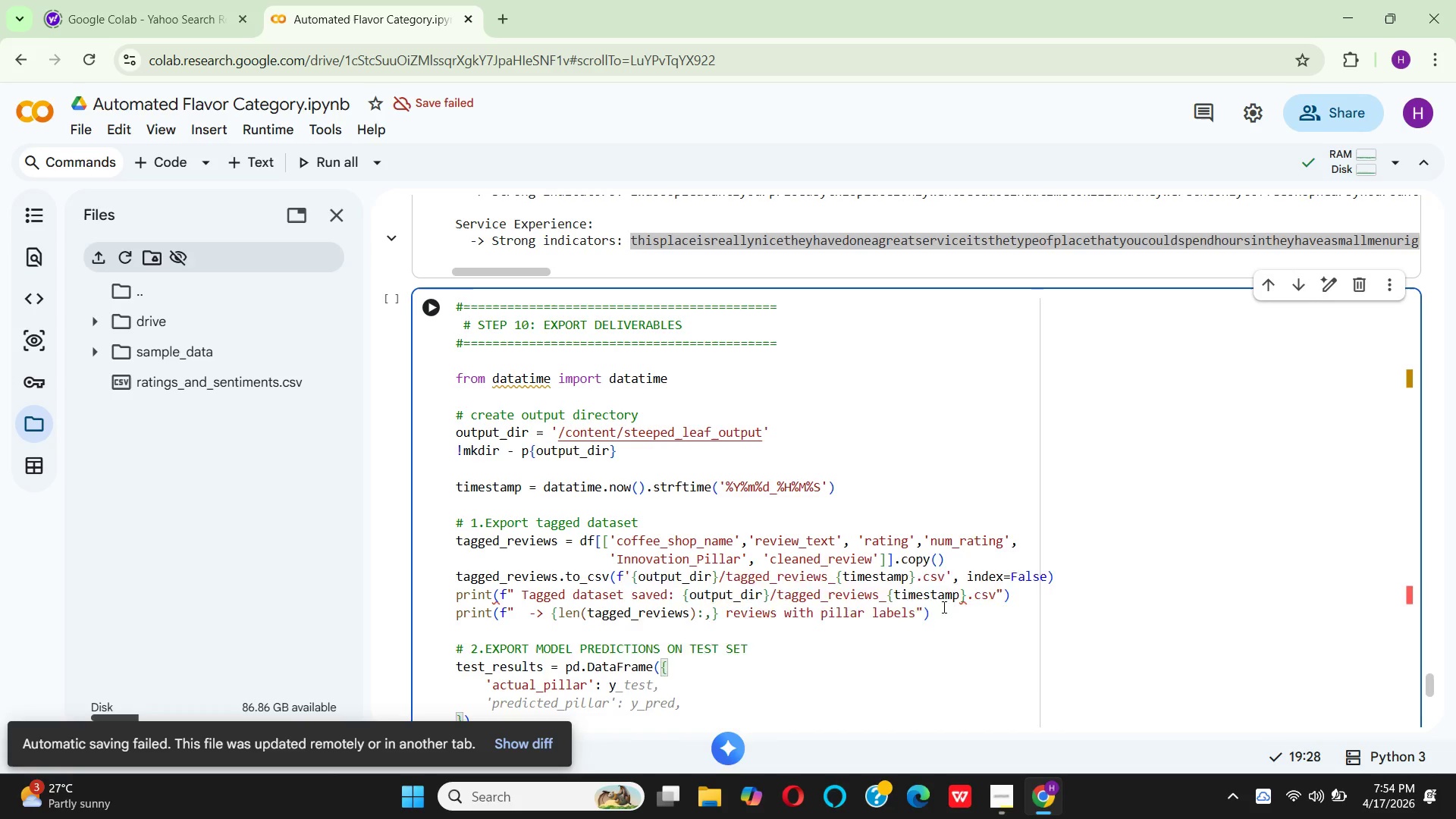 
key(Shift+Minus)
 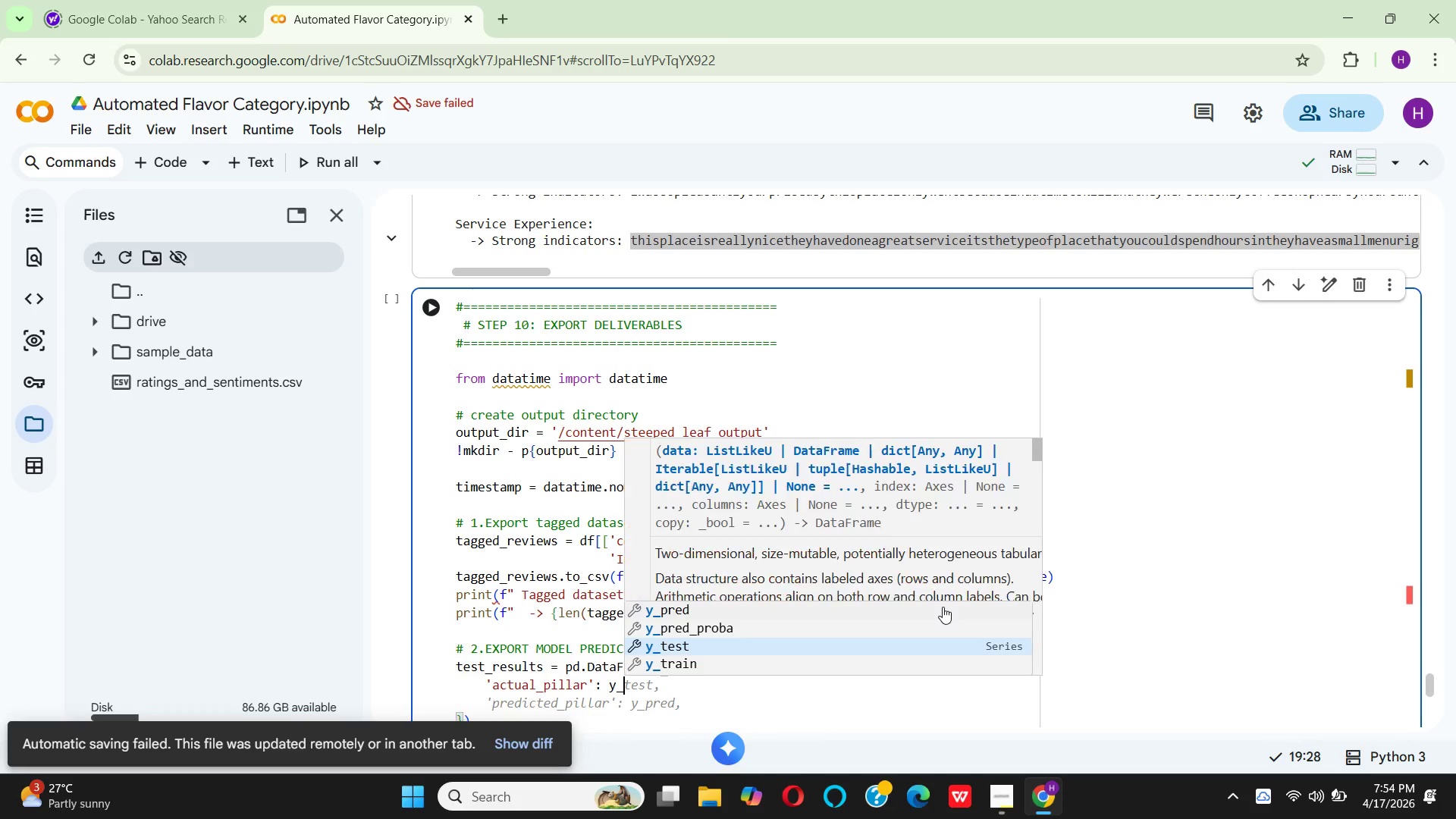 
key(Enter)
 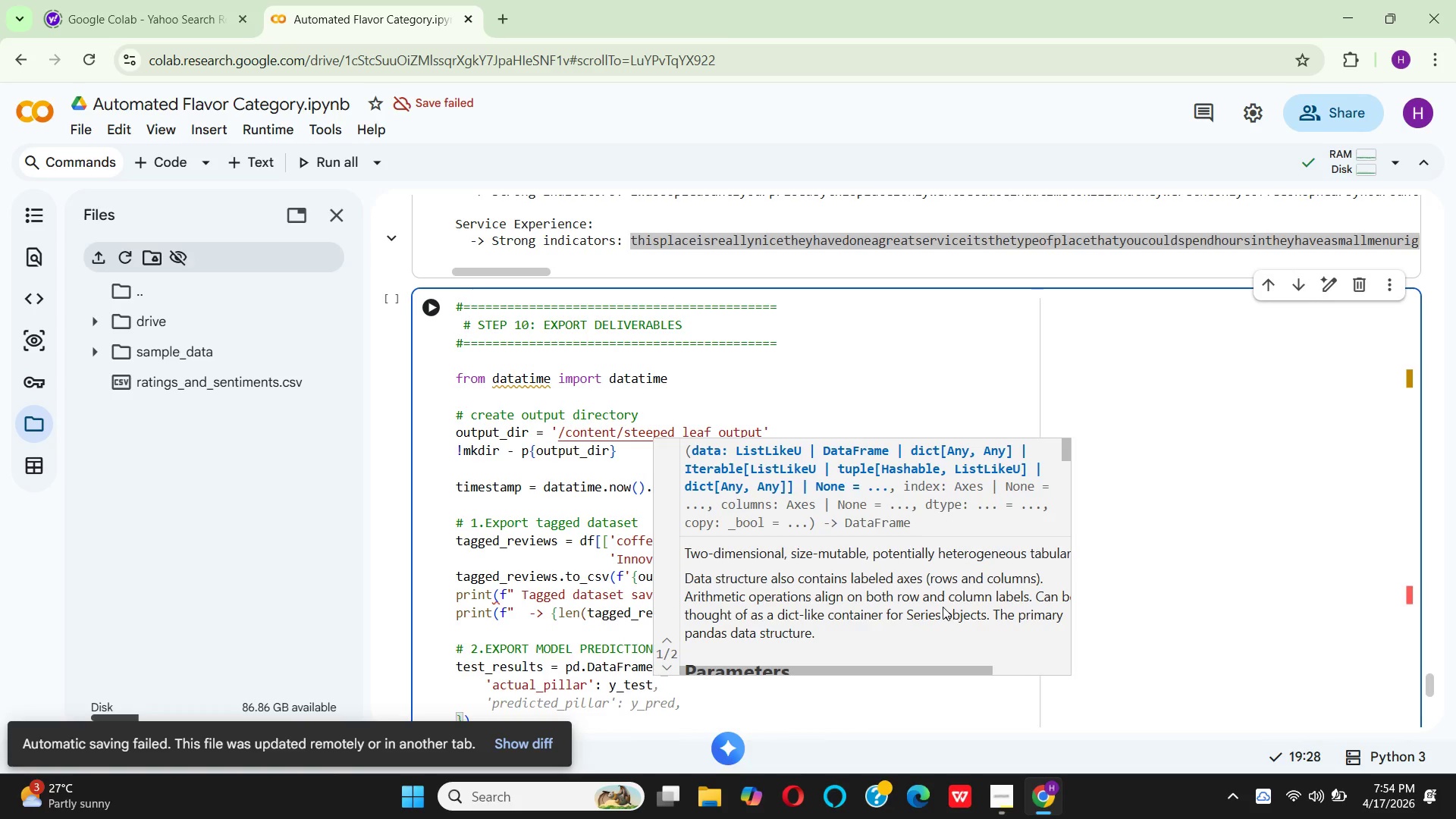 
key(ArrowRight)
 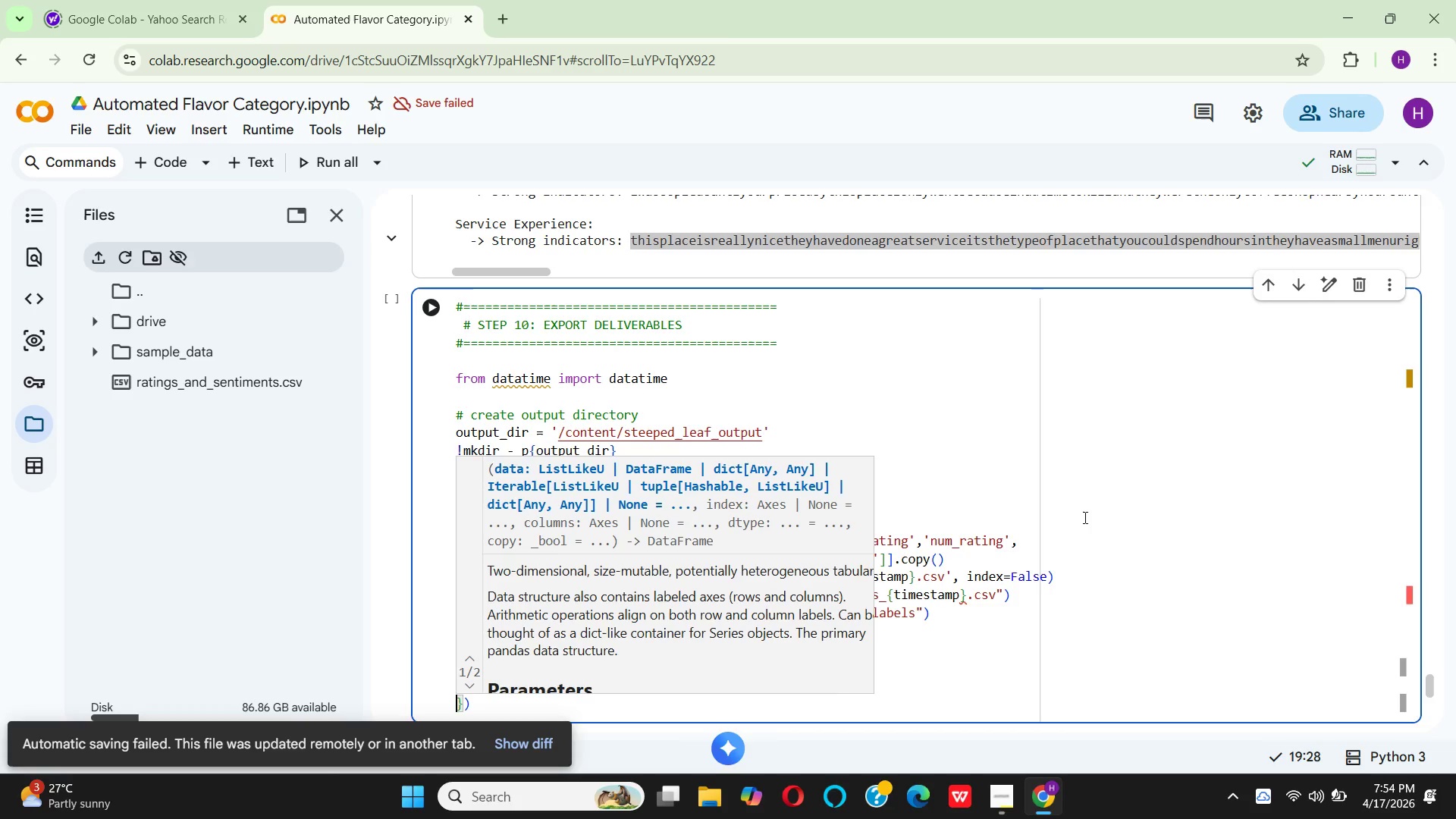 
left_click([1232, 680])
 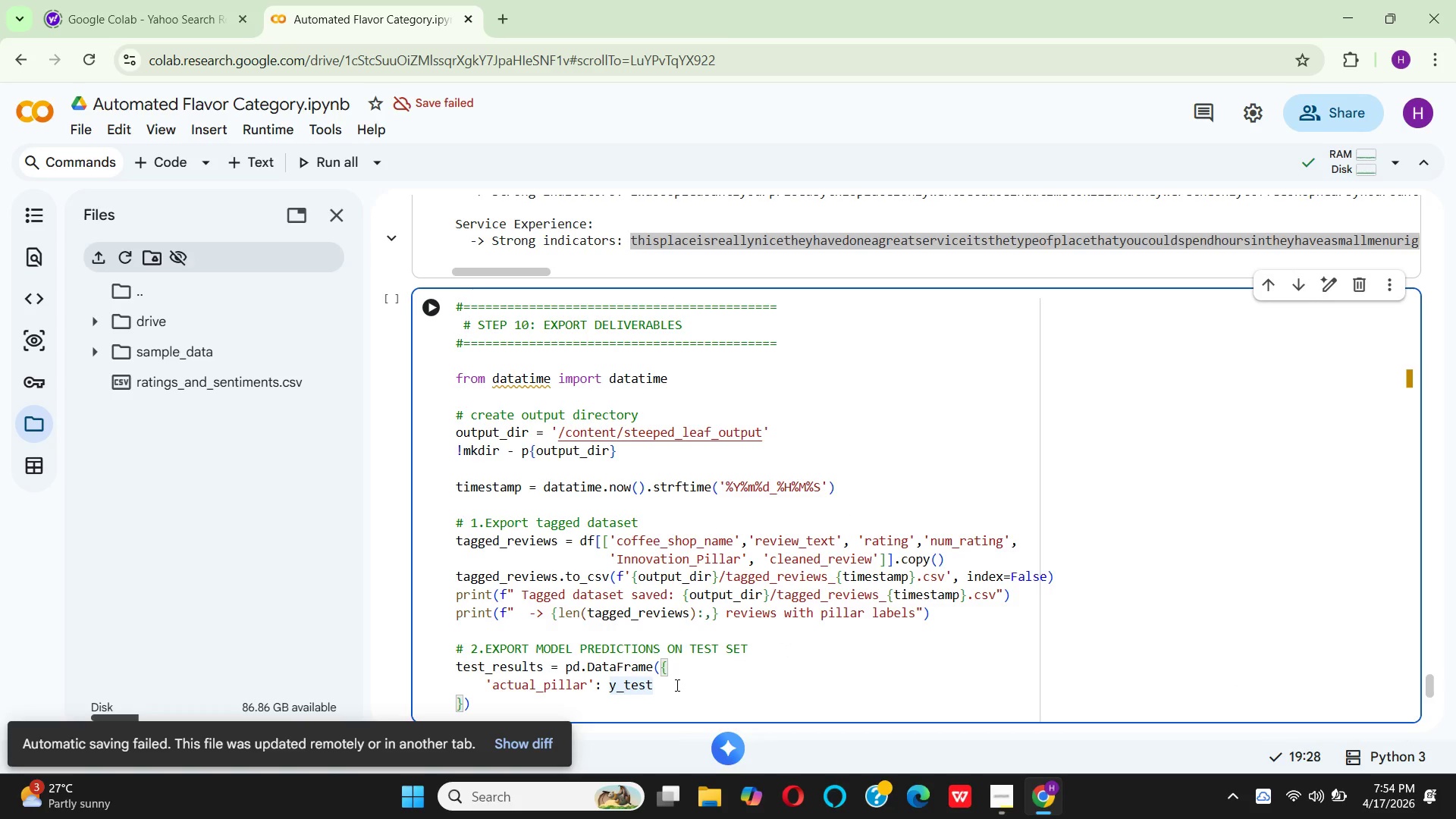 
type(.valu)
 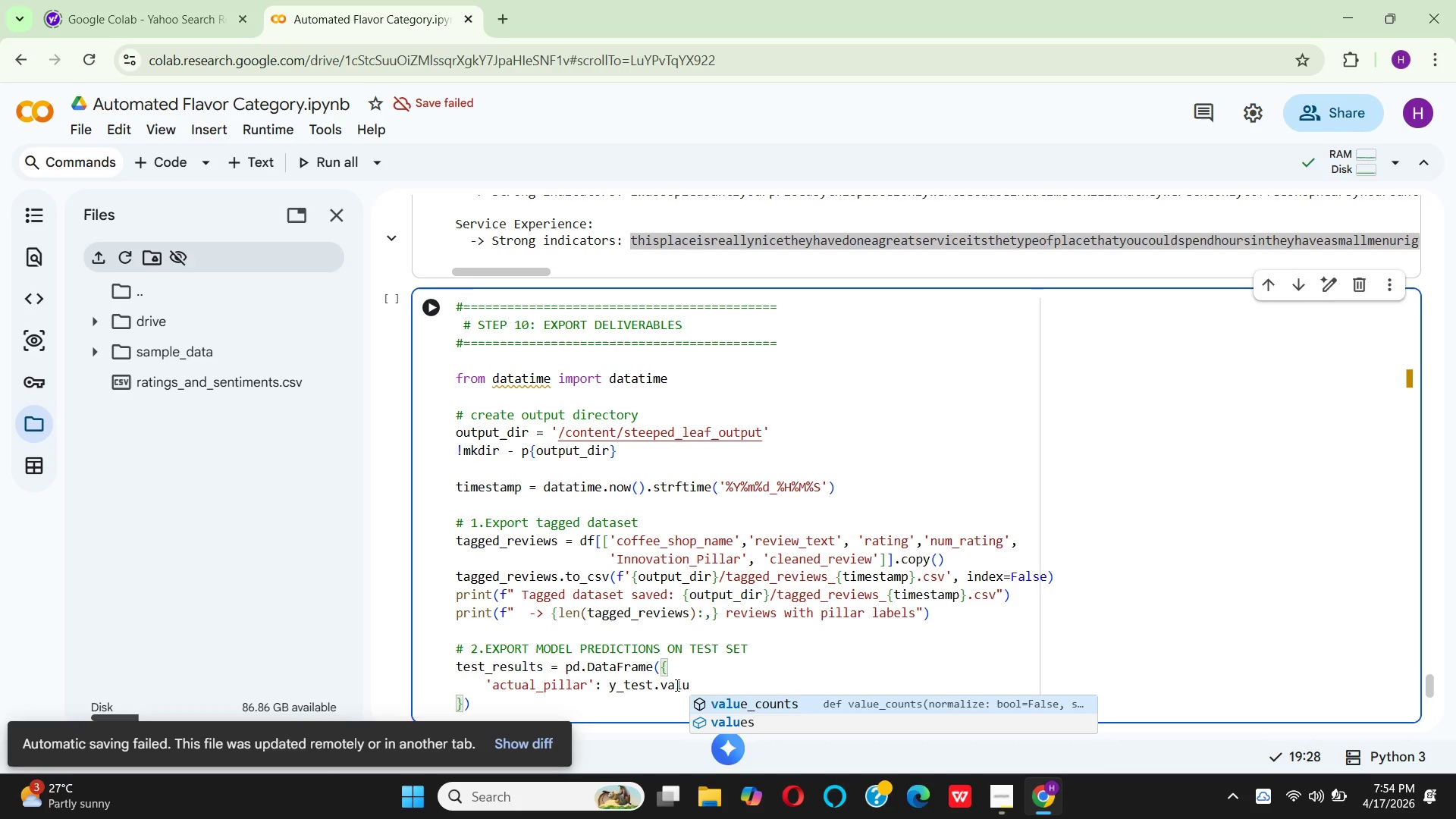 
type(s)
key(Backspace)
type(es)
 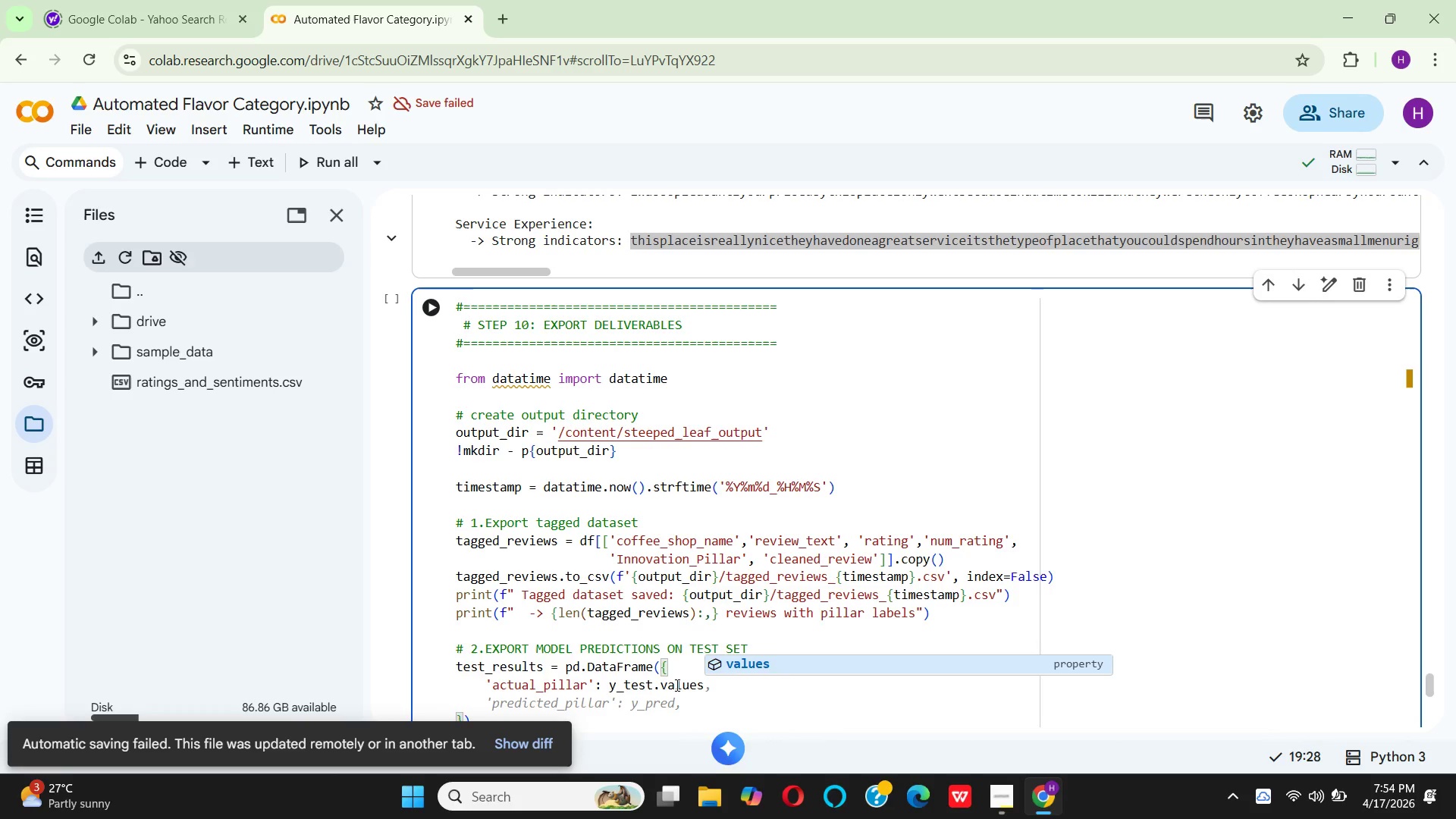 
key(Comma)
 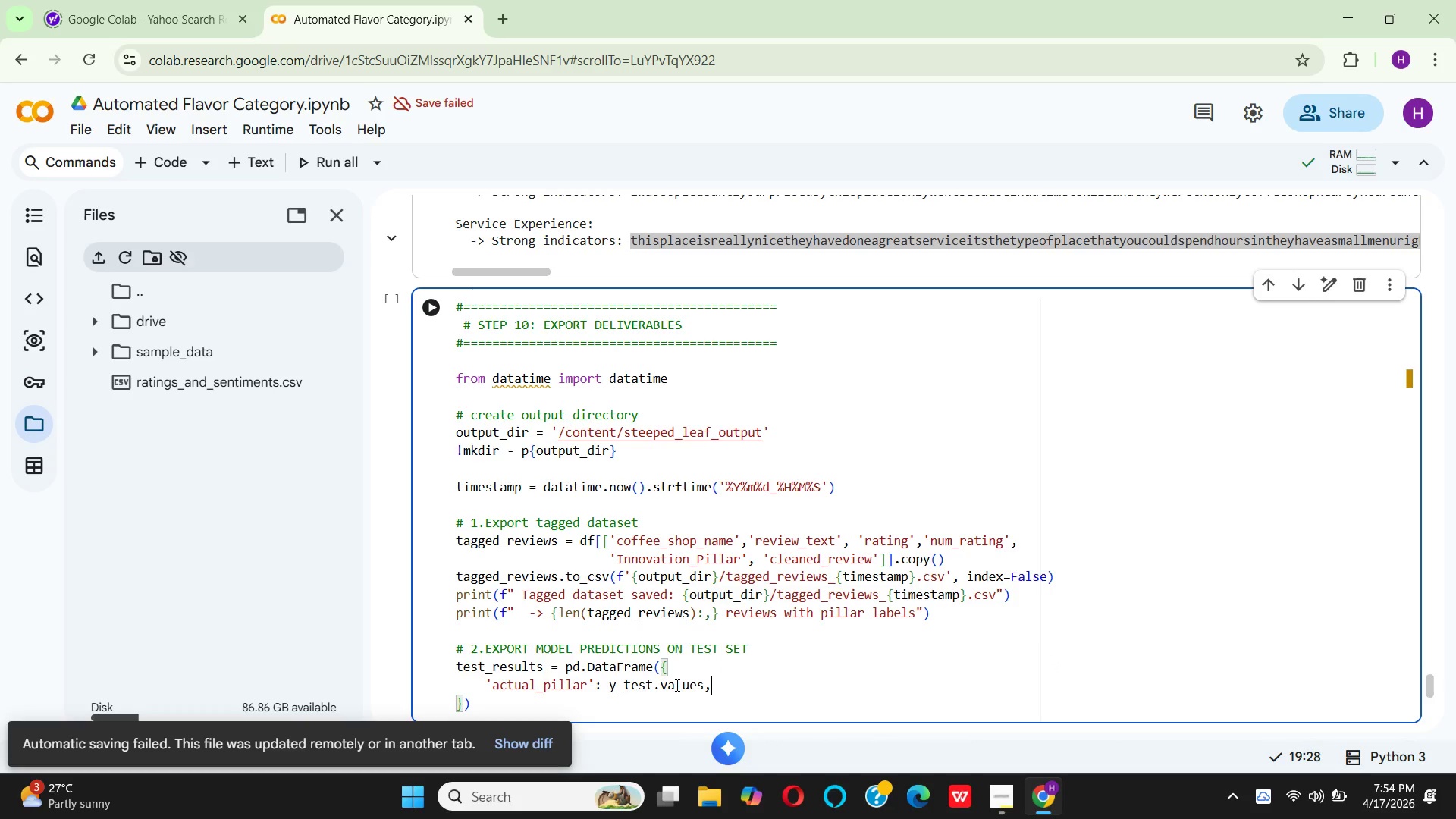 
key(Enter)
 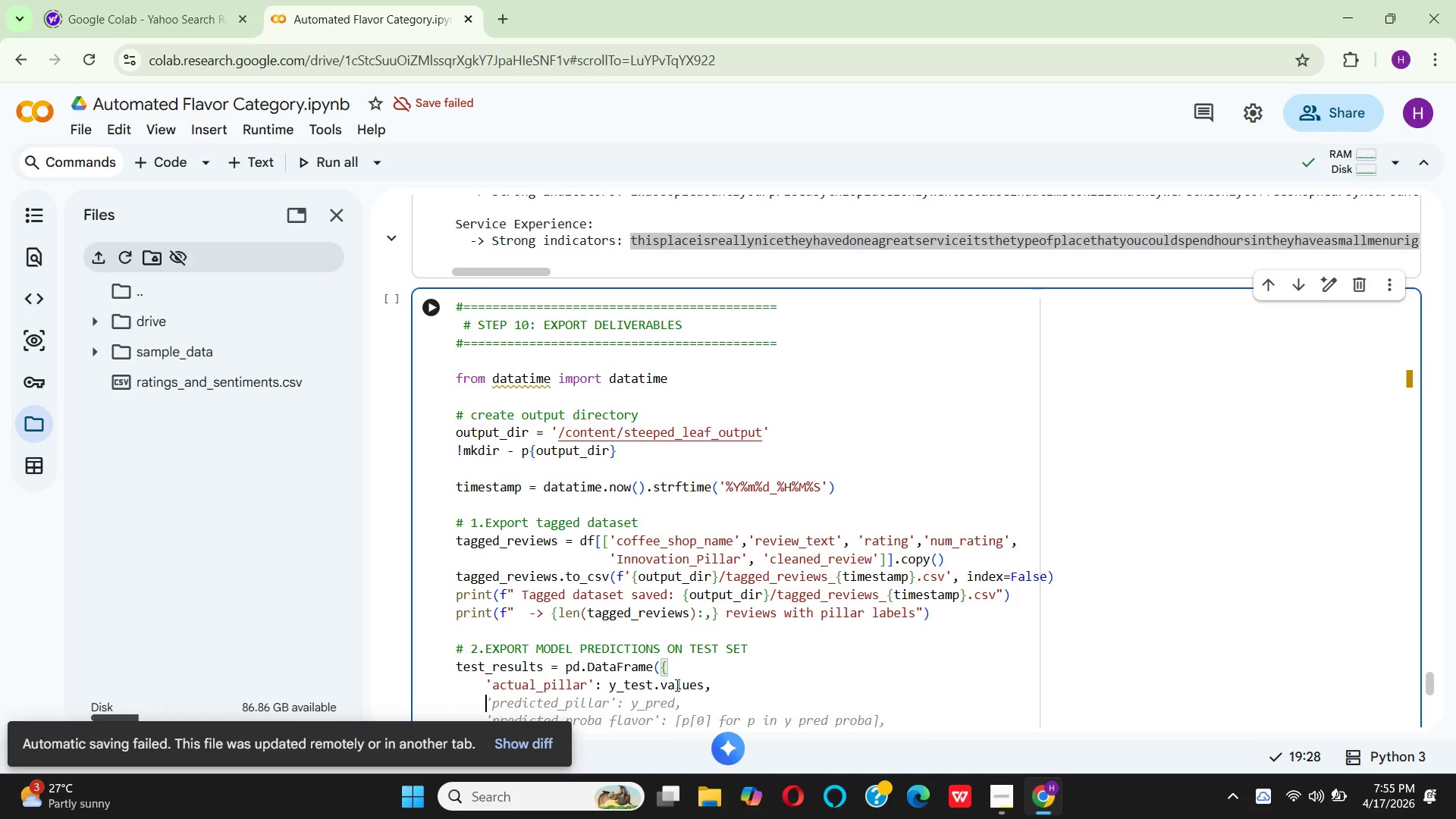 
type('predicted_pillr)
 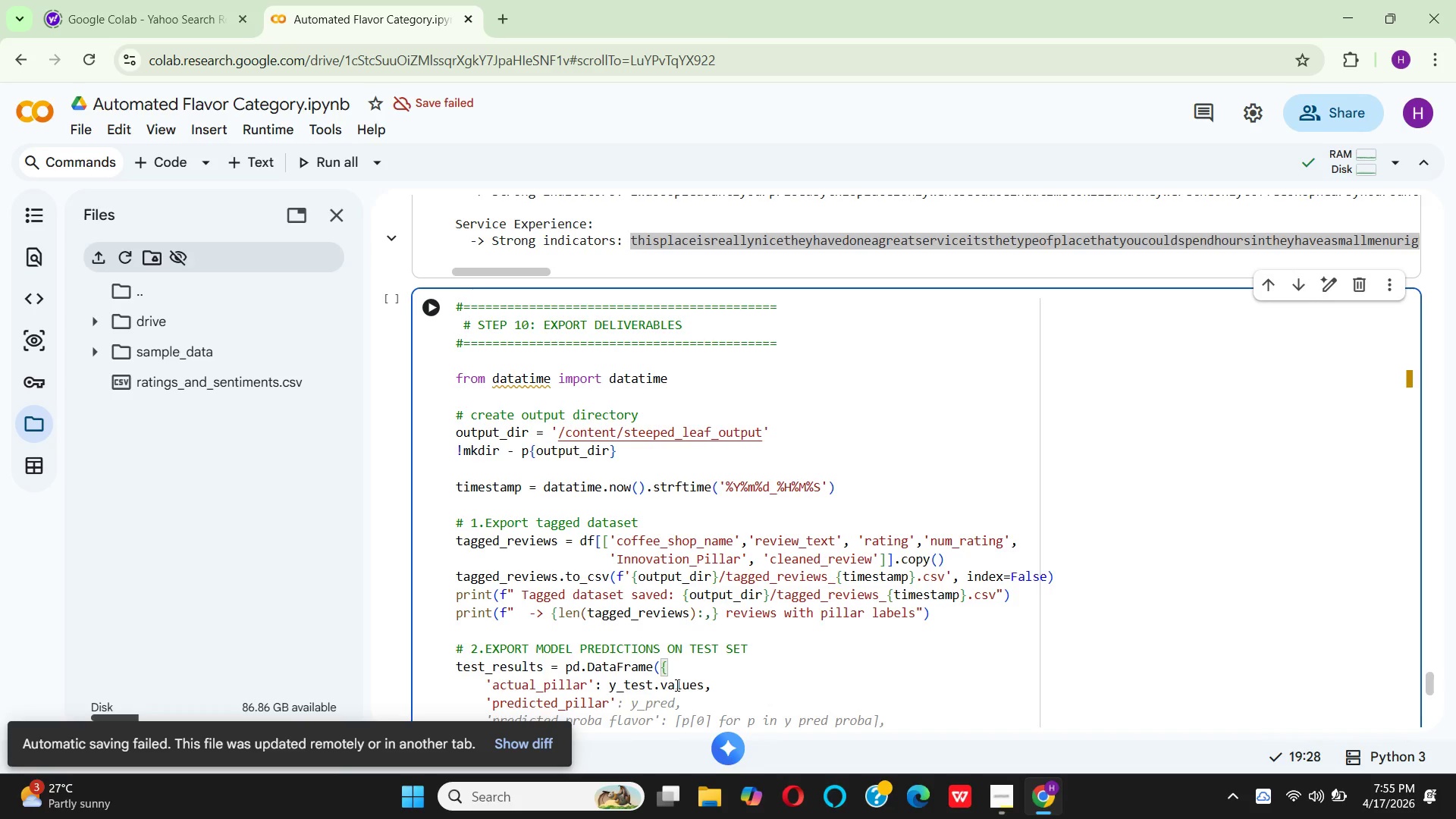 
 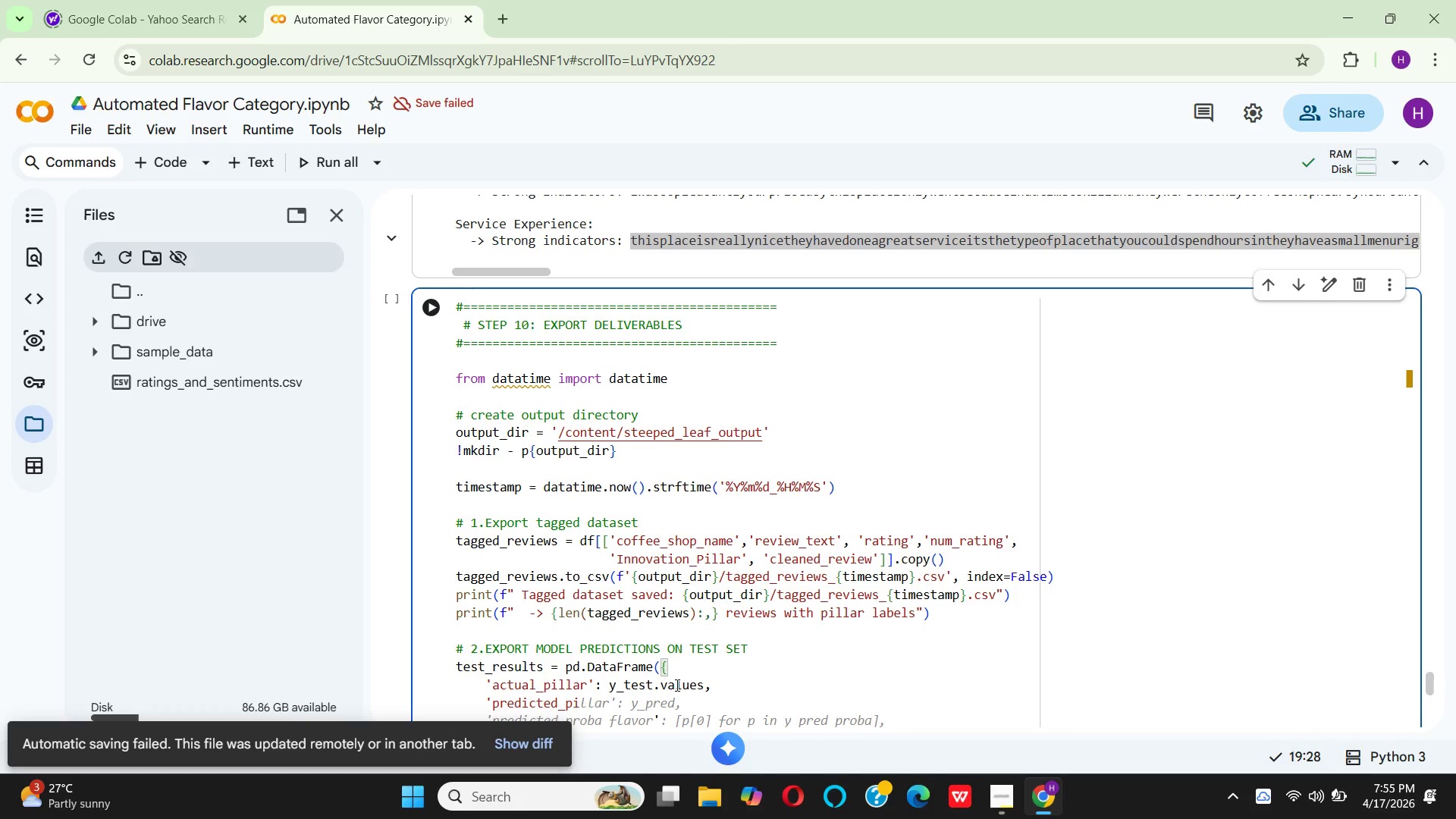 
hold_key(key=A, duration=0.34)
 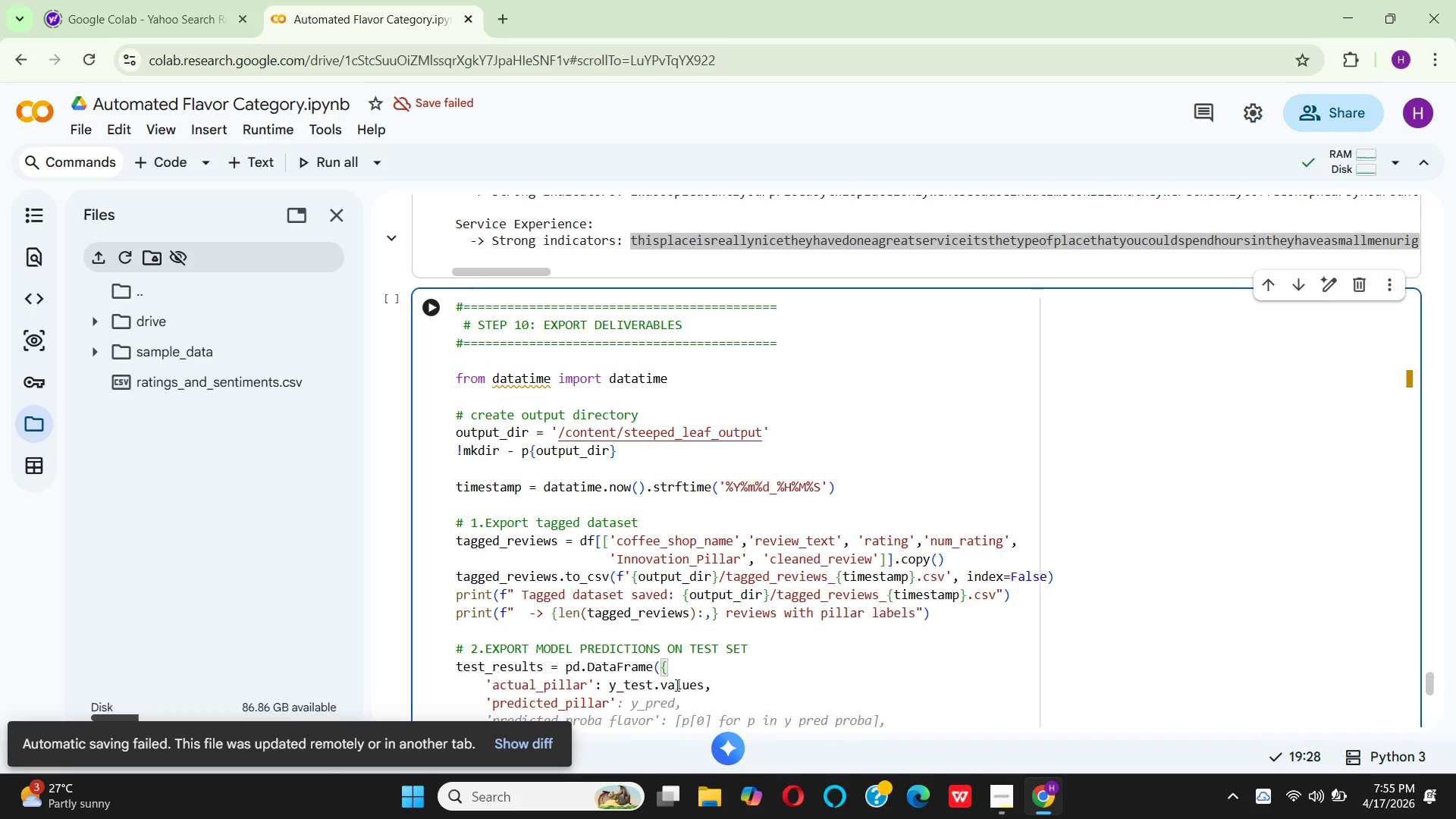 
key(ArrowRight)
 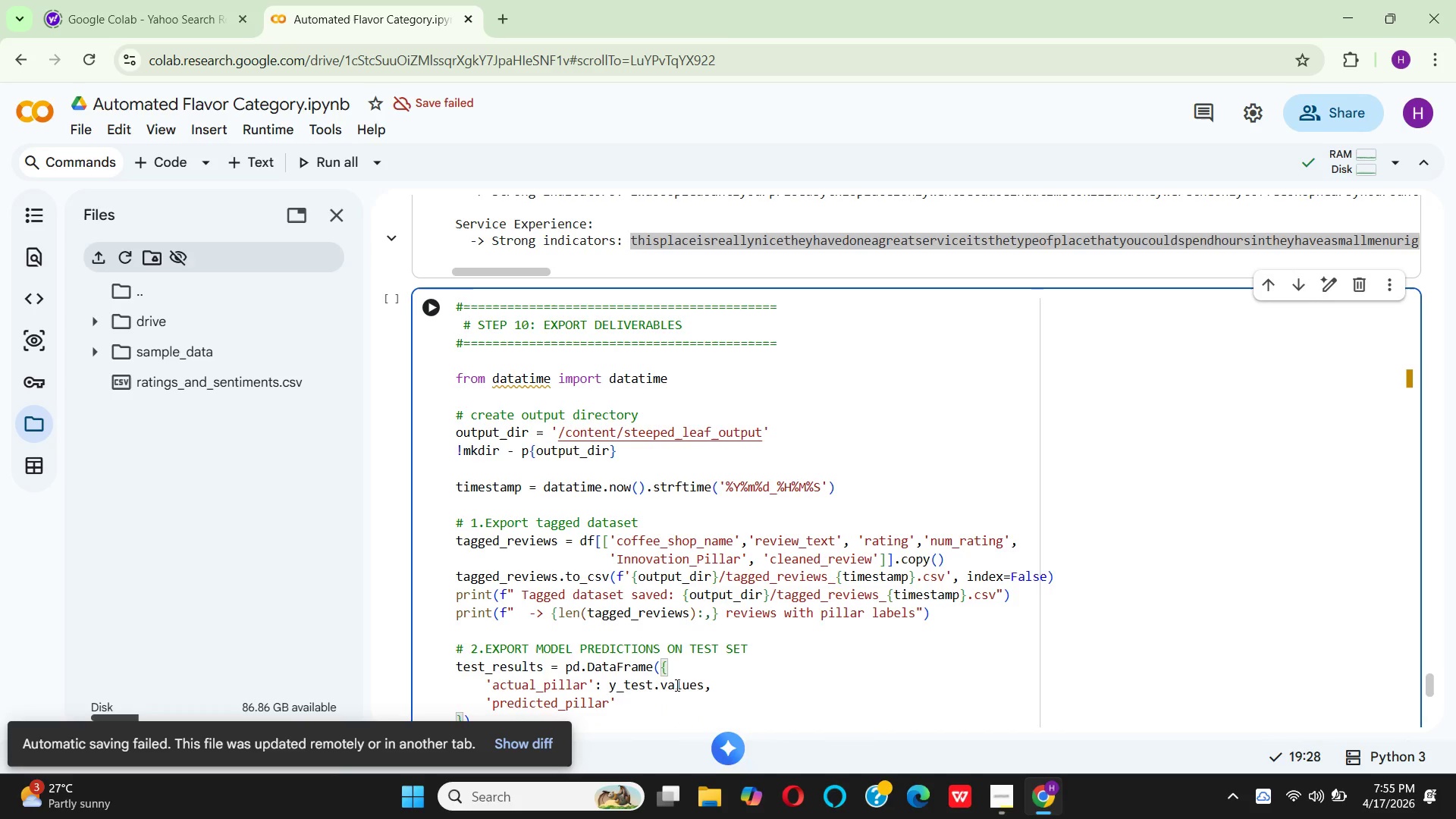 
key(Shift+Semicolon)
 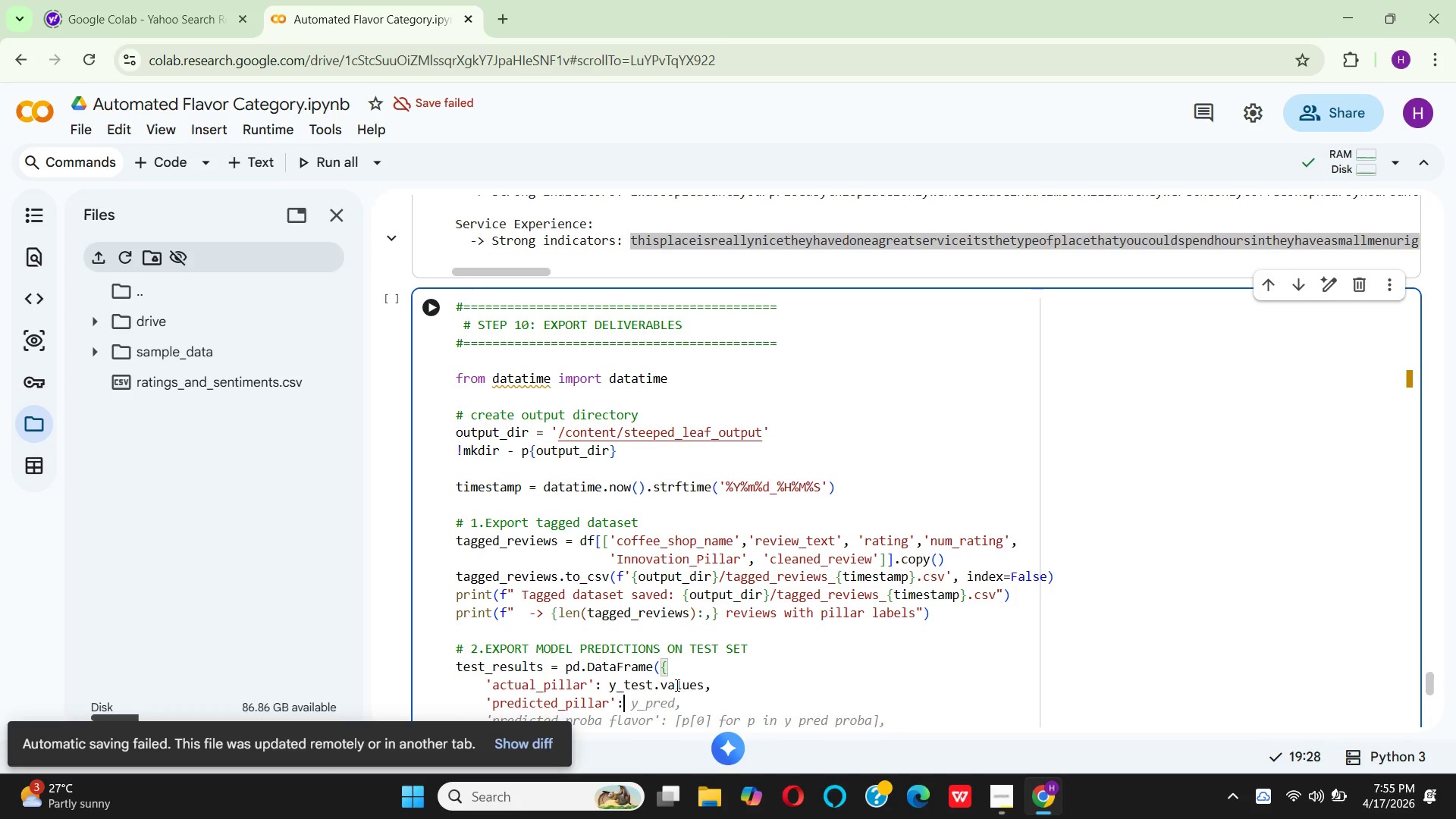 
key(Space)
 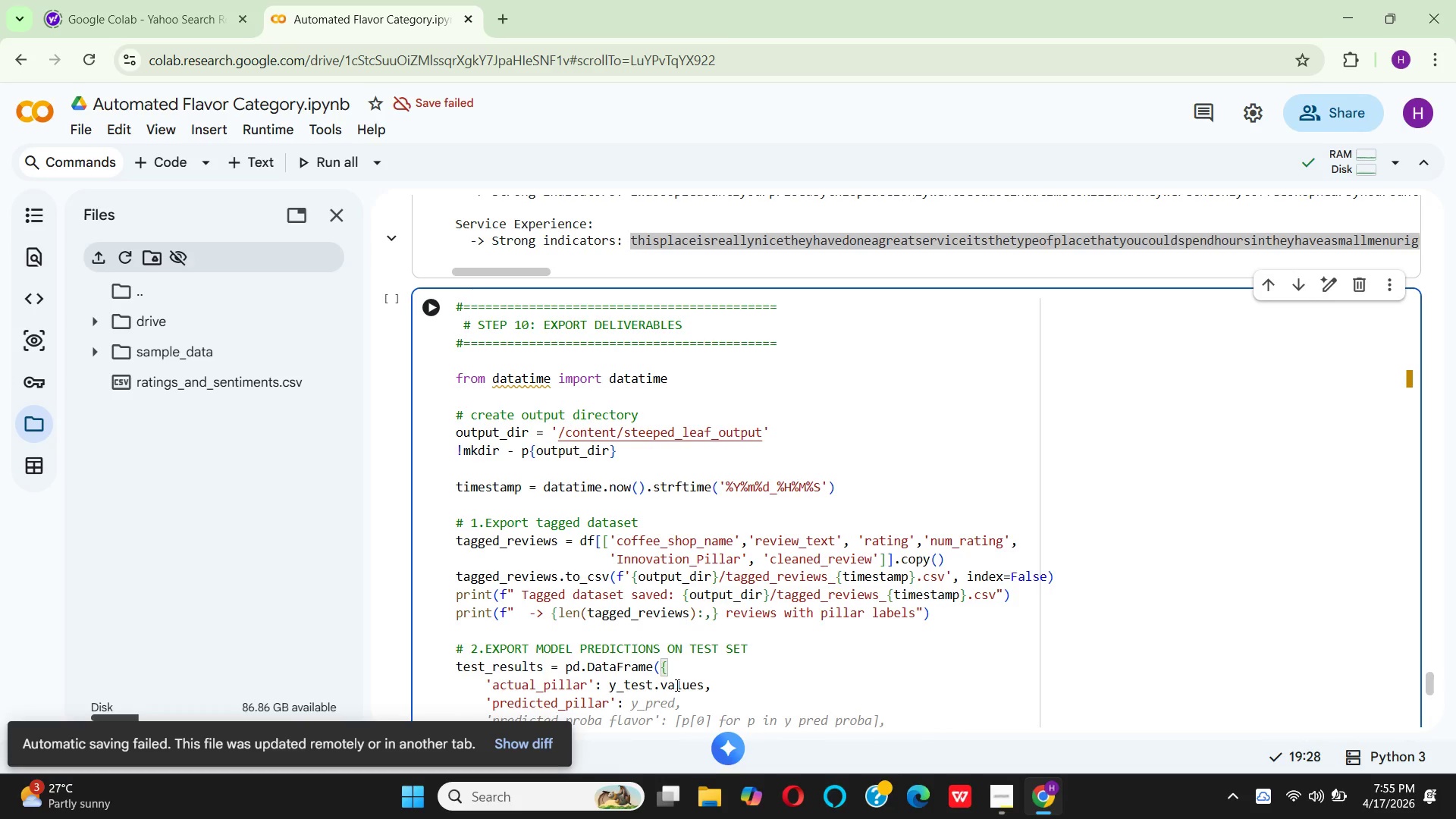 
key(Y)
 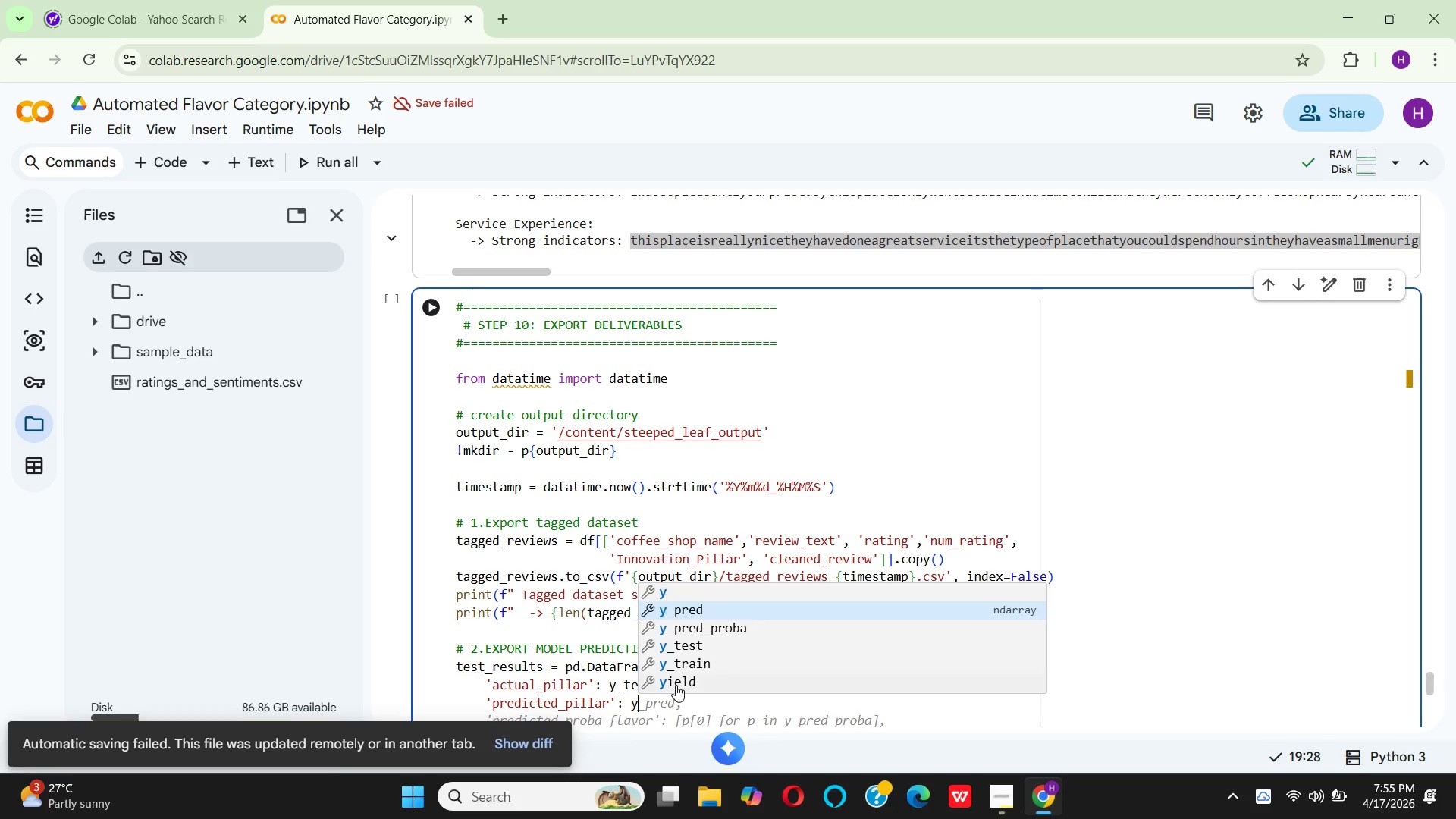 
key(Enter)
 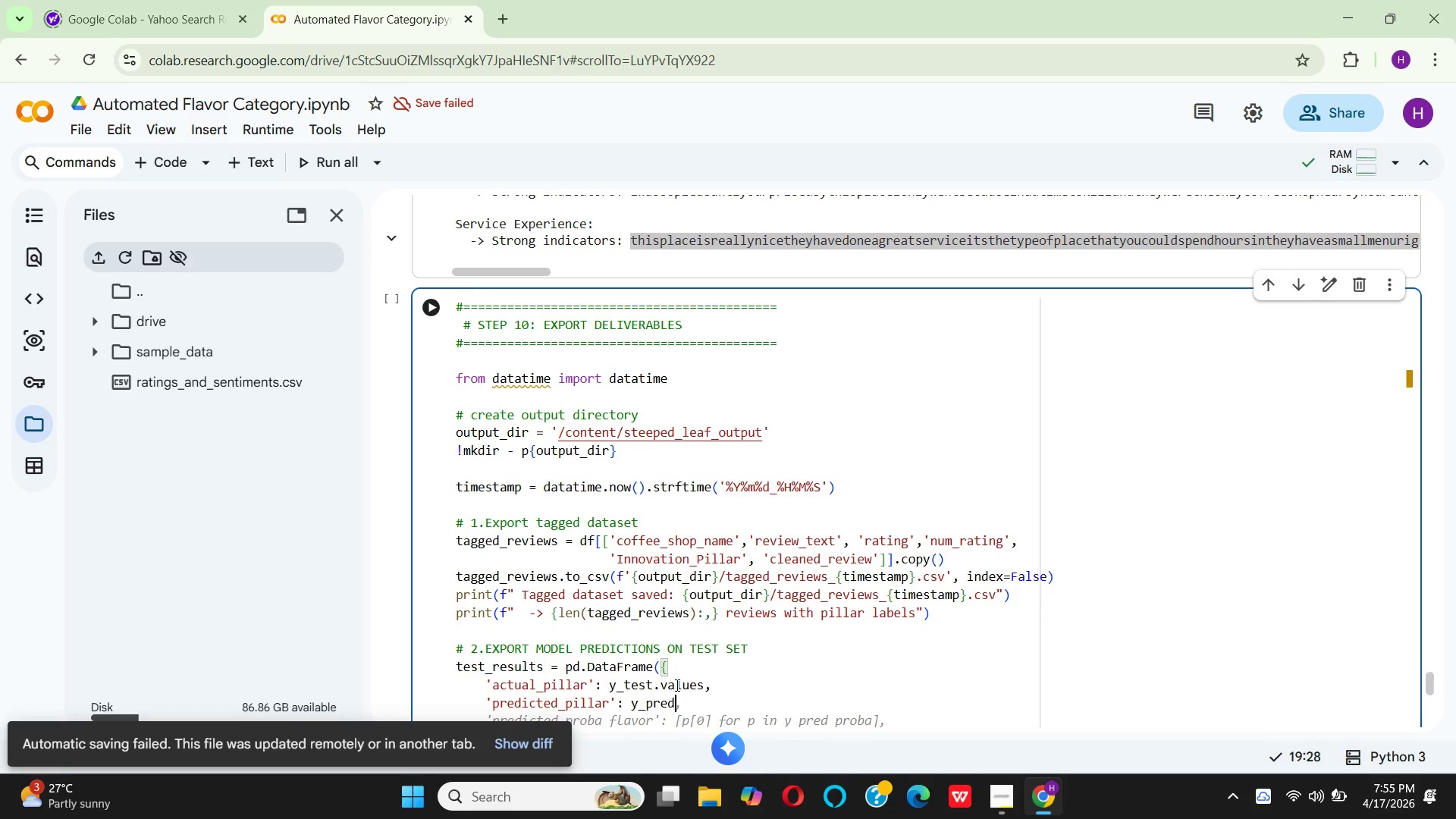 
key(Comma)
 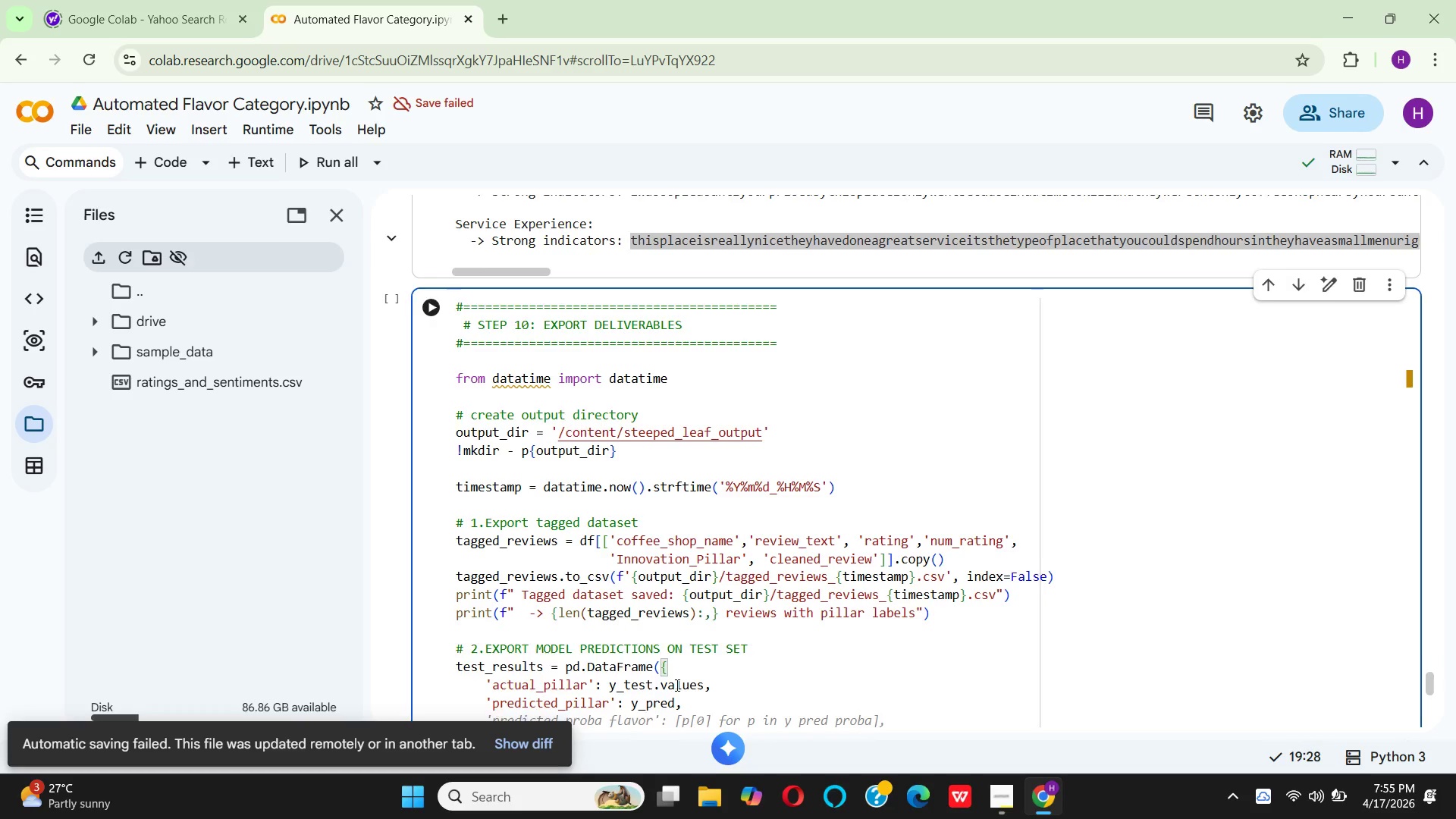 
key(Enter)
 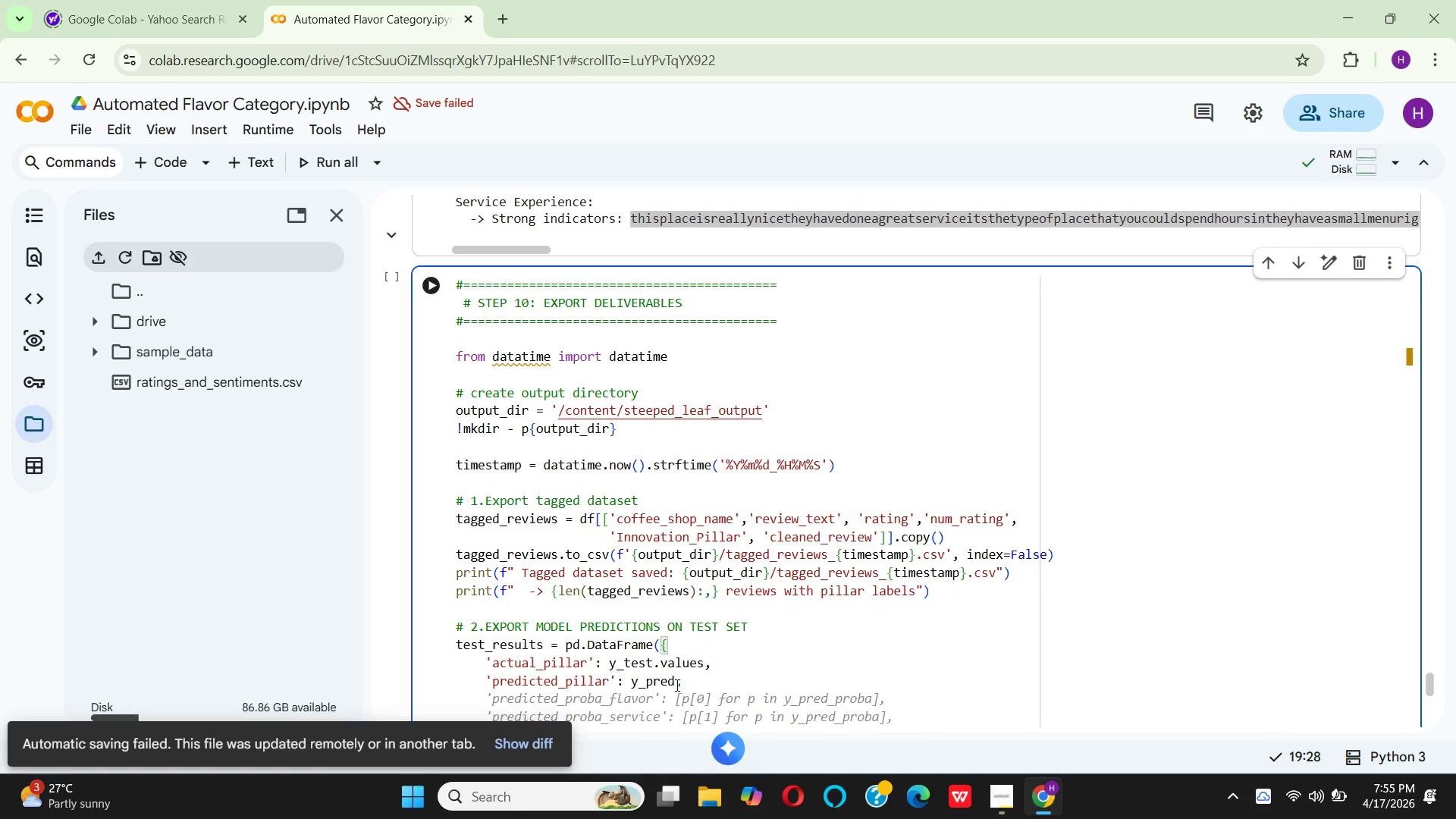 
key(Quote)
 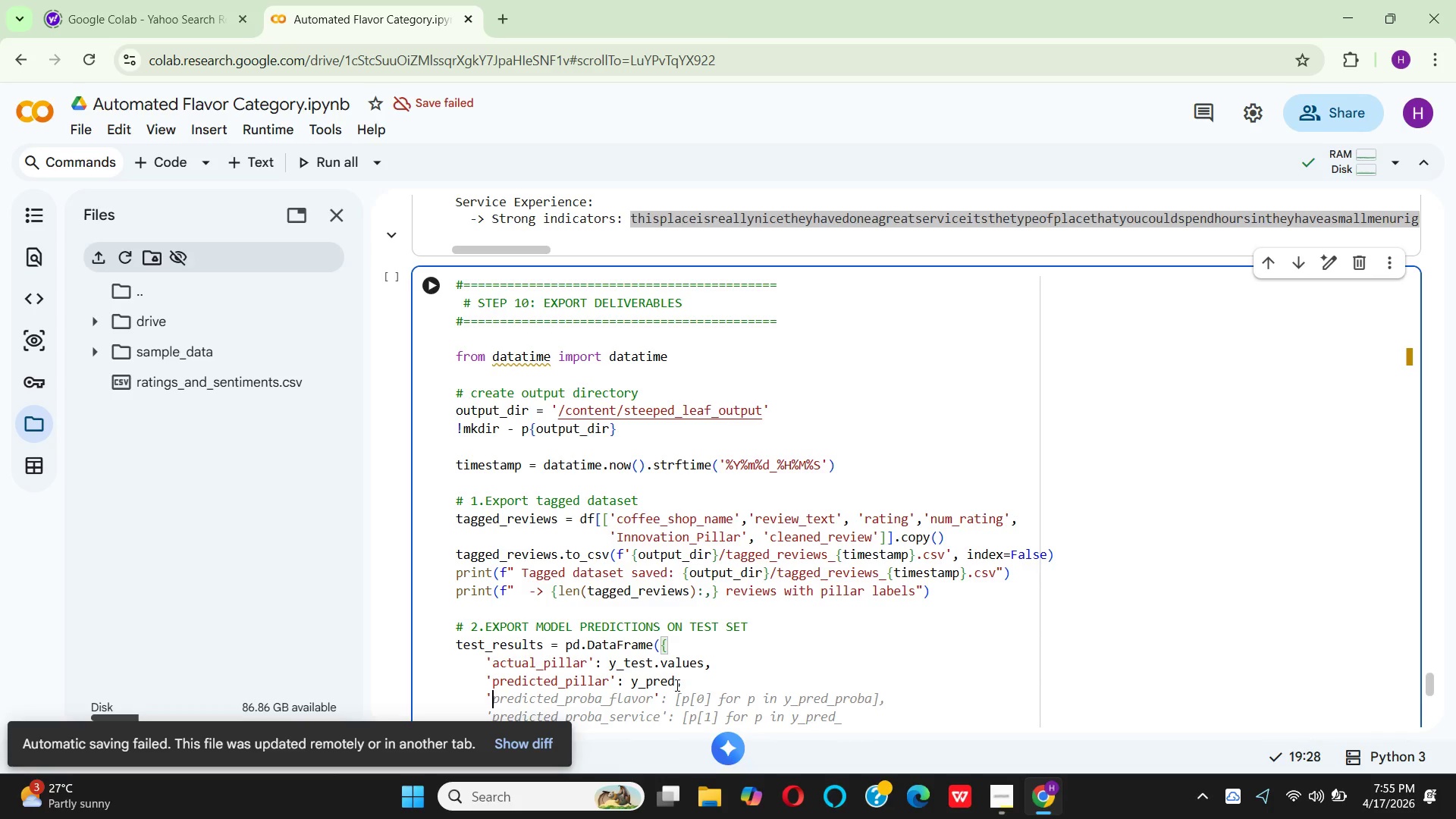 
wait(6.59)
 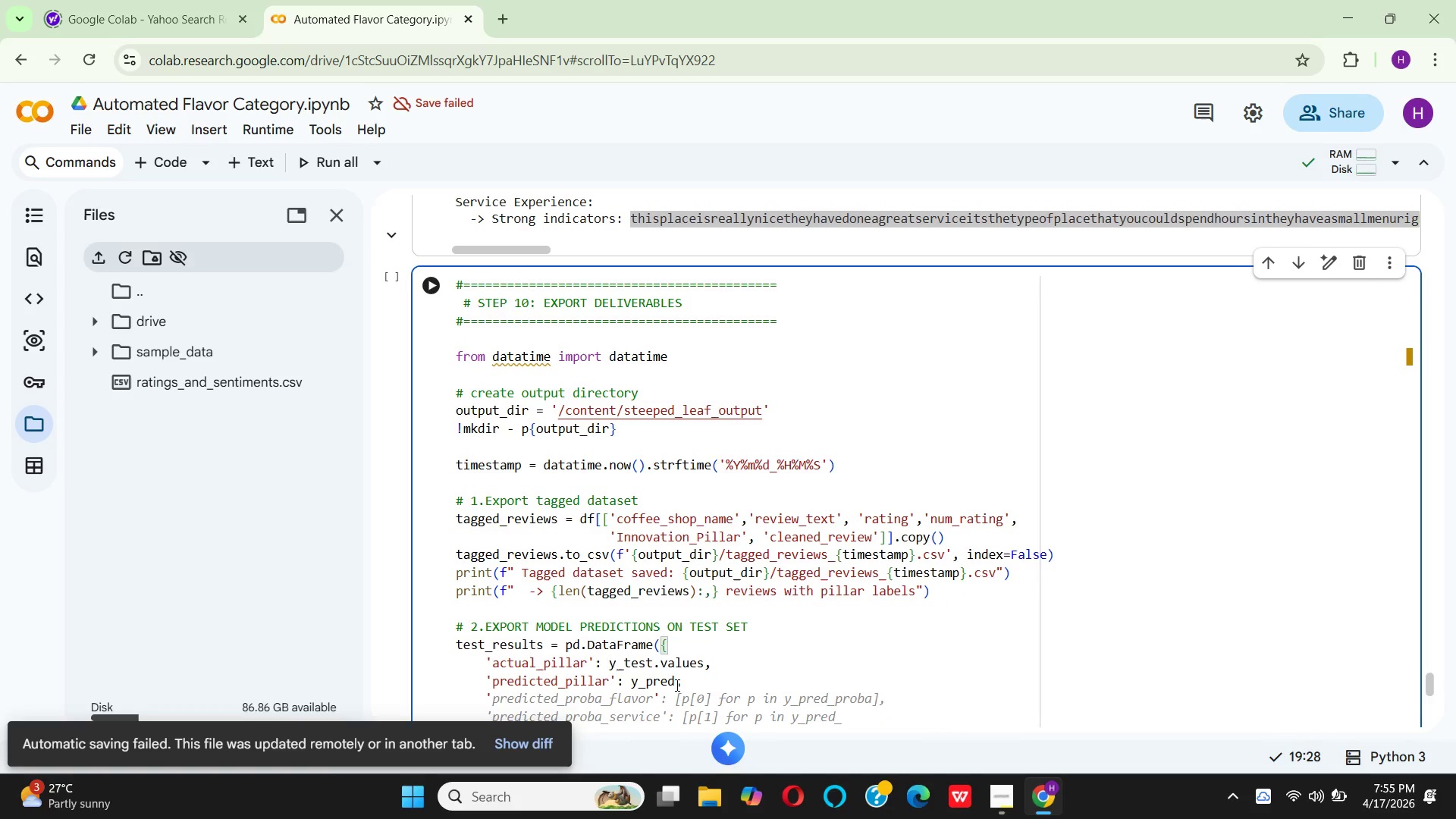 
type(co)
 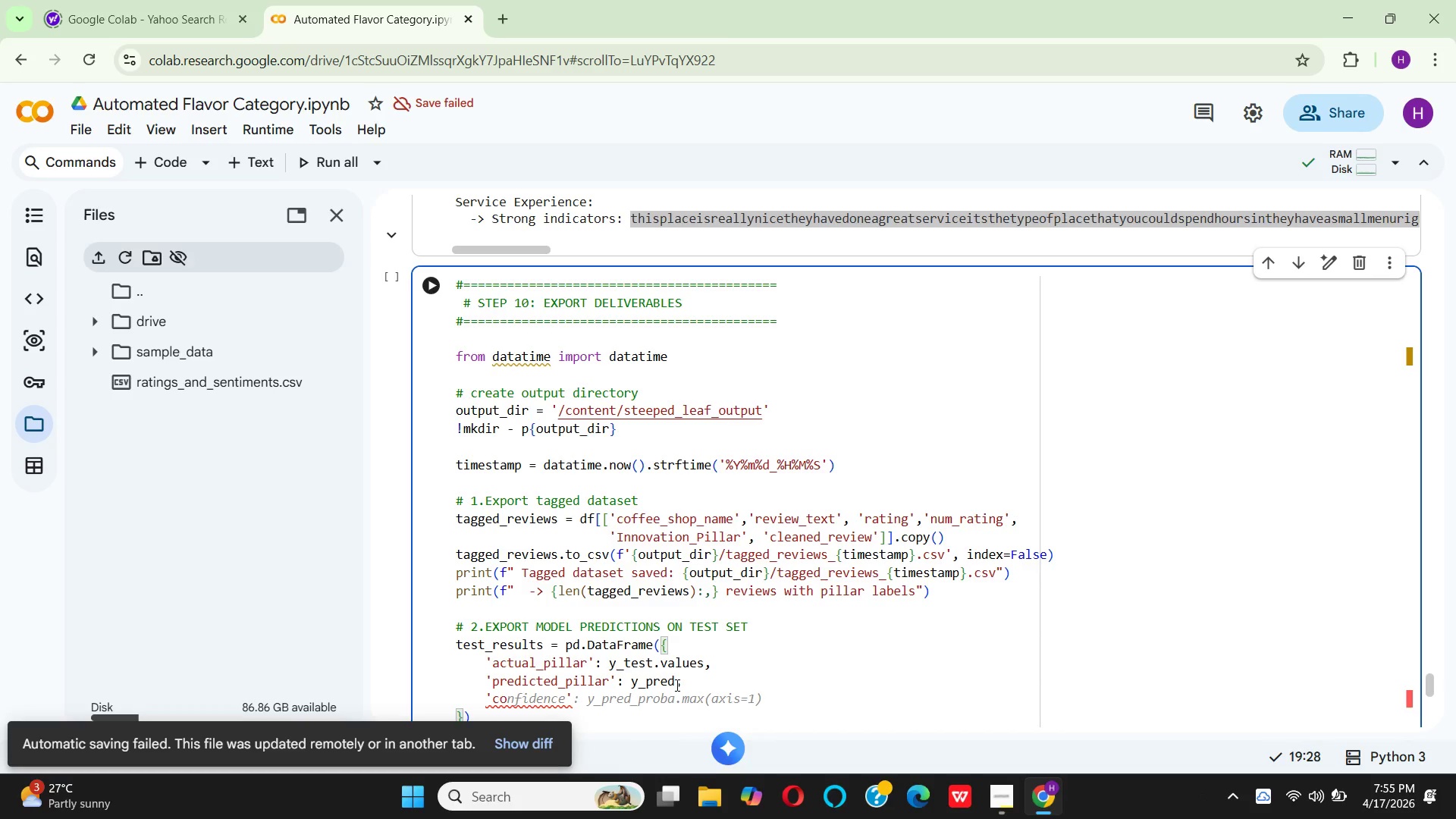 
type(nfidence)
 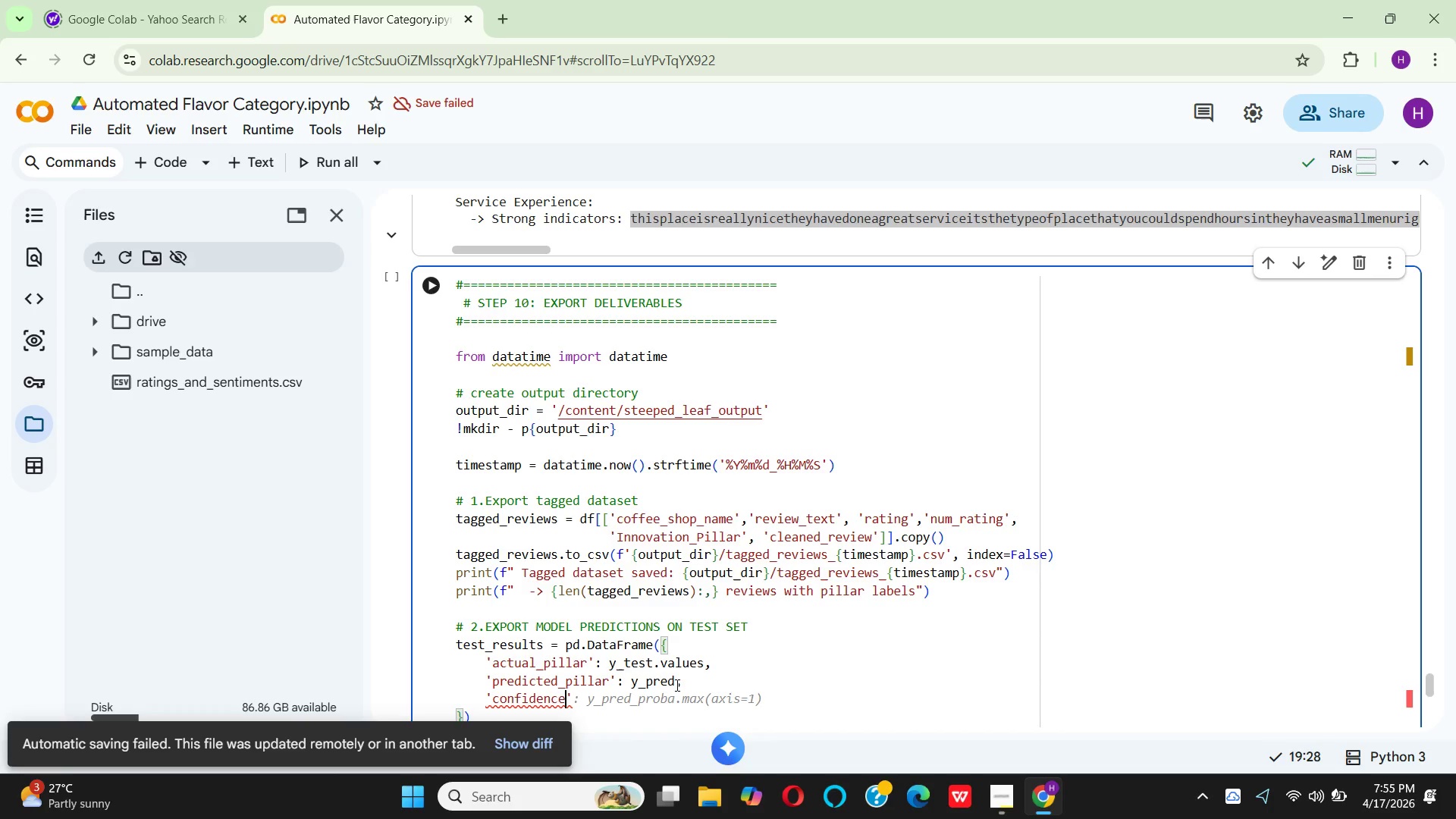 
key(ArrowRight)
 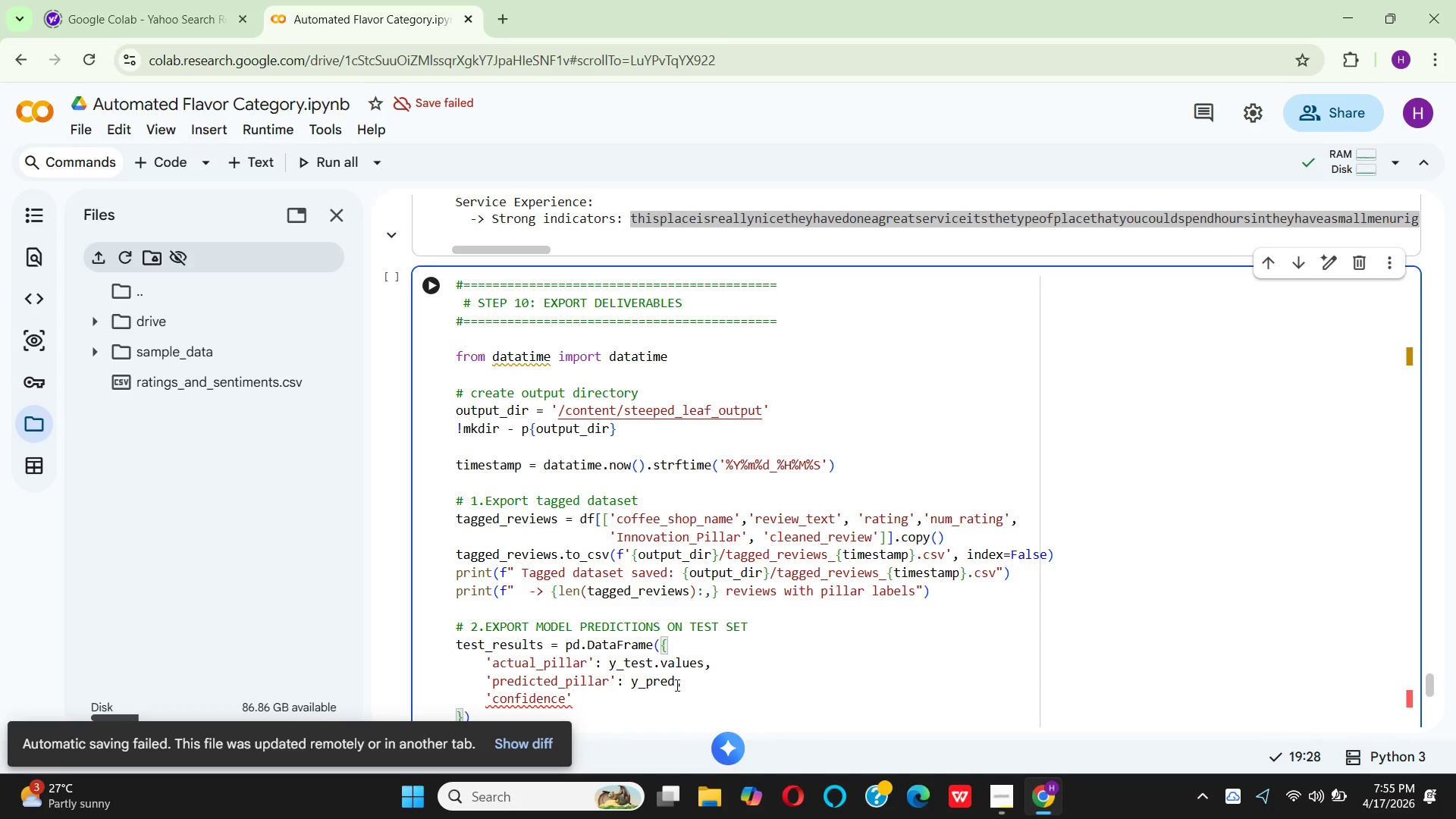 
key(Shift+Semicolon)
 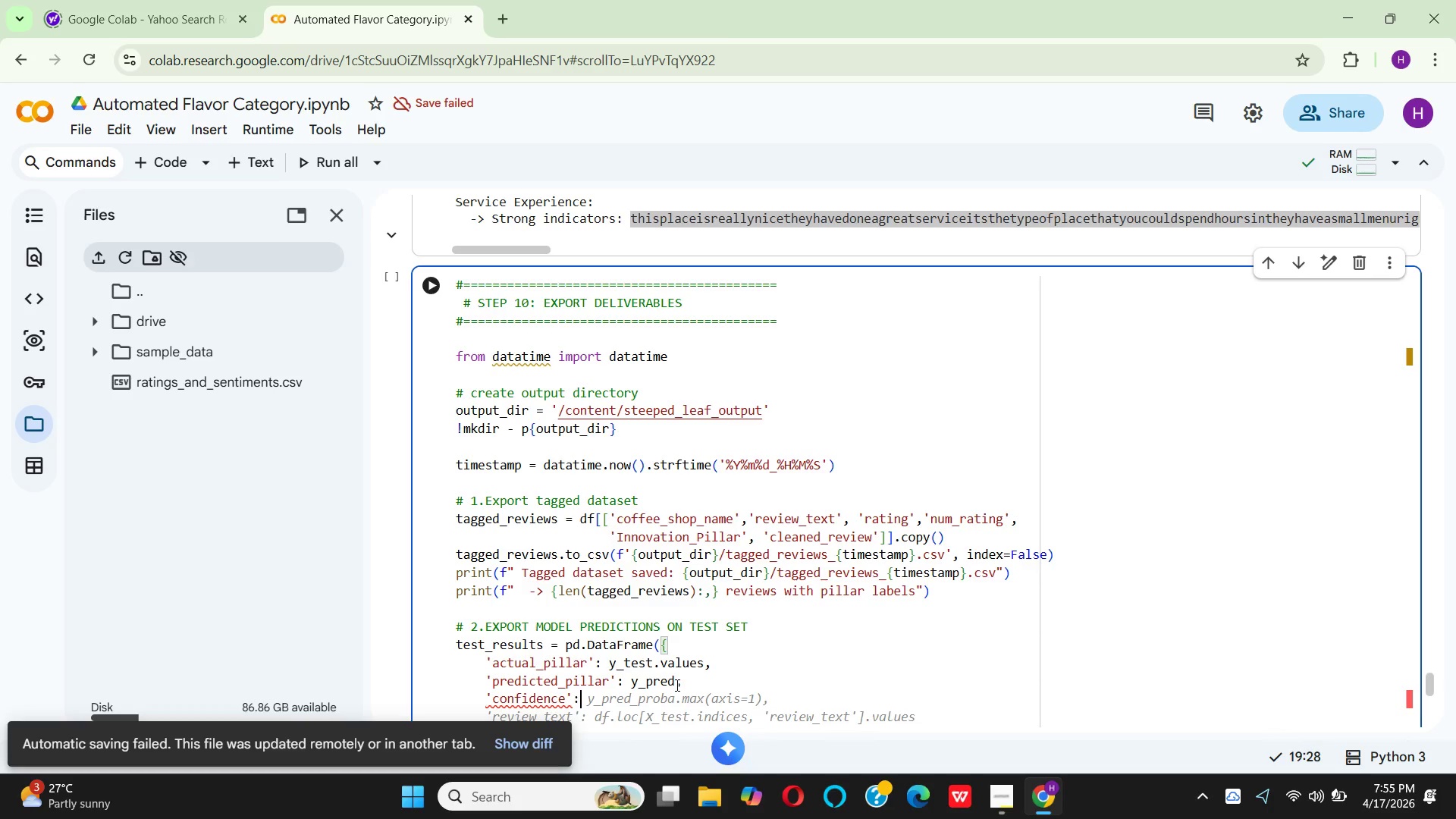 
key(Space)
 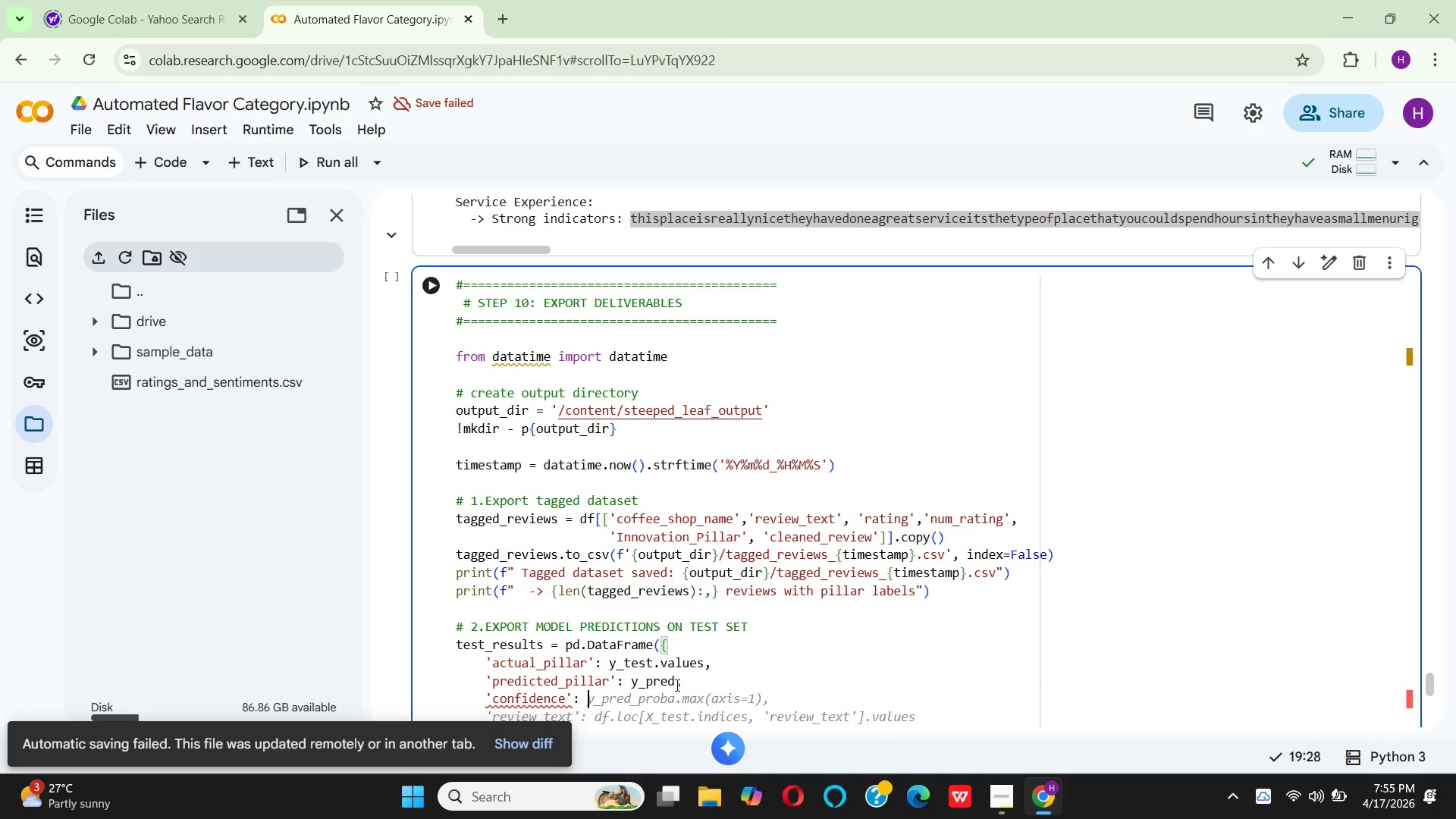 
key(Y)
 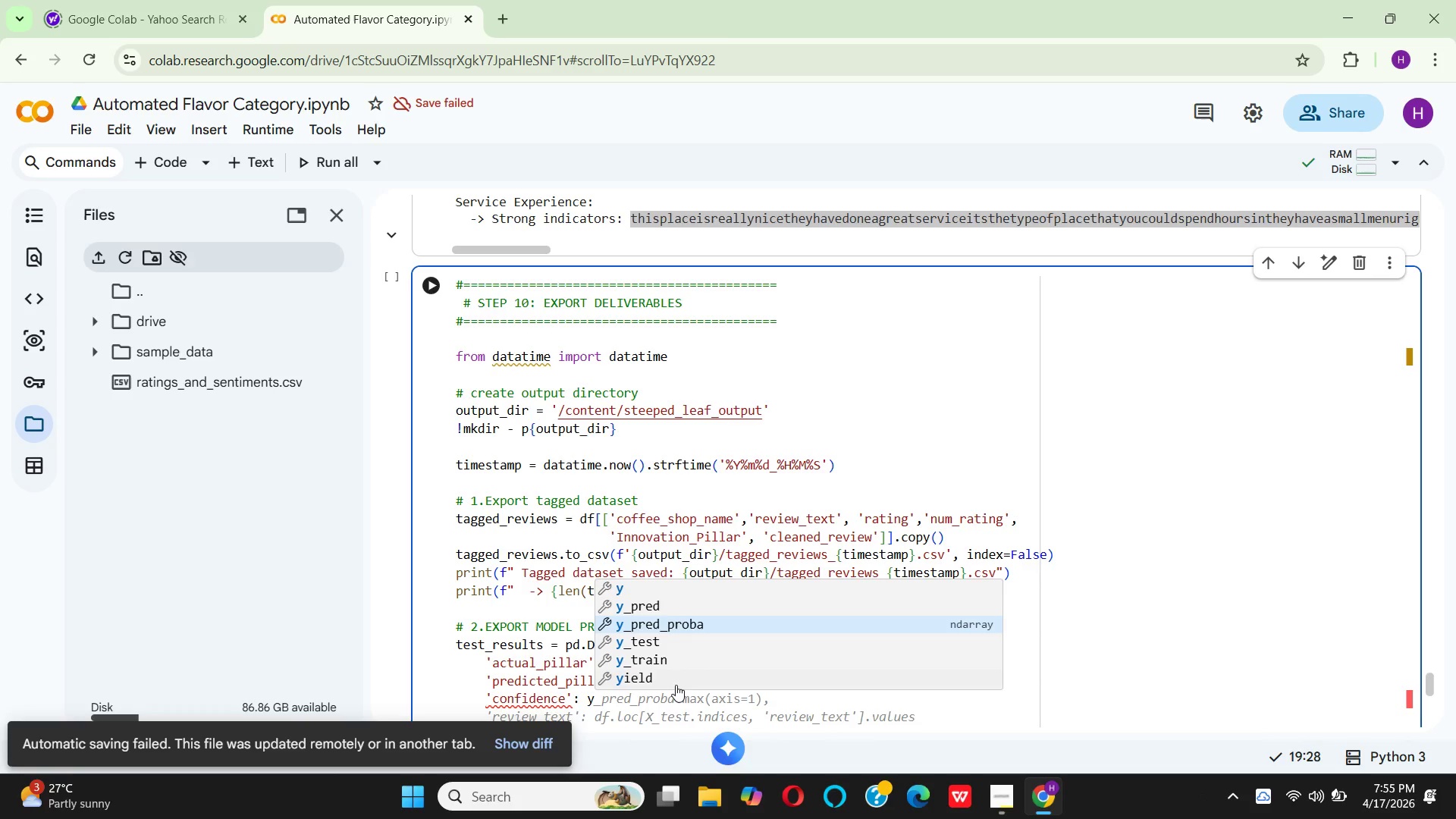 
key(Shift+Minus)
 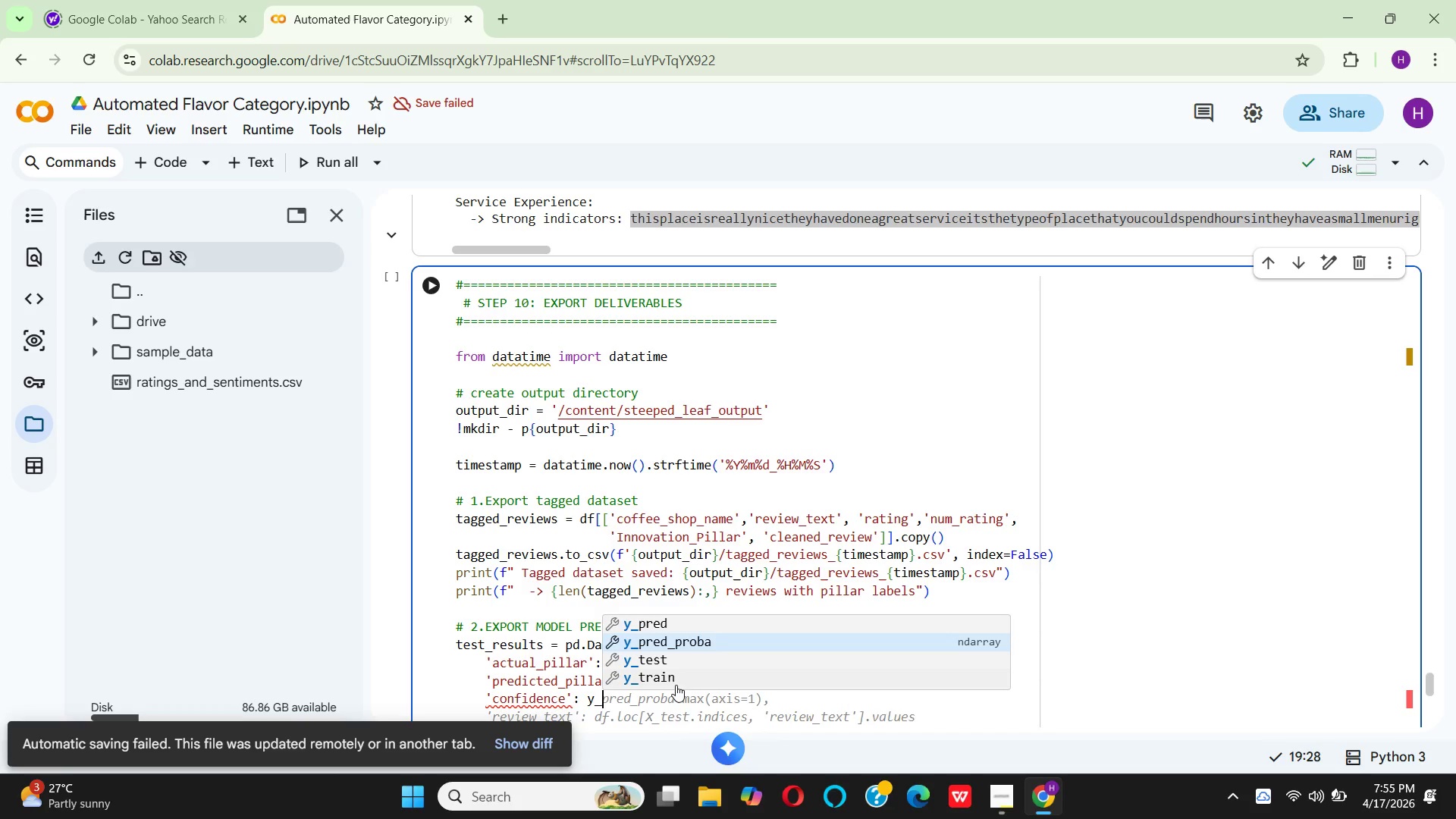 
key(Enter)
 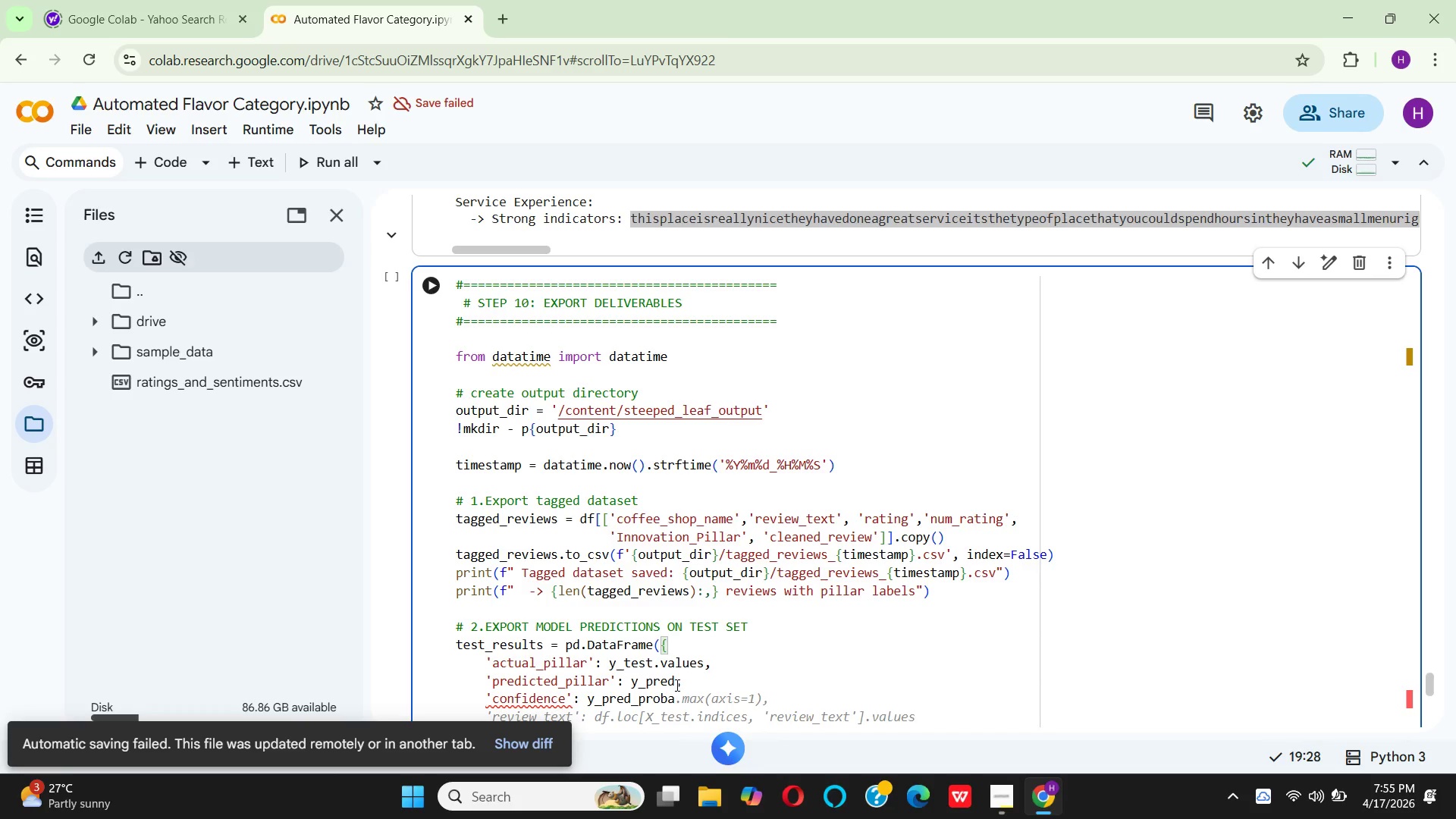 
type(.max(axis=1)
 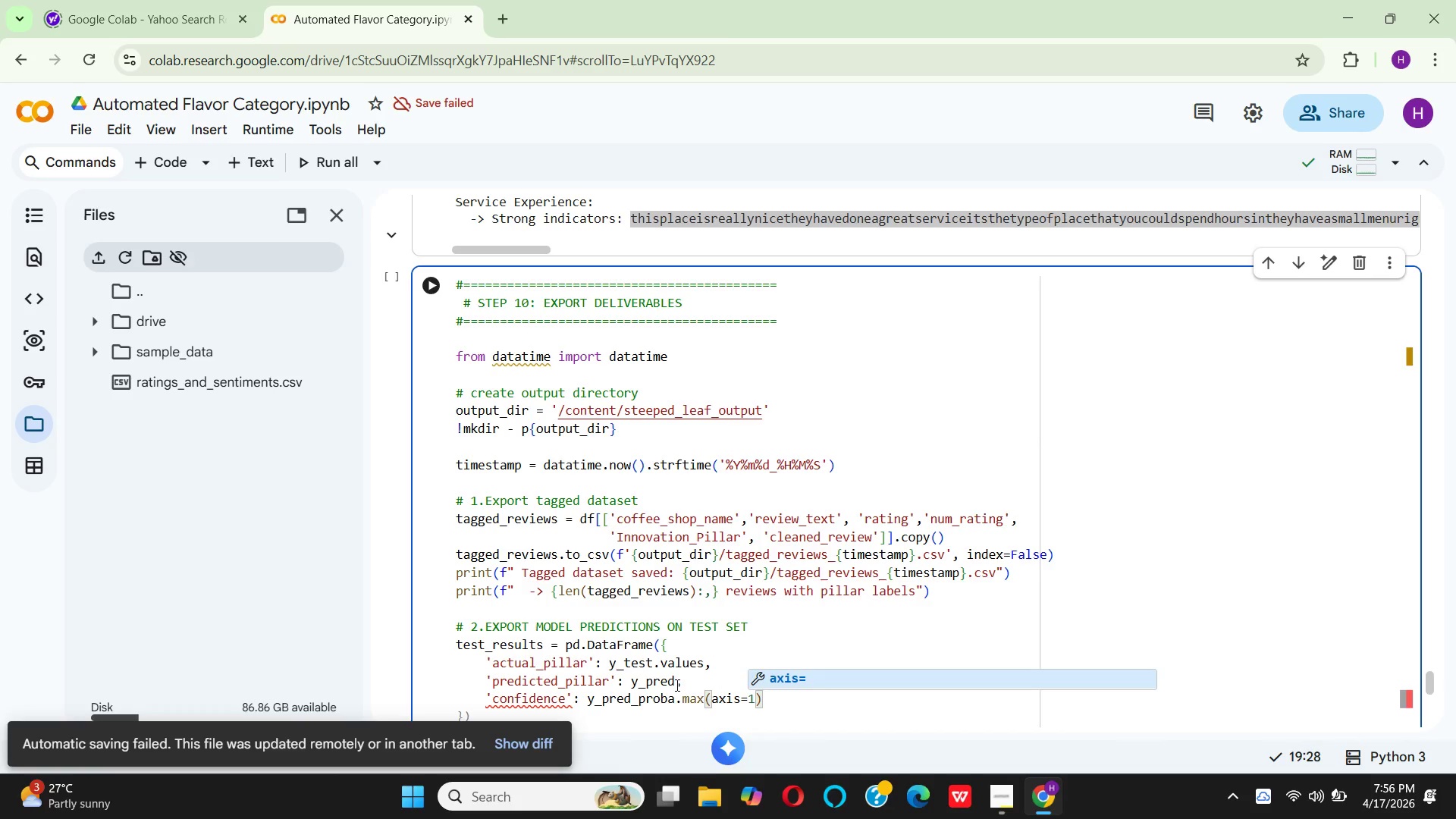 
key(ArrowRight)
 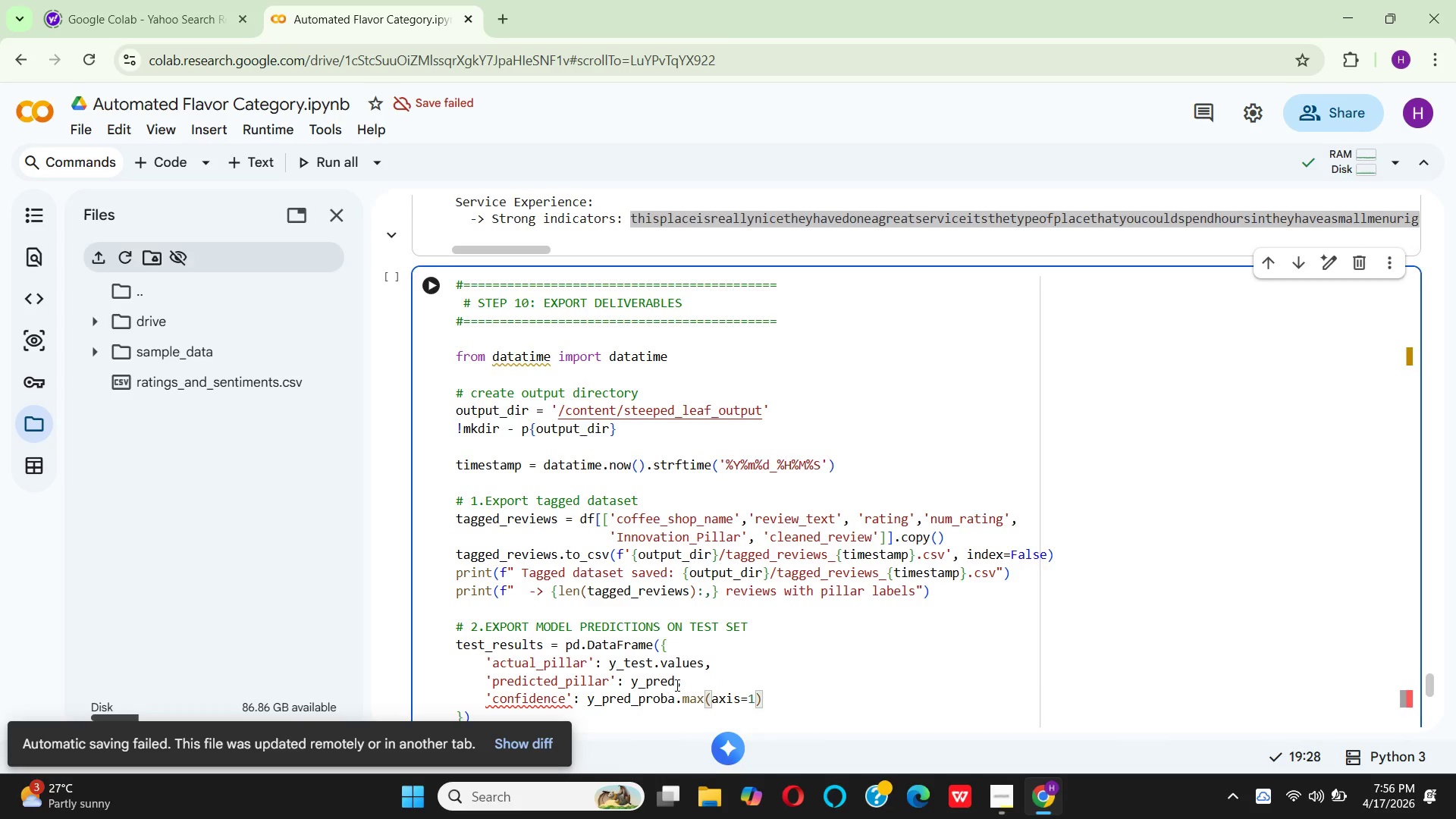 
key(Enter)
 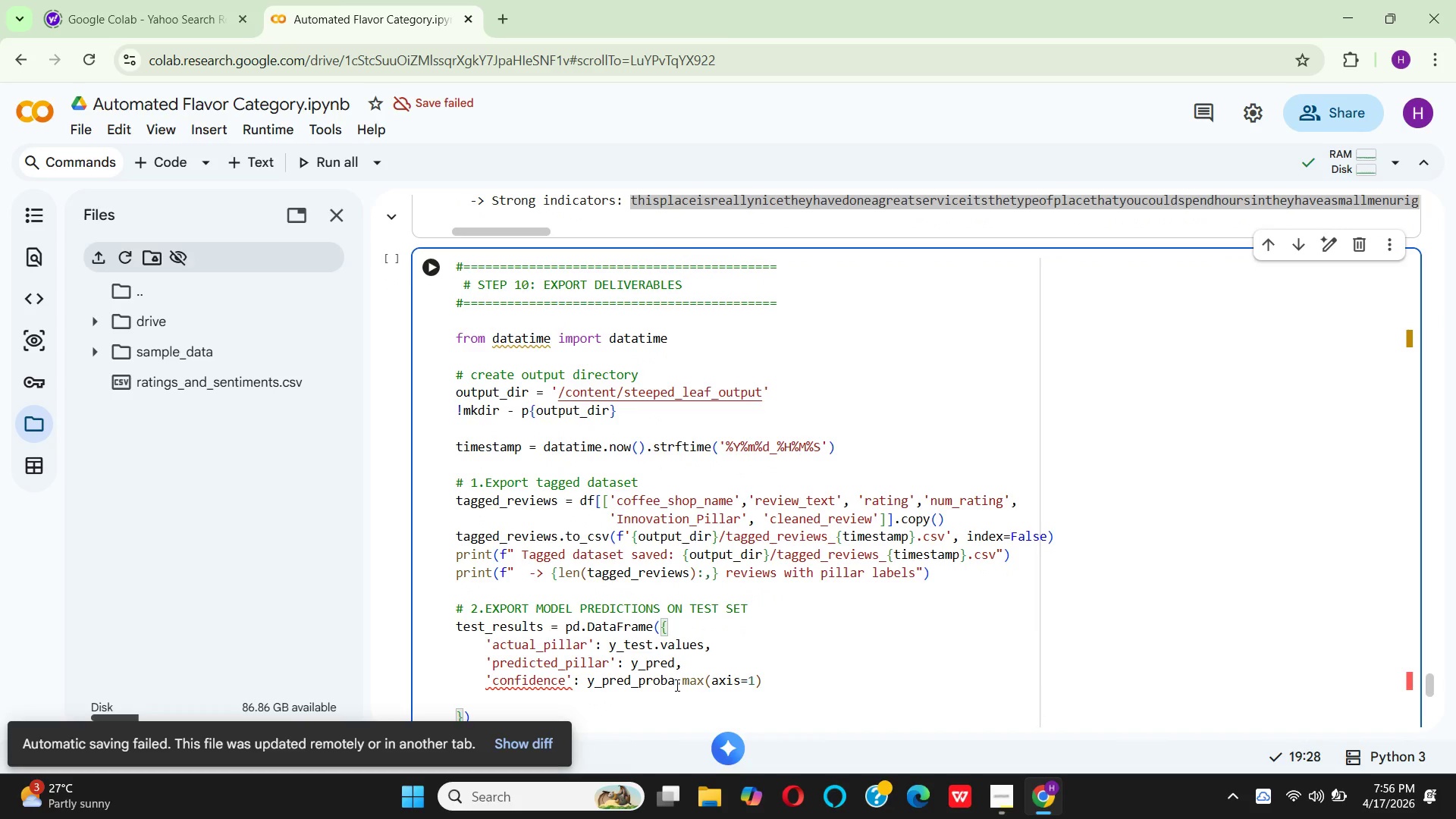 
key(Backspace)
 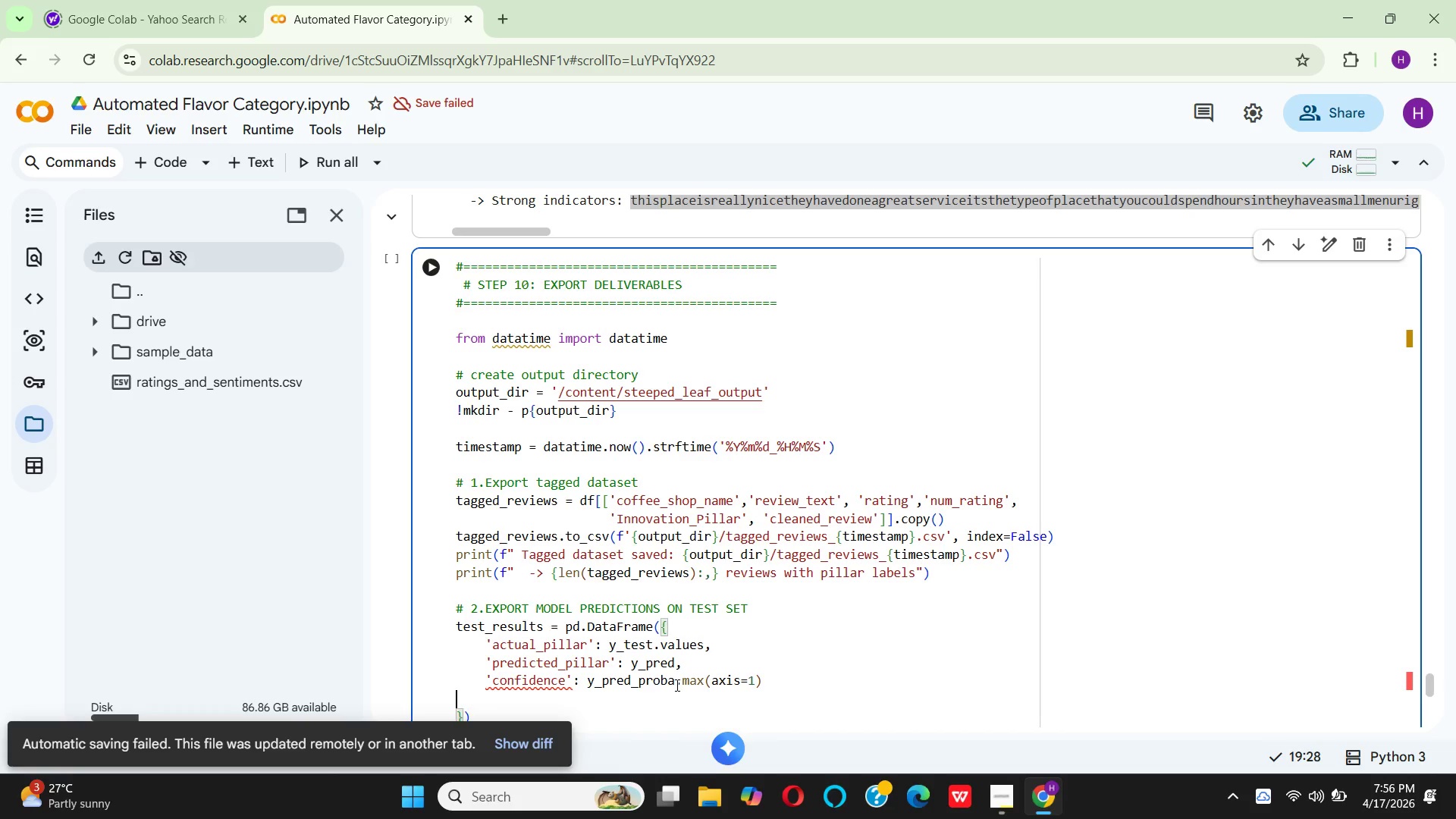 
key(Backspace)
 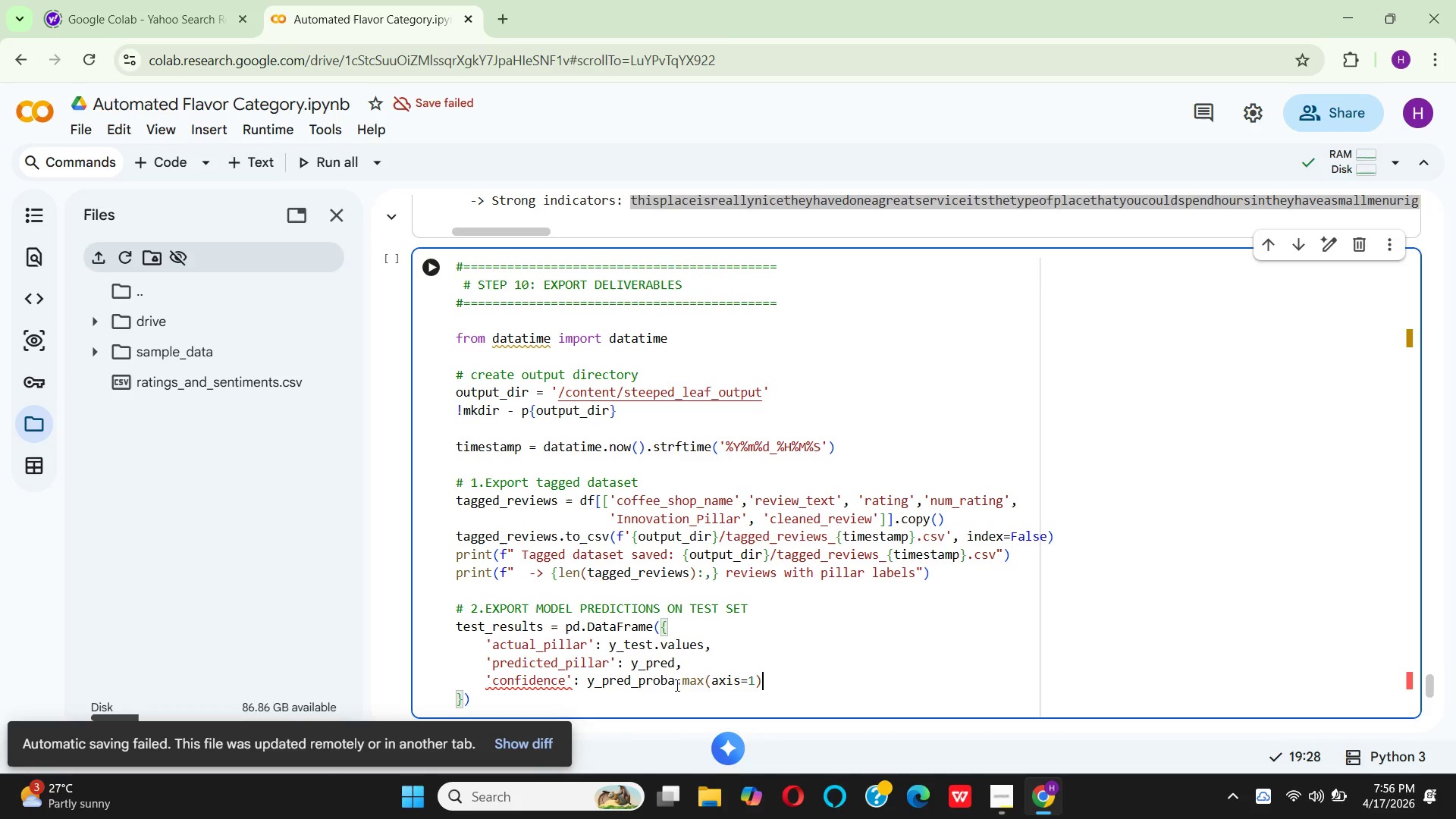 
key(Backspace)
 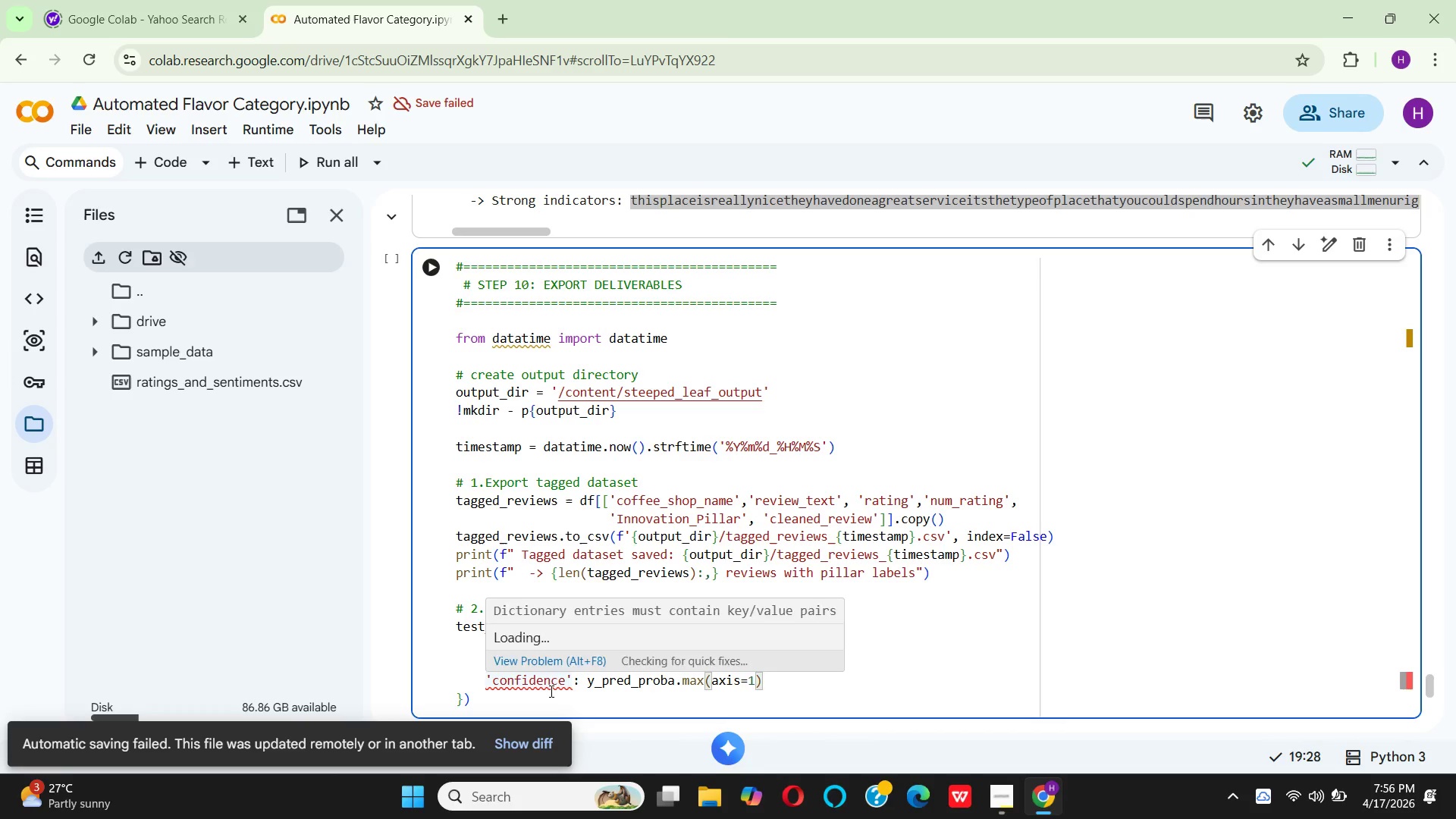 
wait(7.83)
 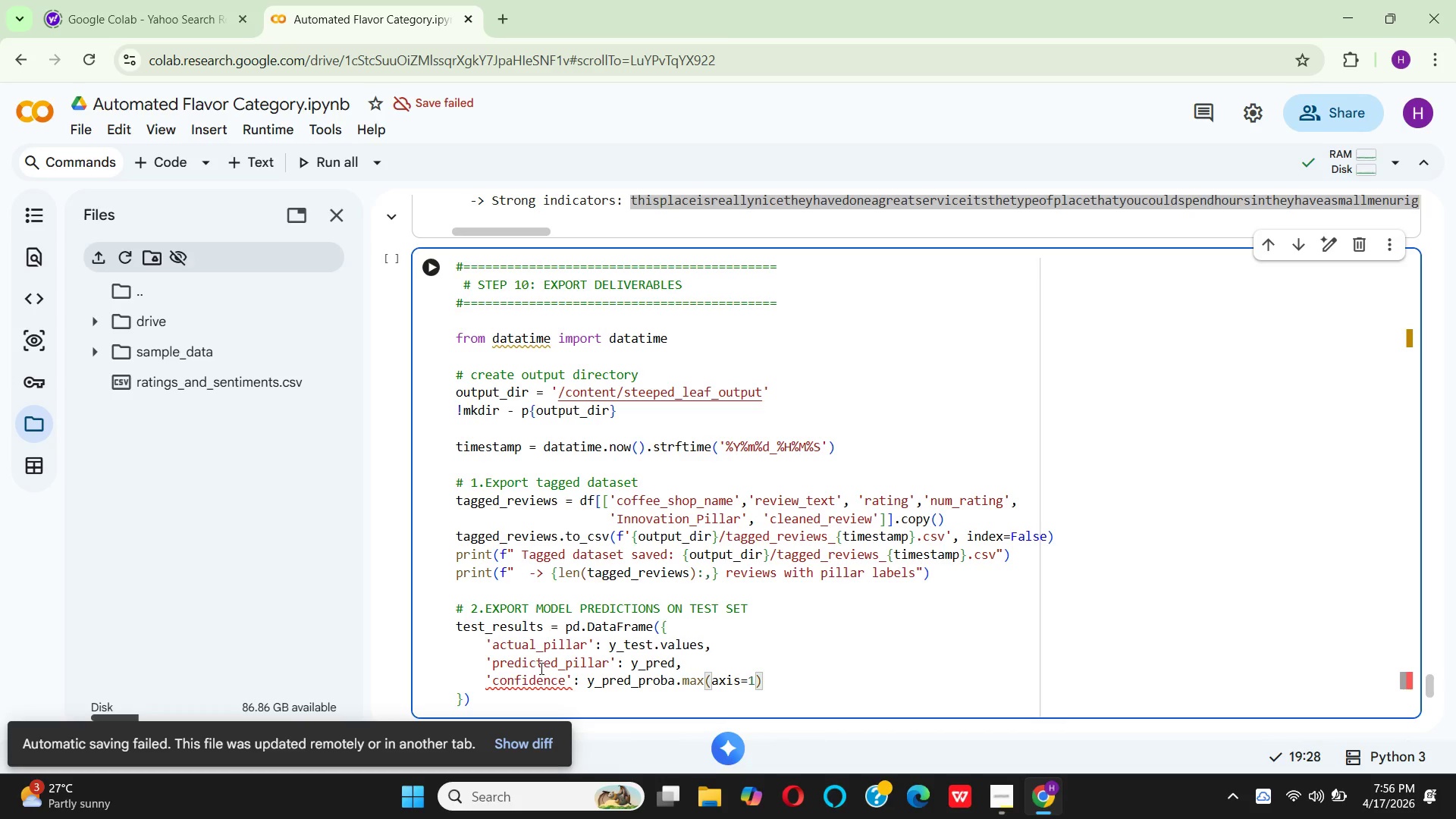 
left_click([554, 693])
 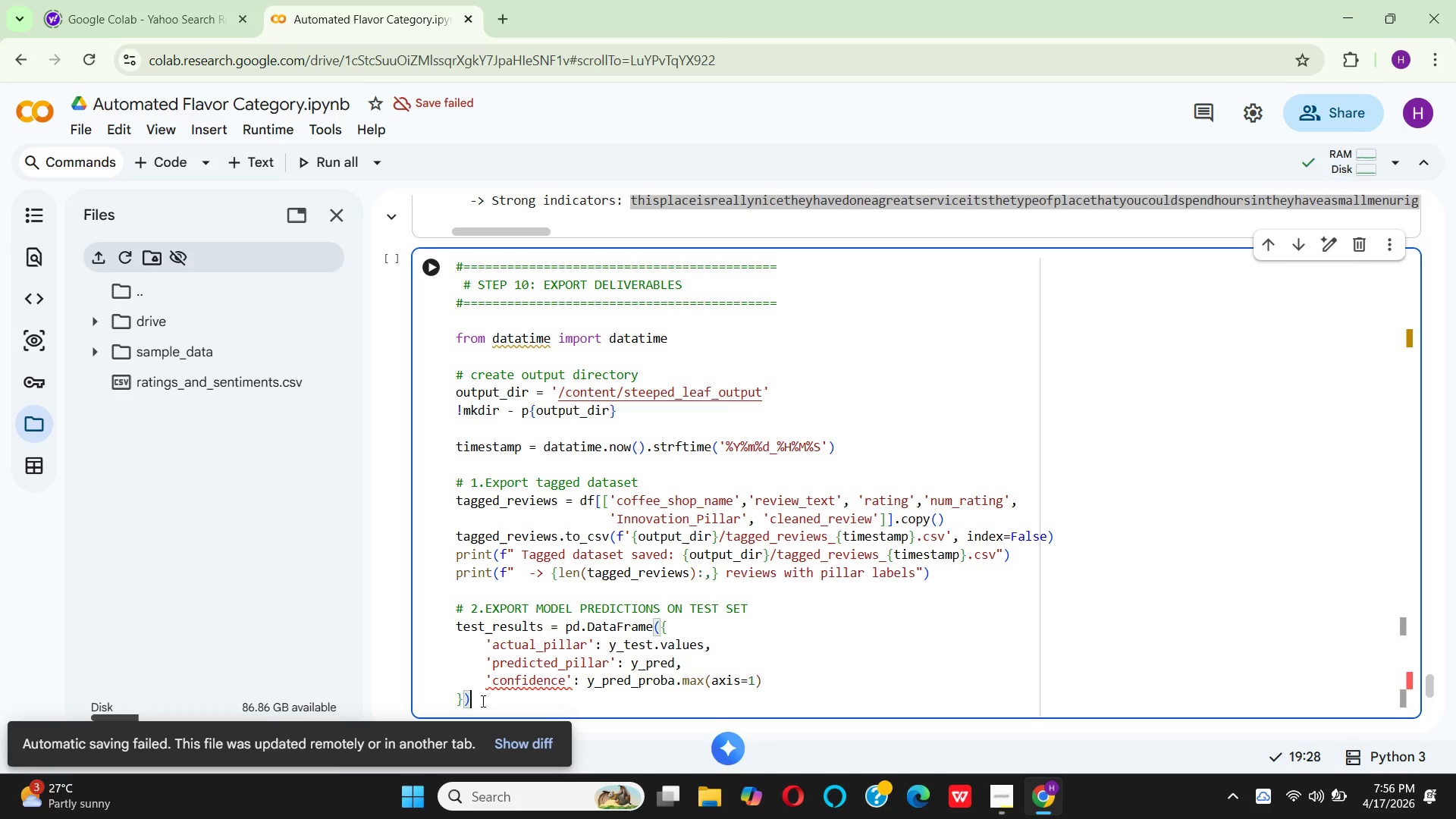 
key(Enter)
 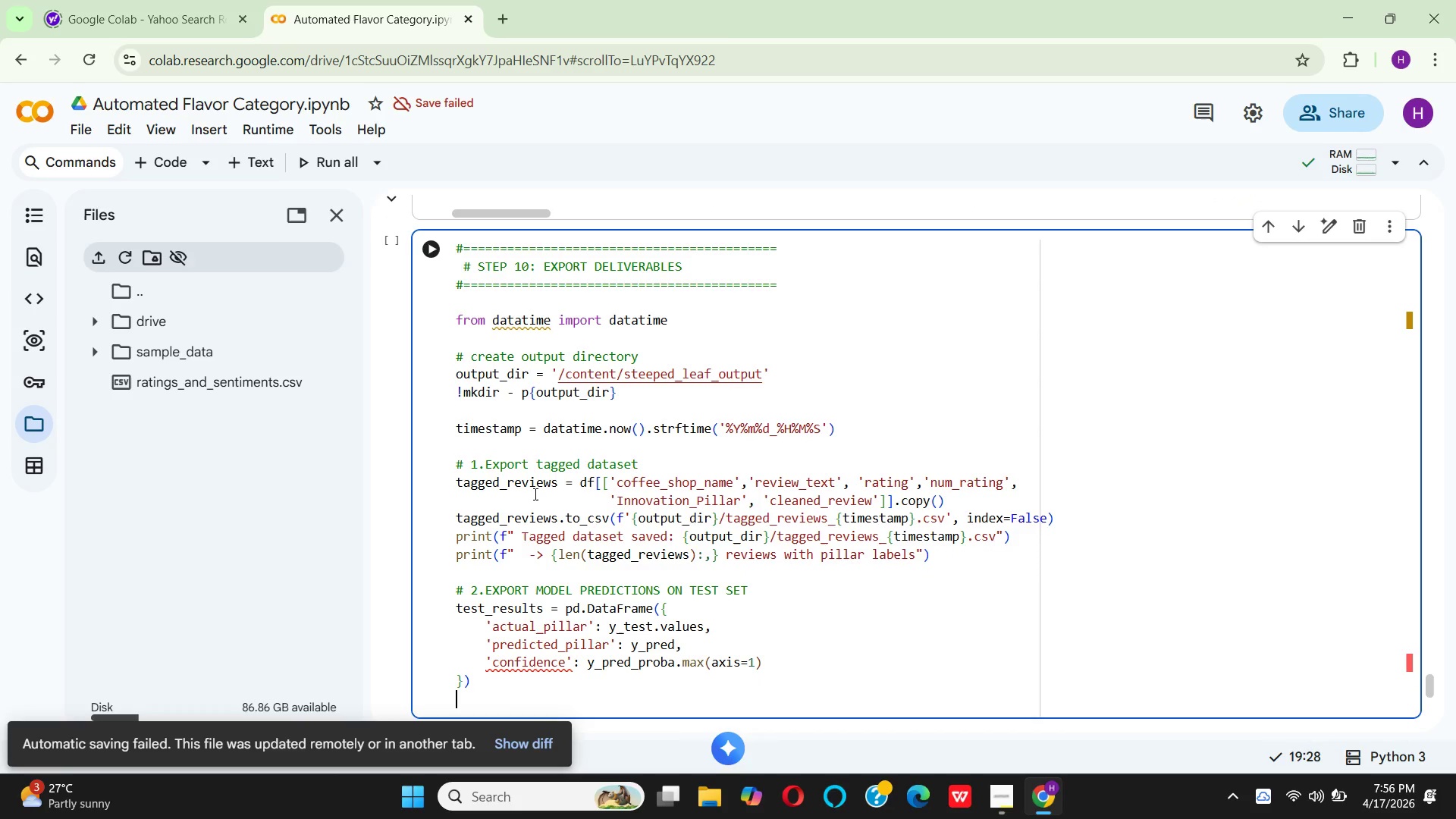 
scroll: coordinate [529, 499], scroll_direction: down, amount: 3.0
 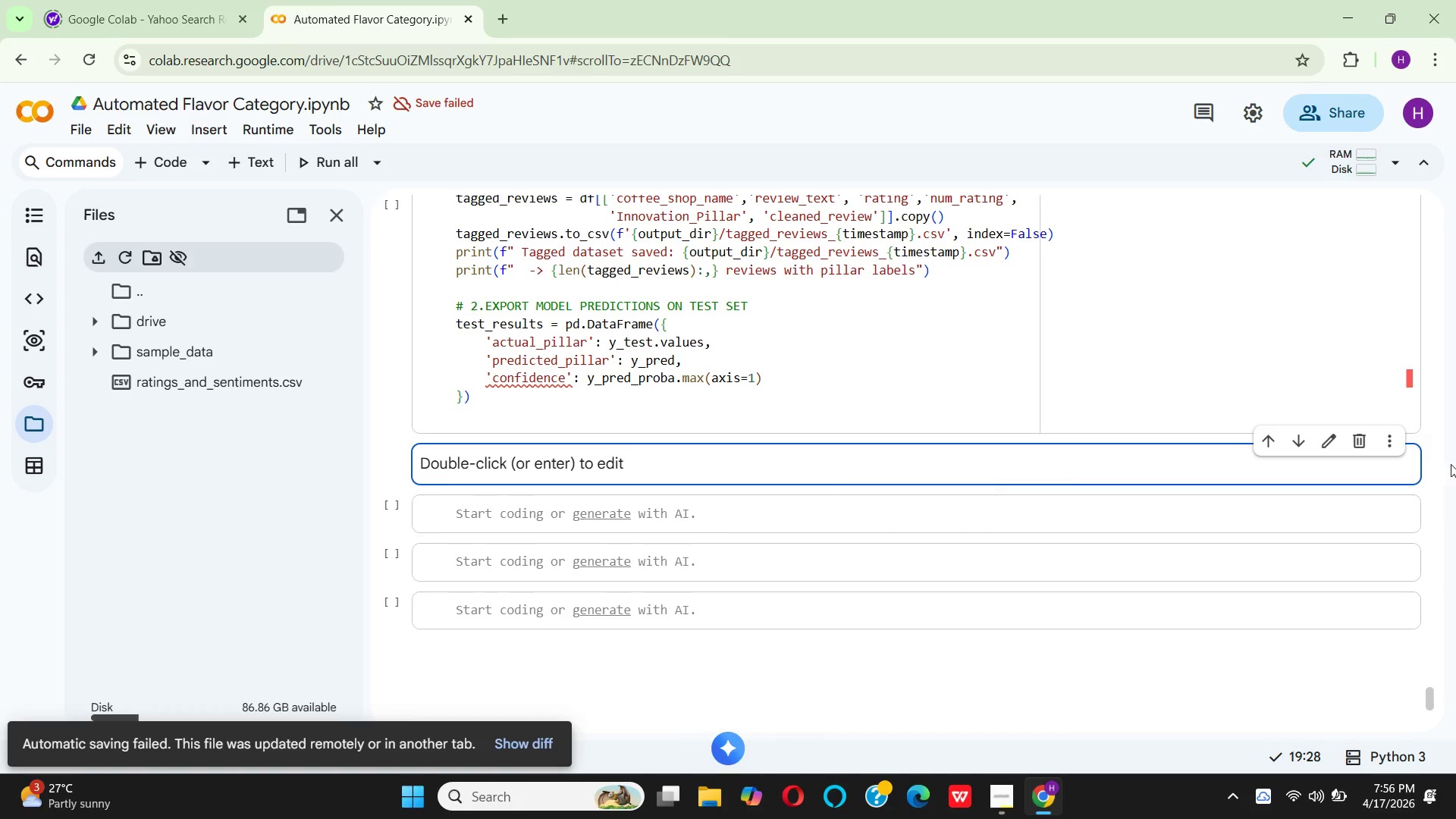 
left_click([1358, 443])
 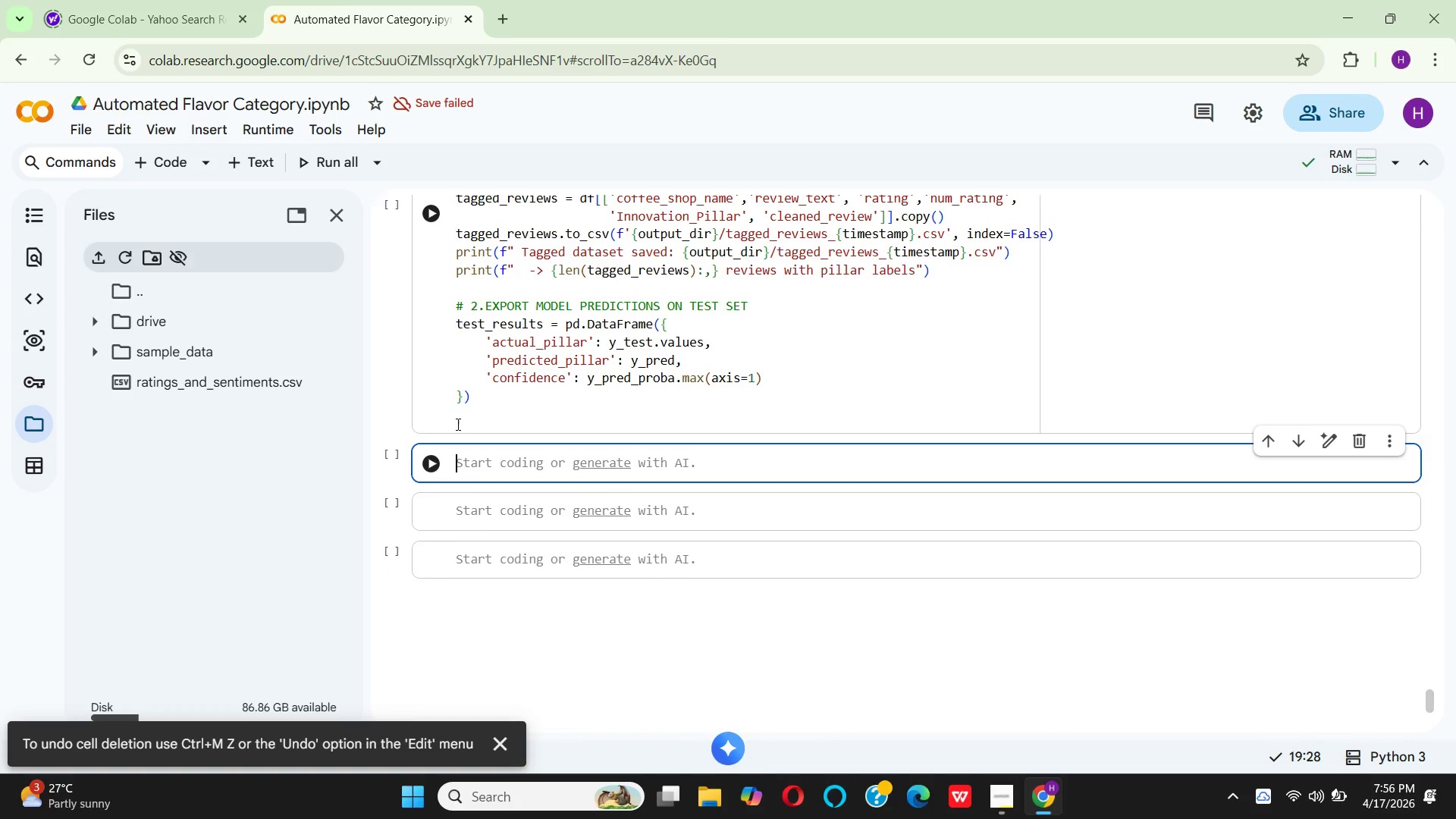 
left_click([457, 424])
 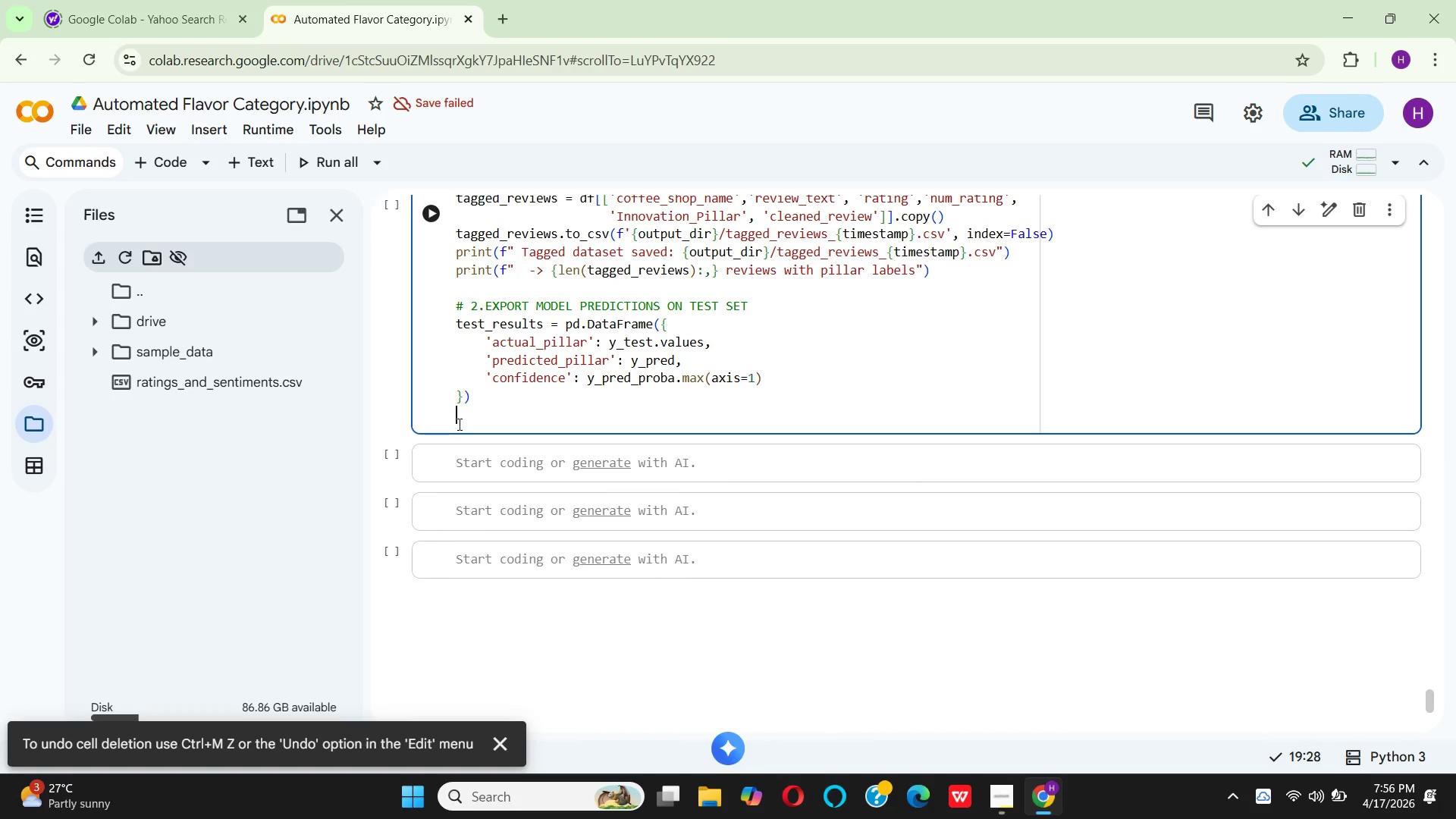 
type(test)
 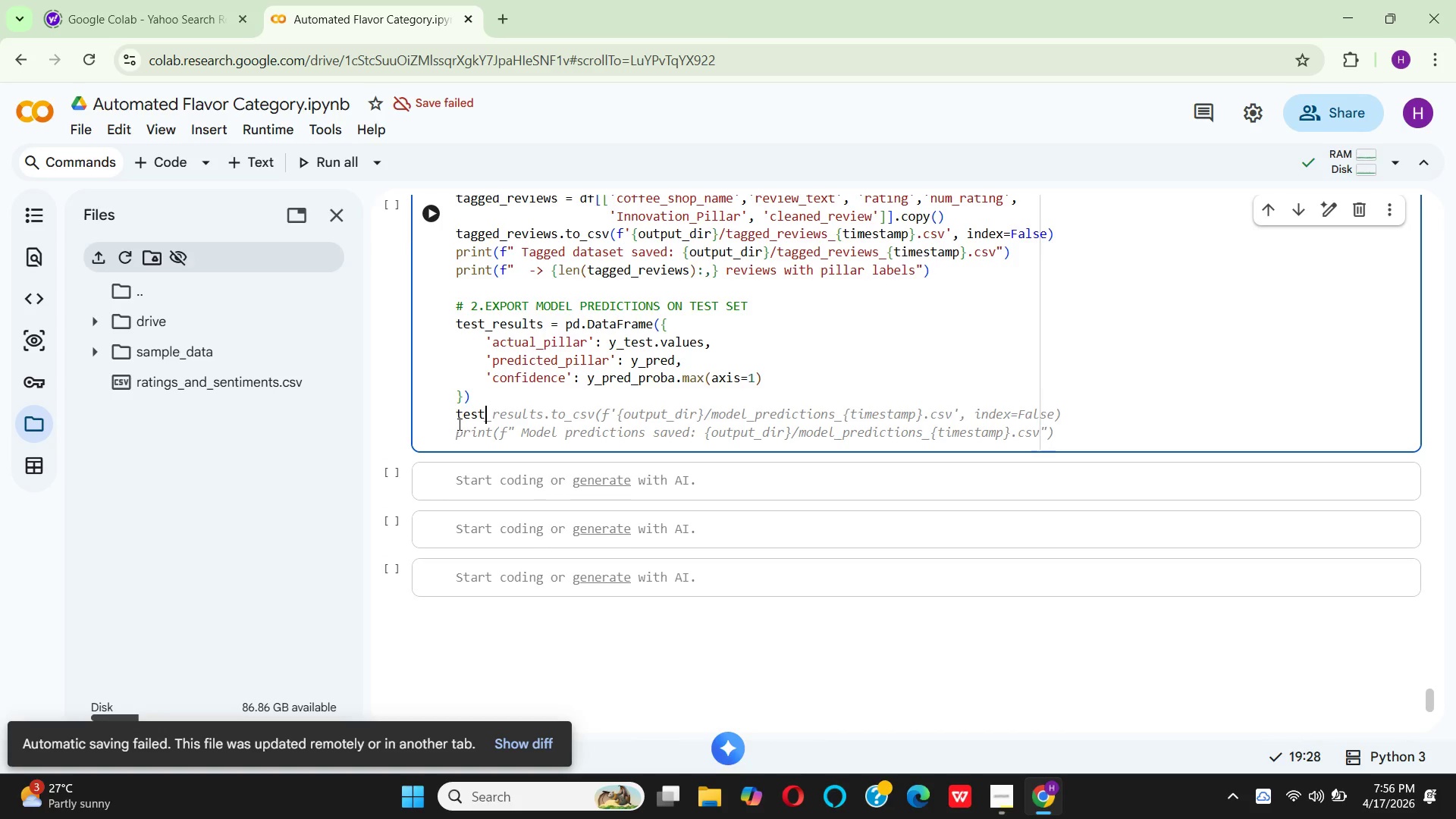 
hold_key(key=Enter, duration=0.44)
 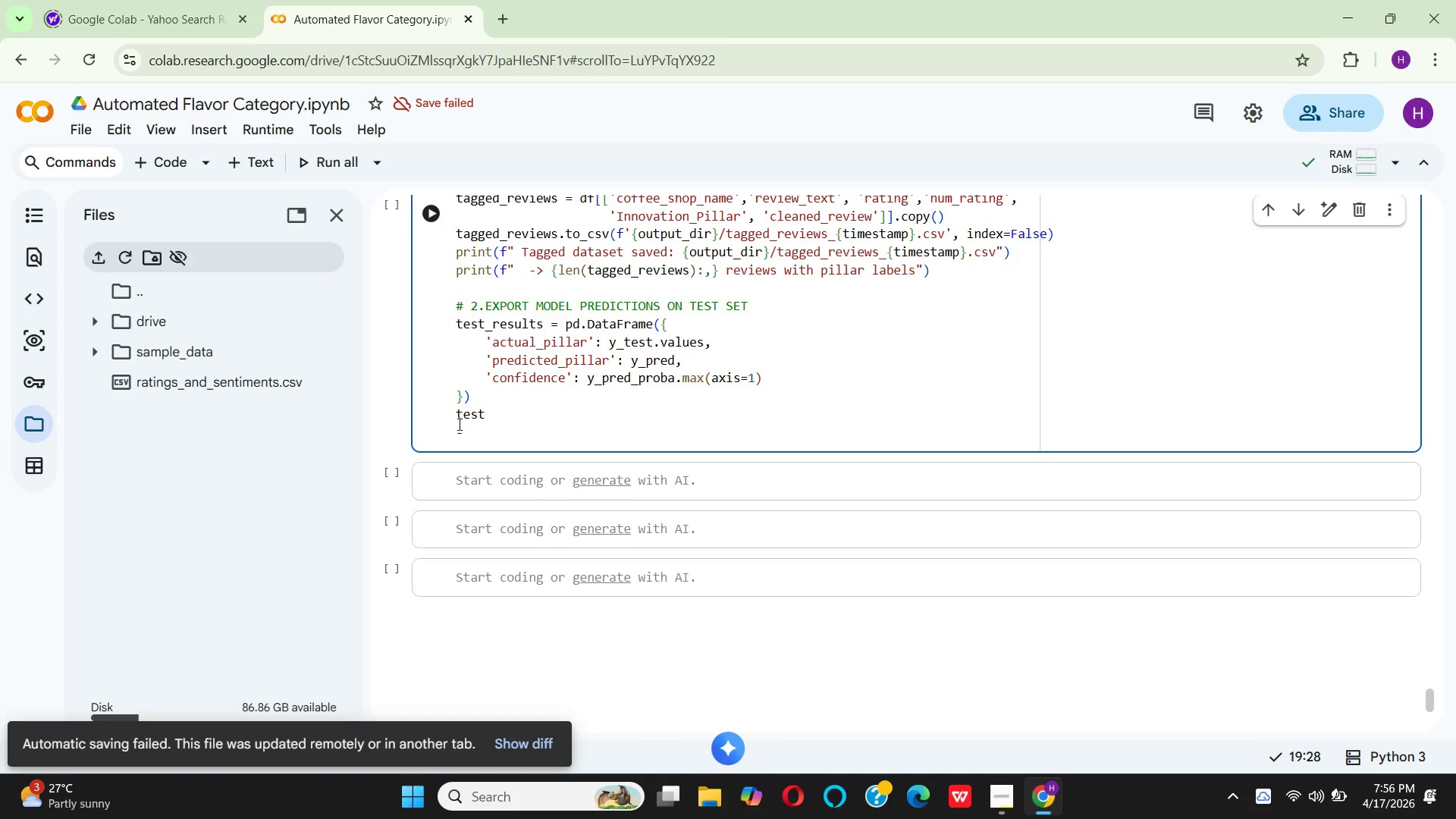 
type(-)
key(Backspace)
key(Backspace)
type(_results.to_csv)
 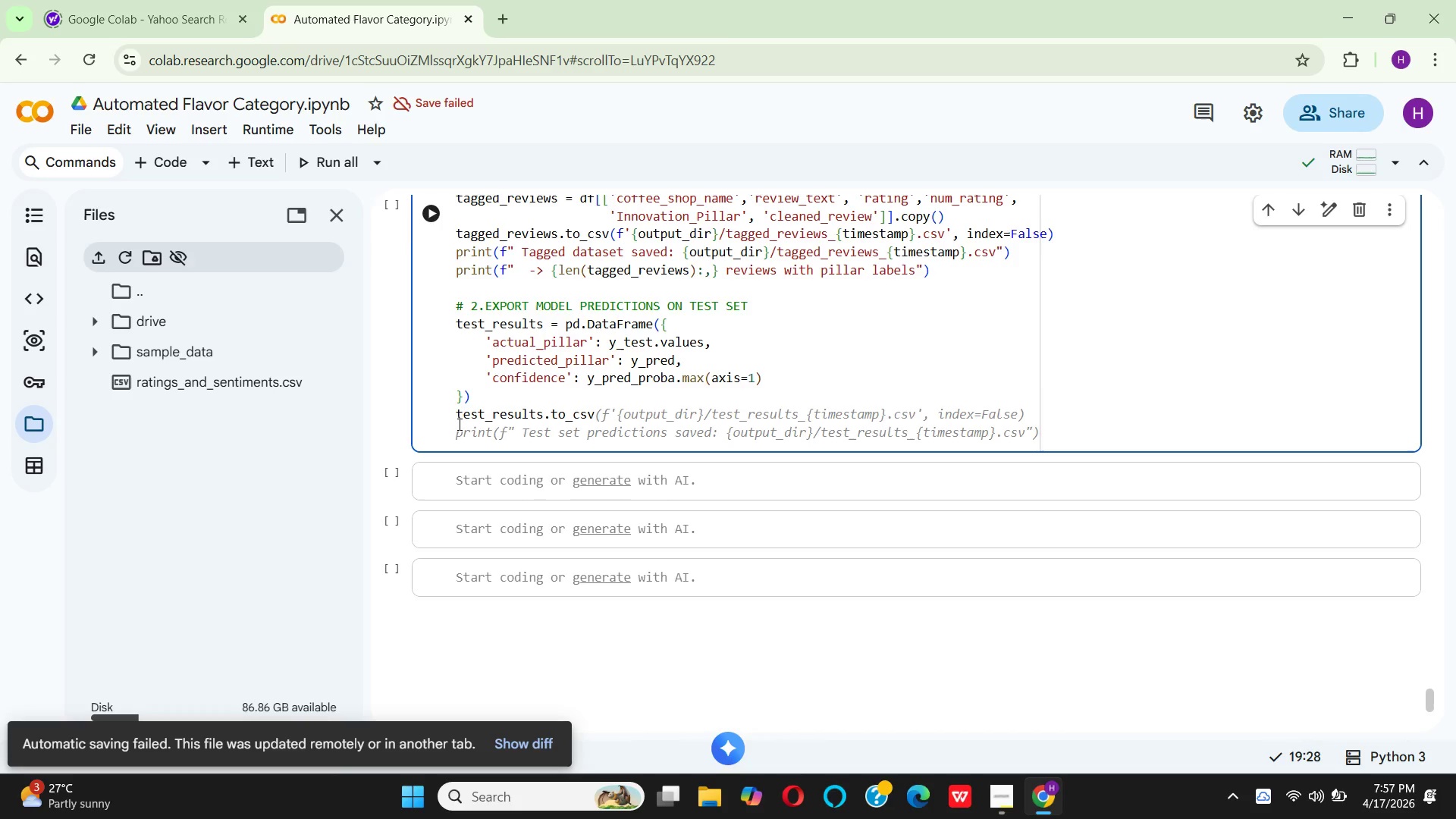 
wait(137.47)
 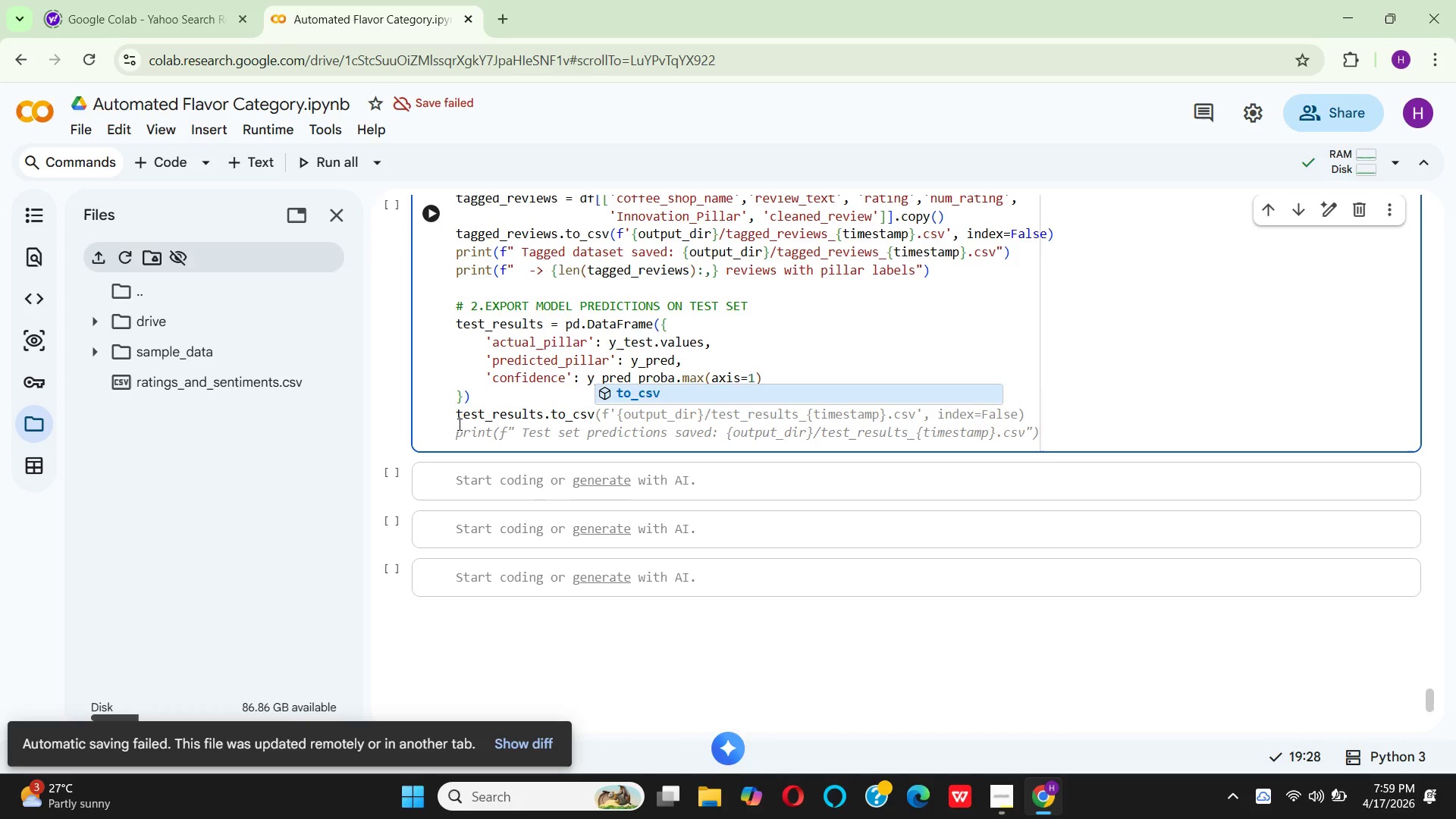 
type((f')
 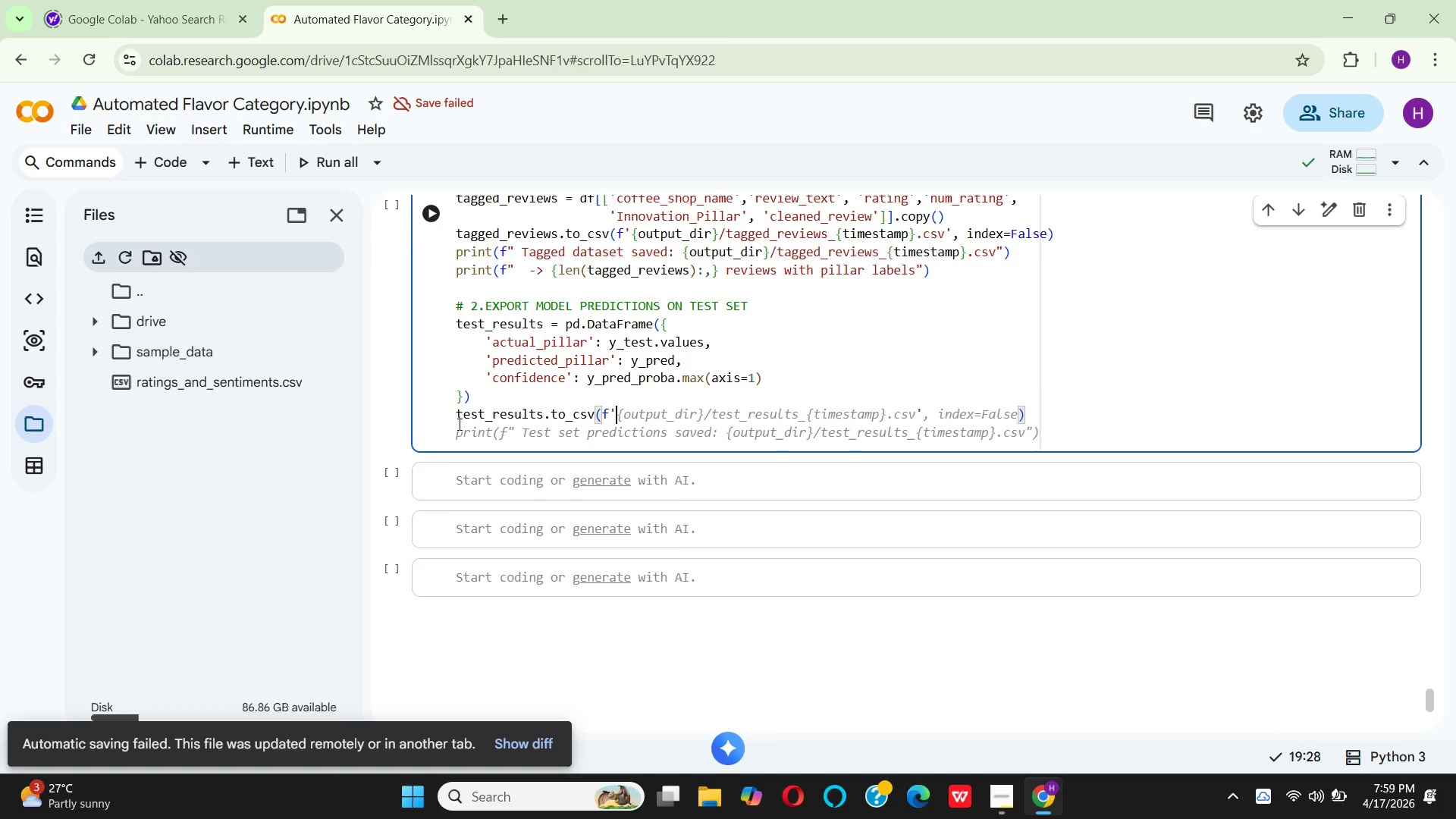 
scroll: coordinate [475, 457], scroll_direction: down, amount: 1.0
 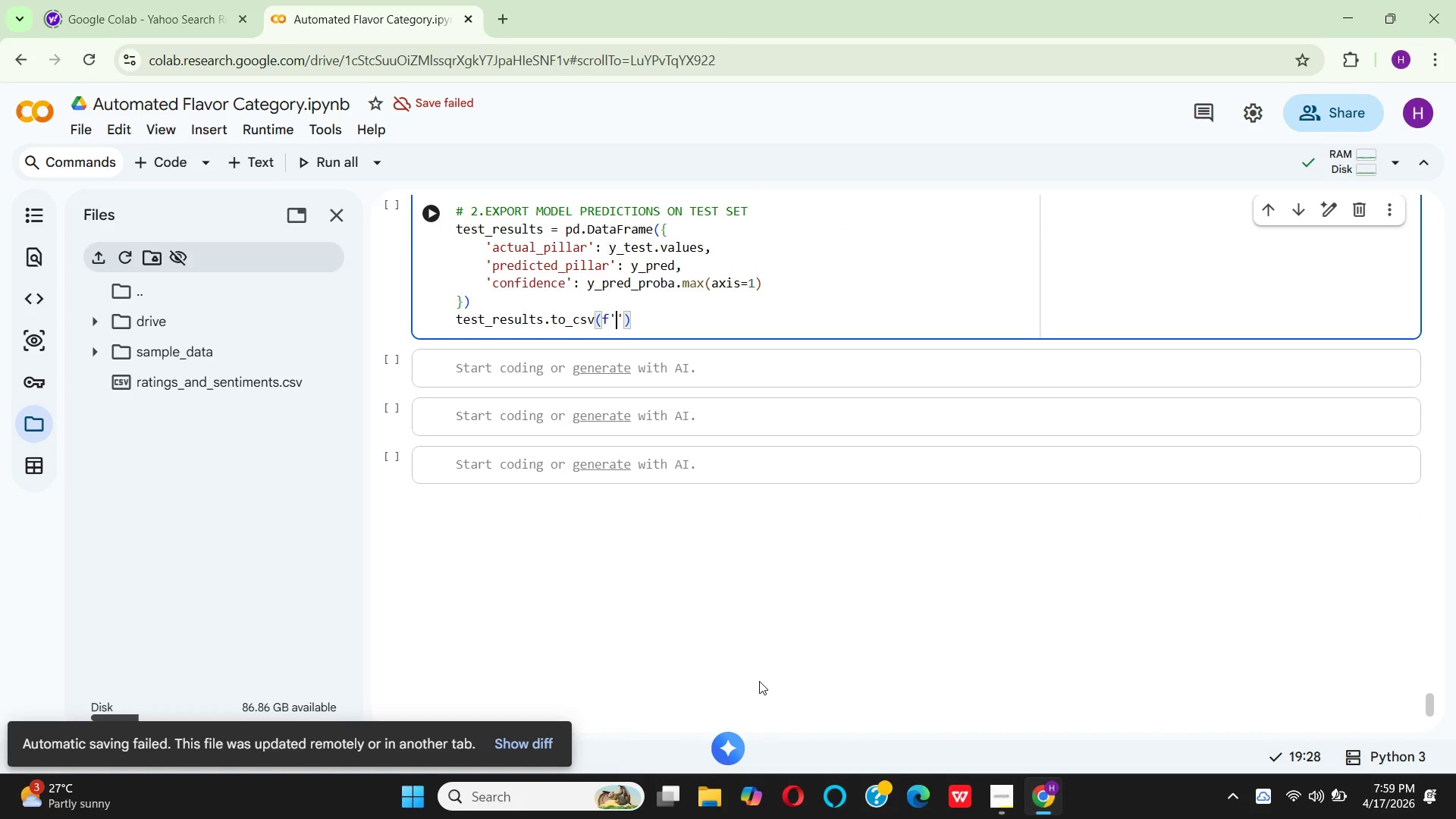 
scroll: coordinate [759, 681], scroll_direction: up, amount: 1.0
 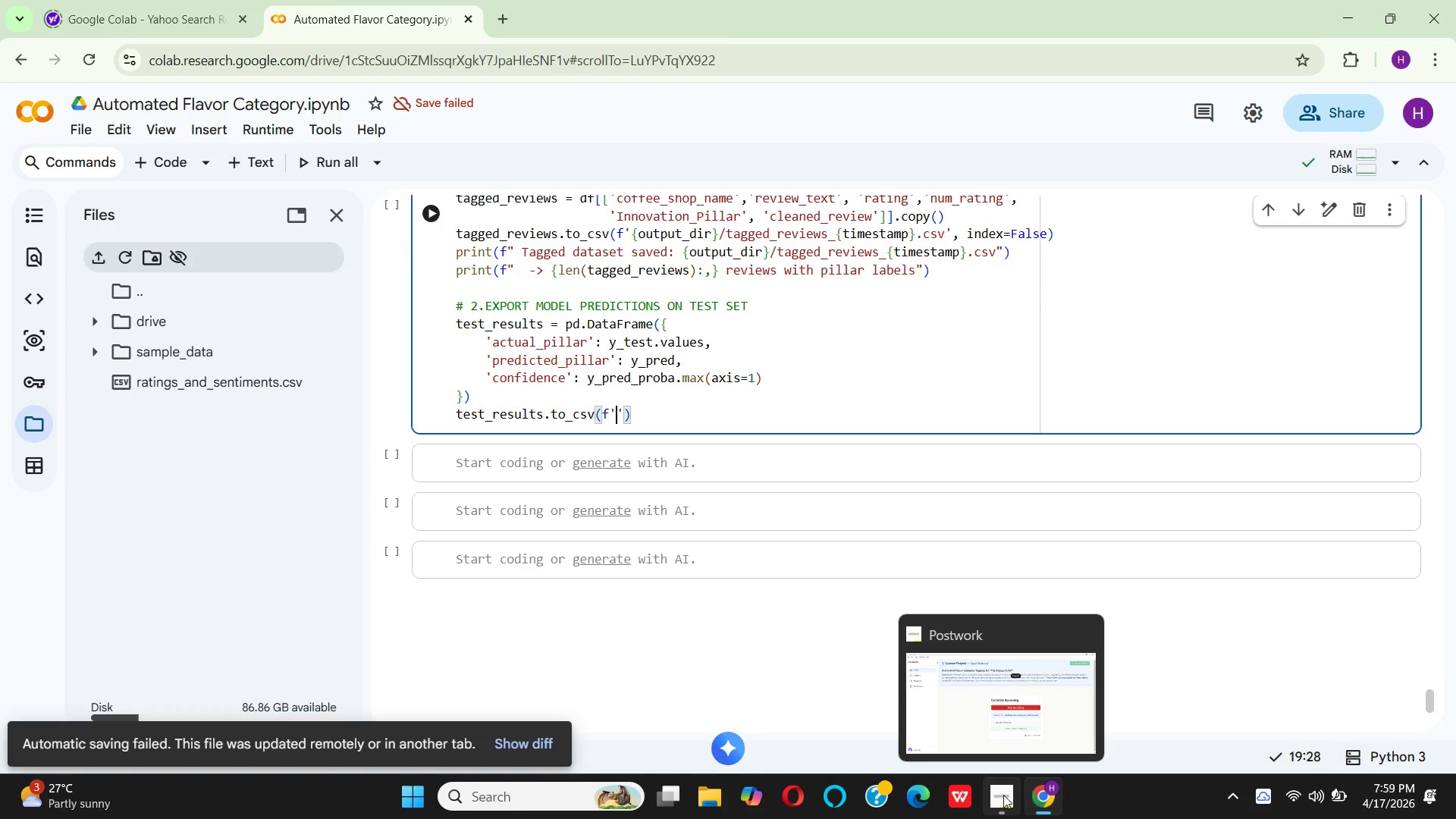 
left_click([973, 711])
 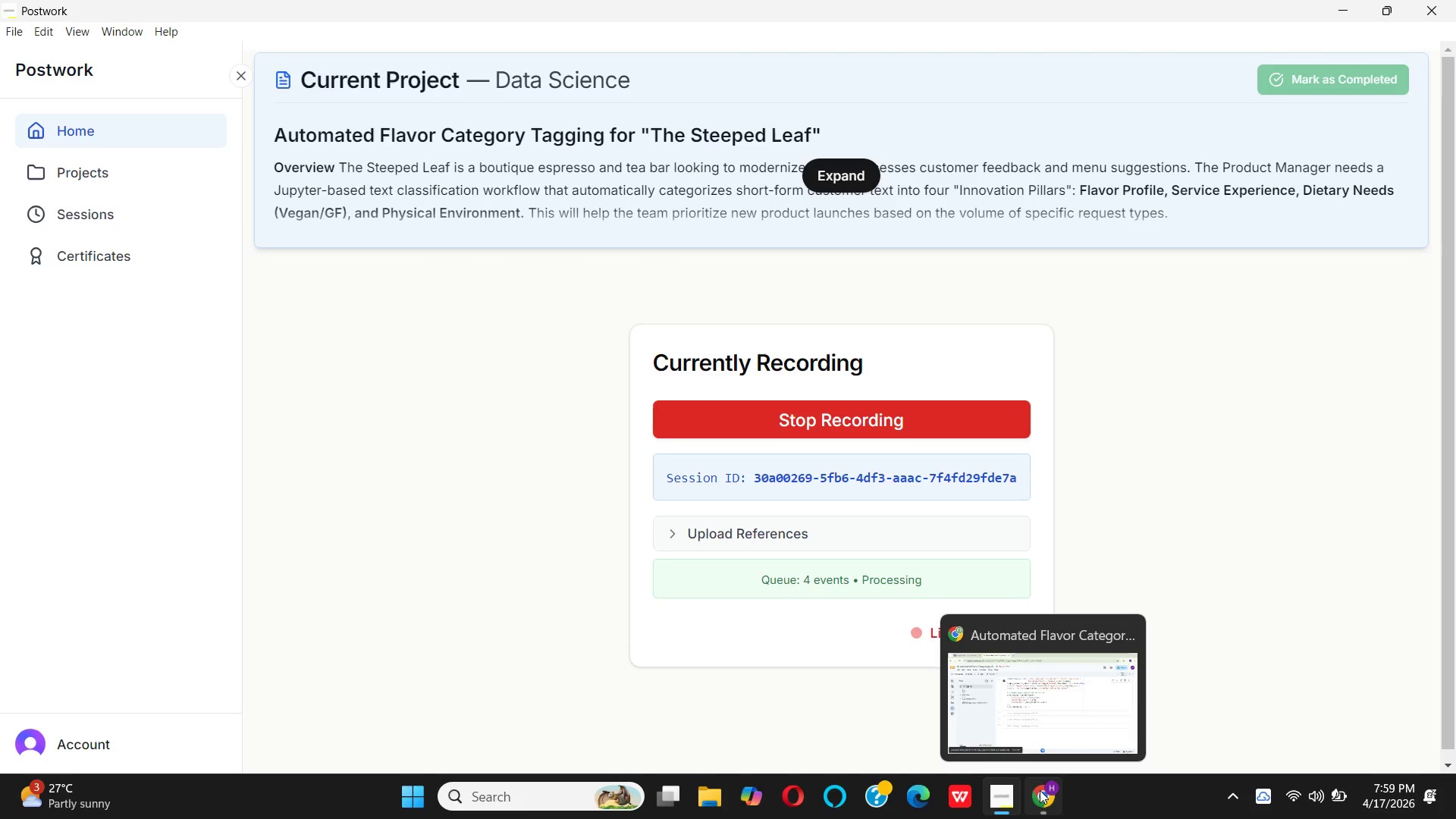 
wait(5.64)
 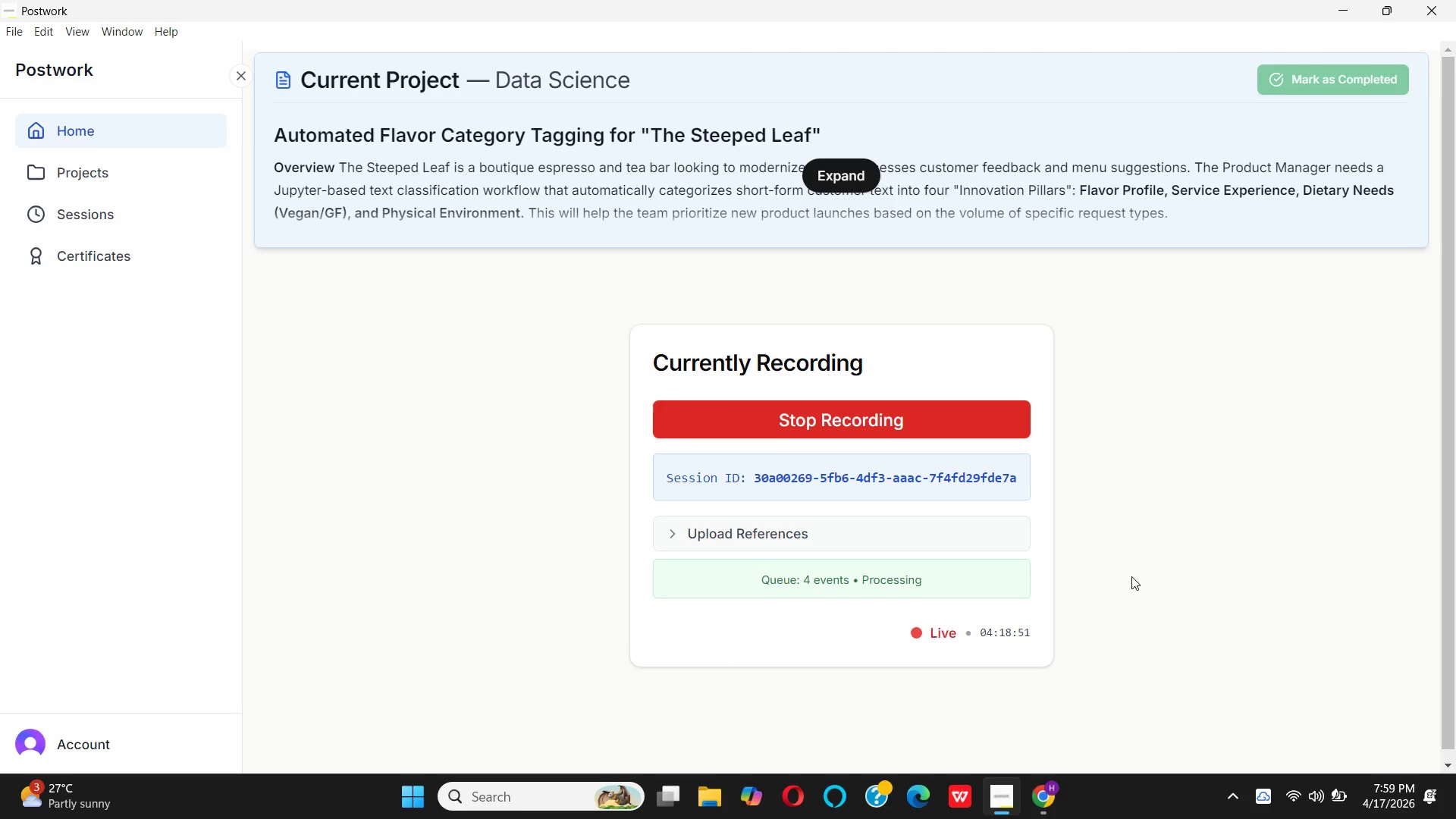 
left_click([1014, 715])
 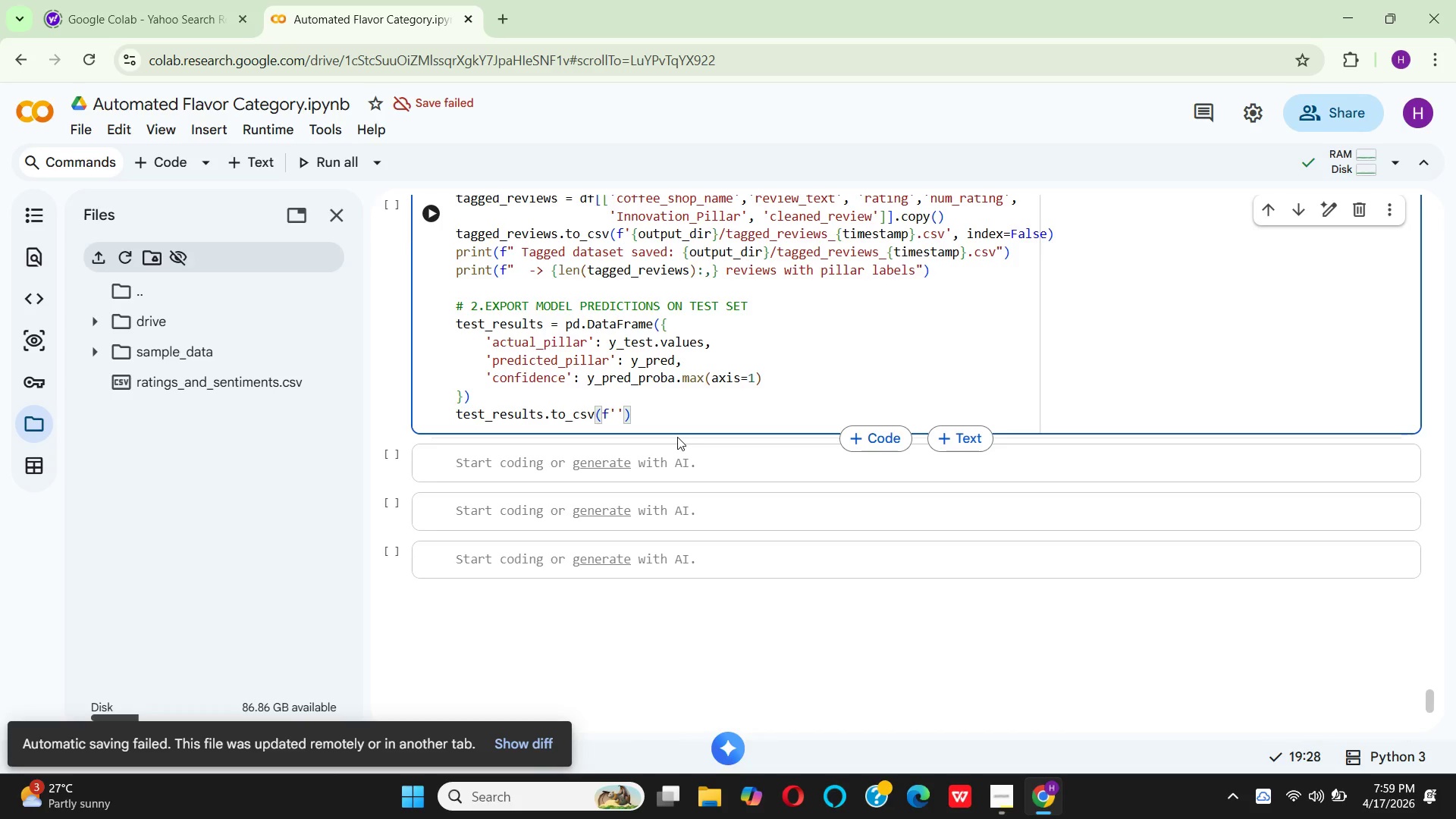 
wait(10.81)
 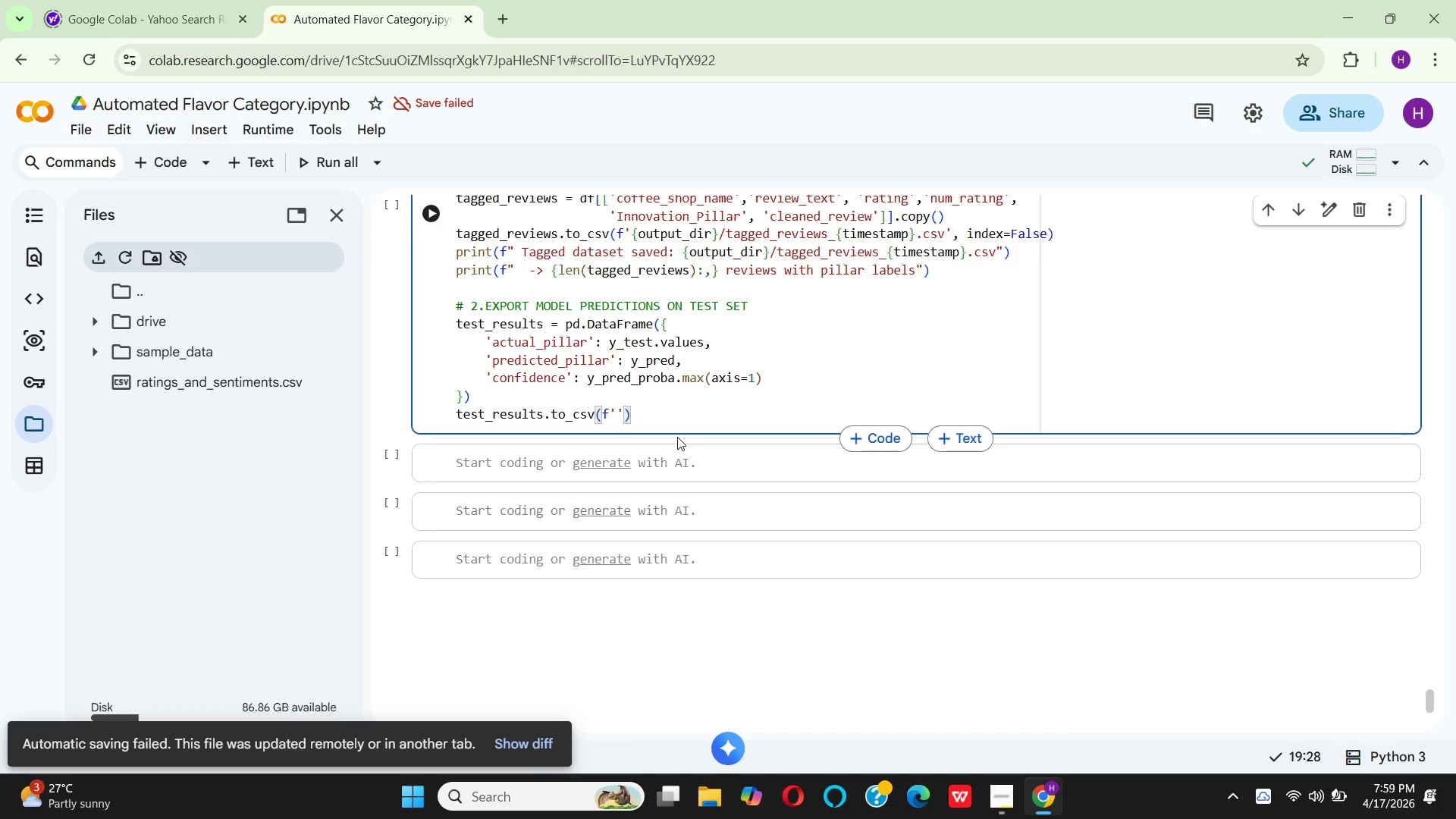 
key(BracketLeft)
 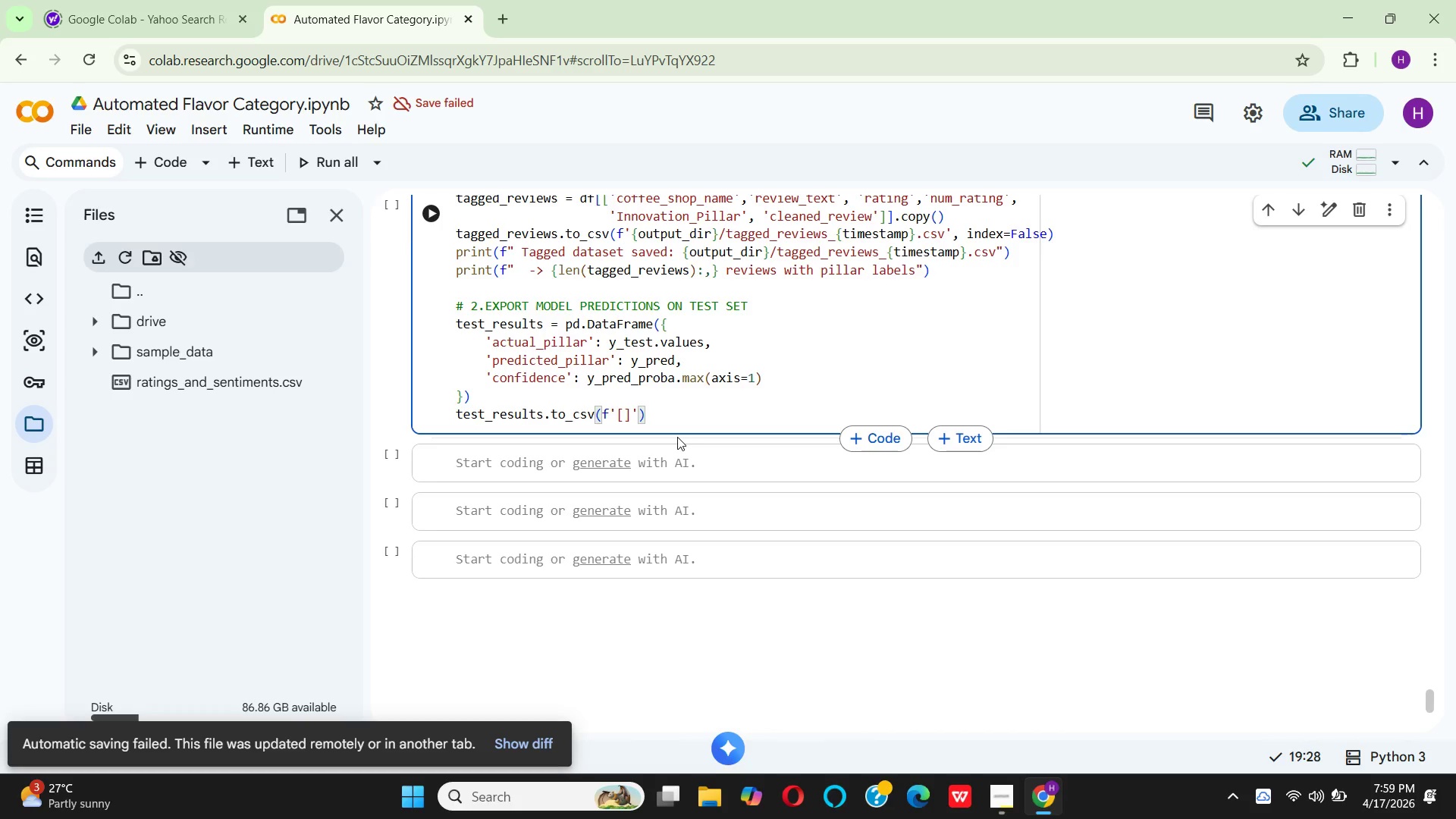 
key(Backspace)
 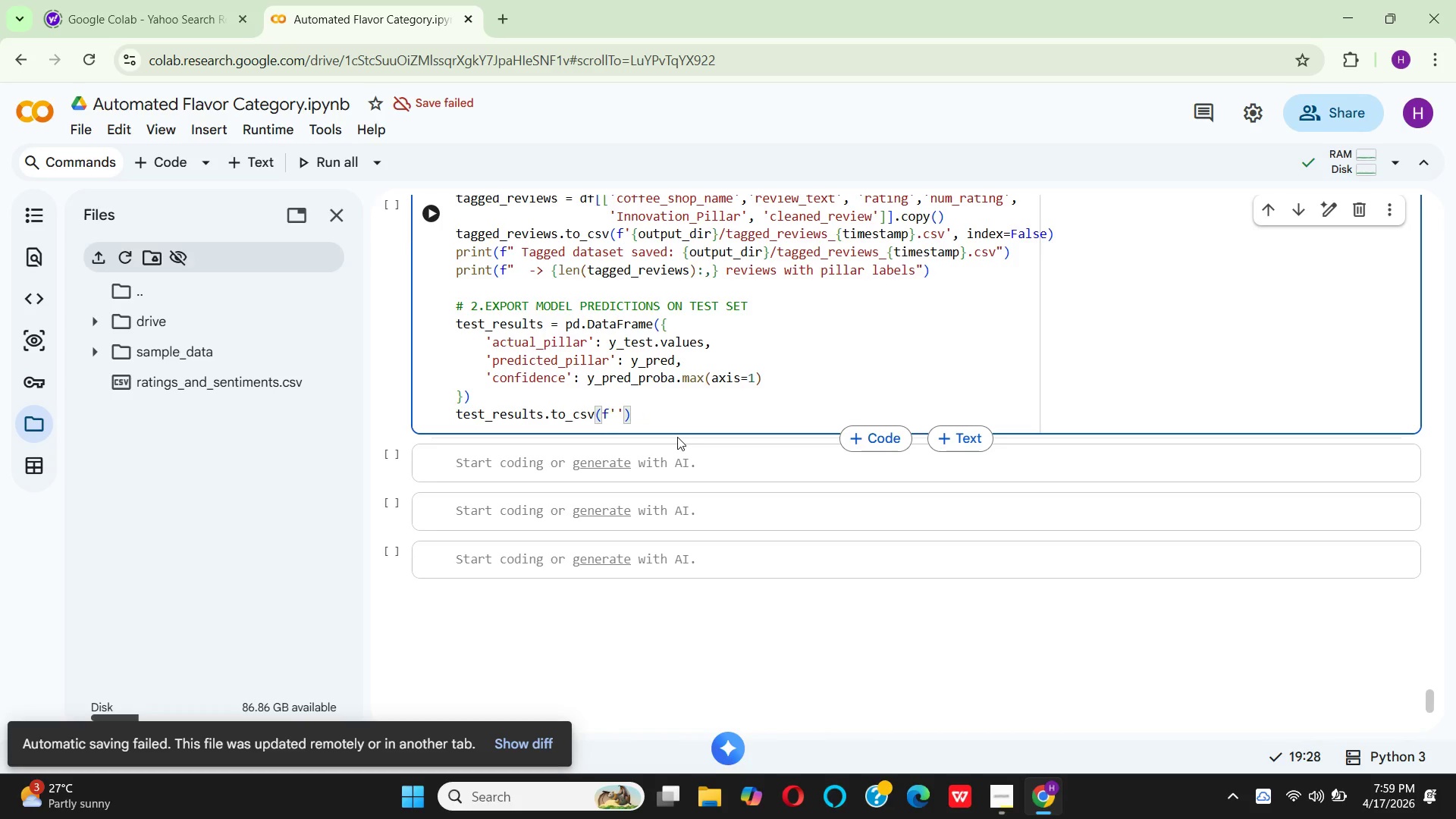 
key(Shift+BracketLeft)
 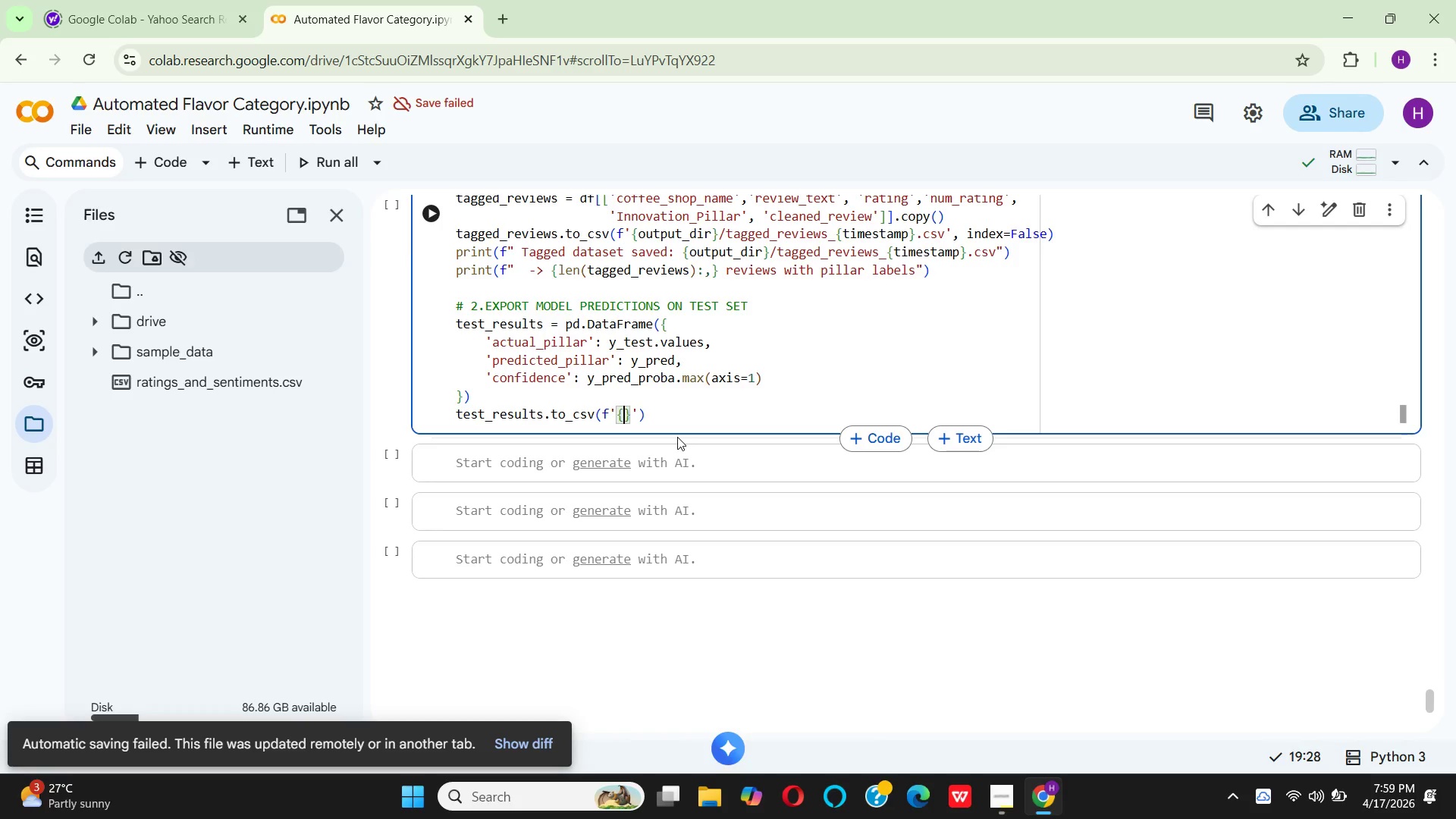 
type(out)
 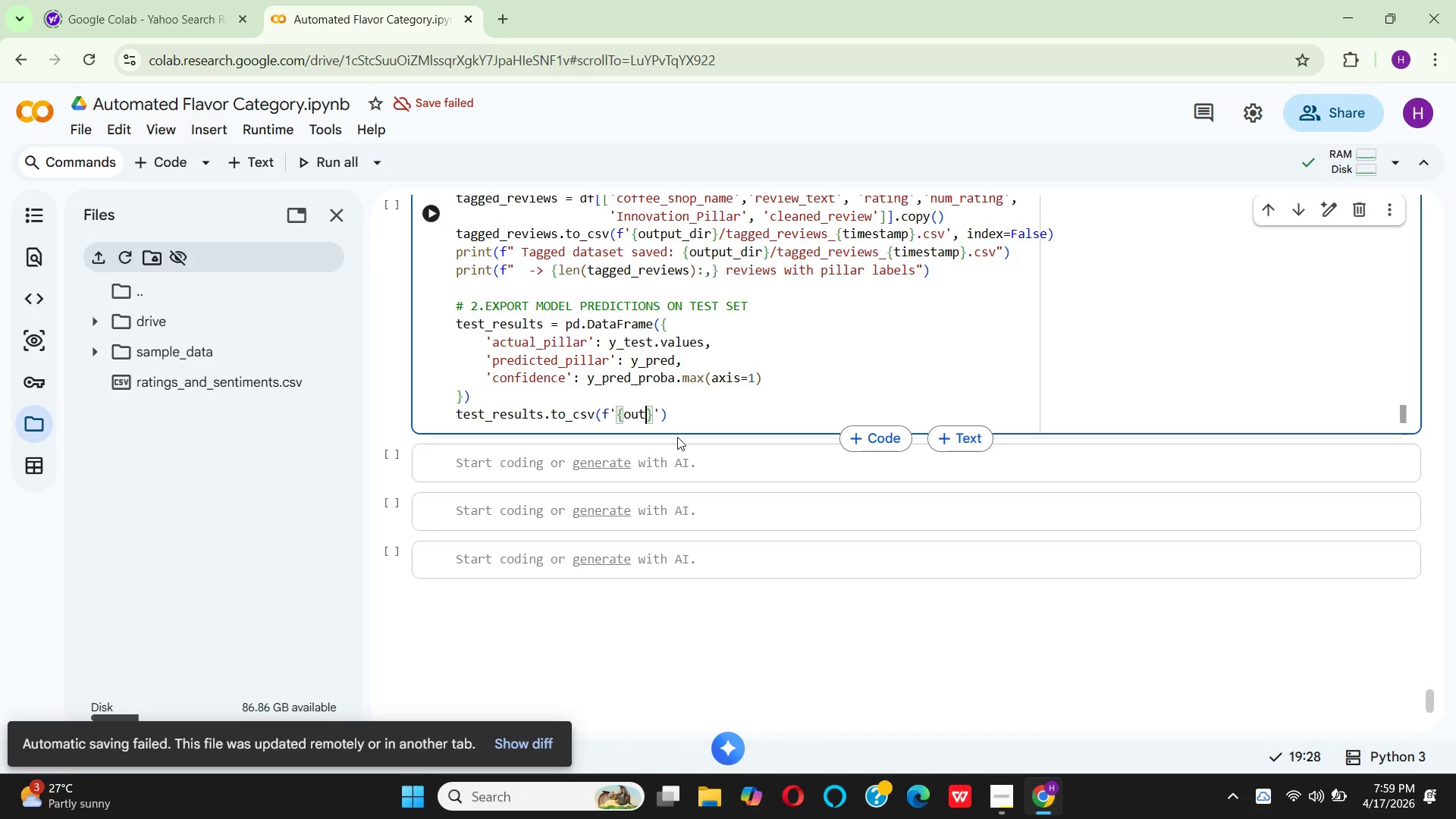 
type(put_dir)
 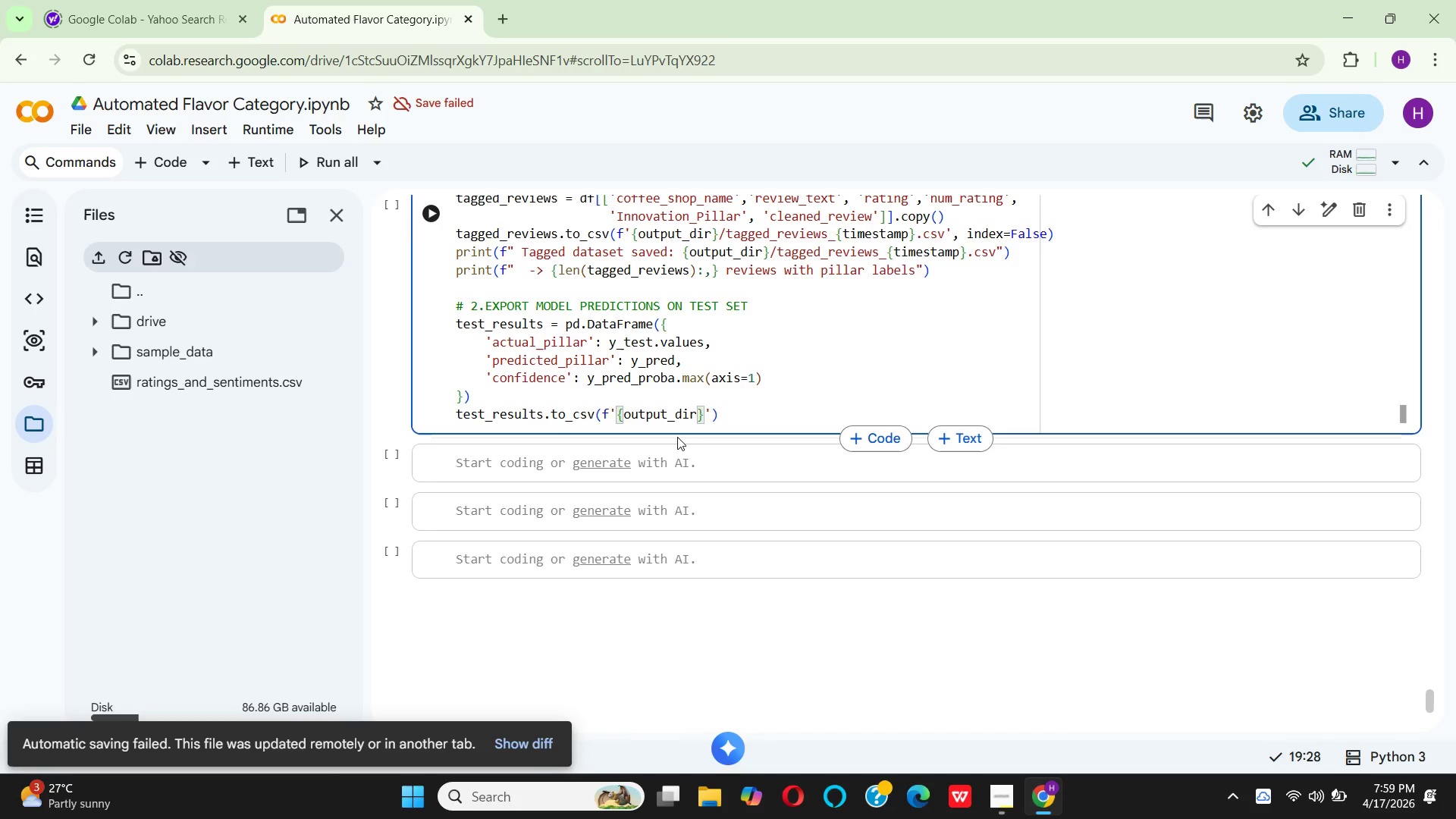 
key(ArrowRight)
 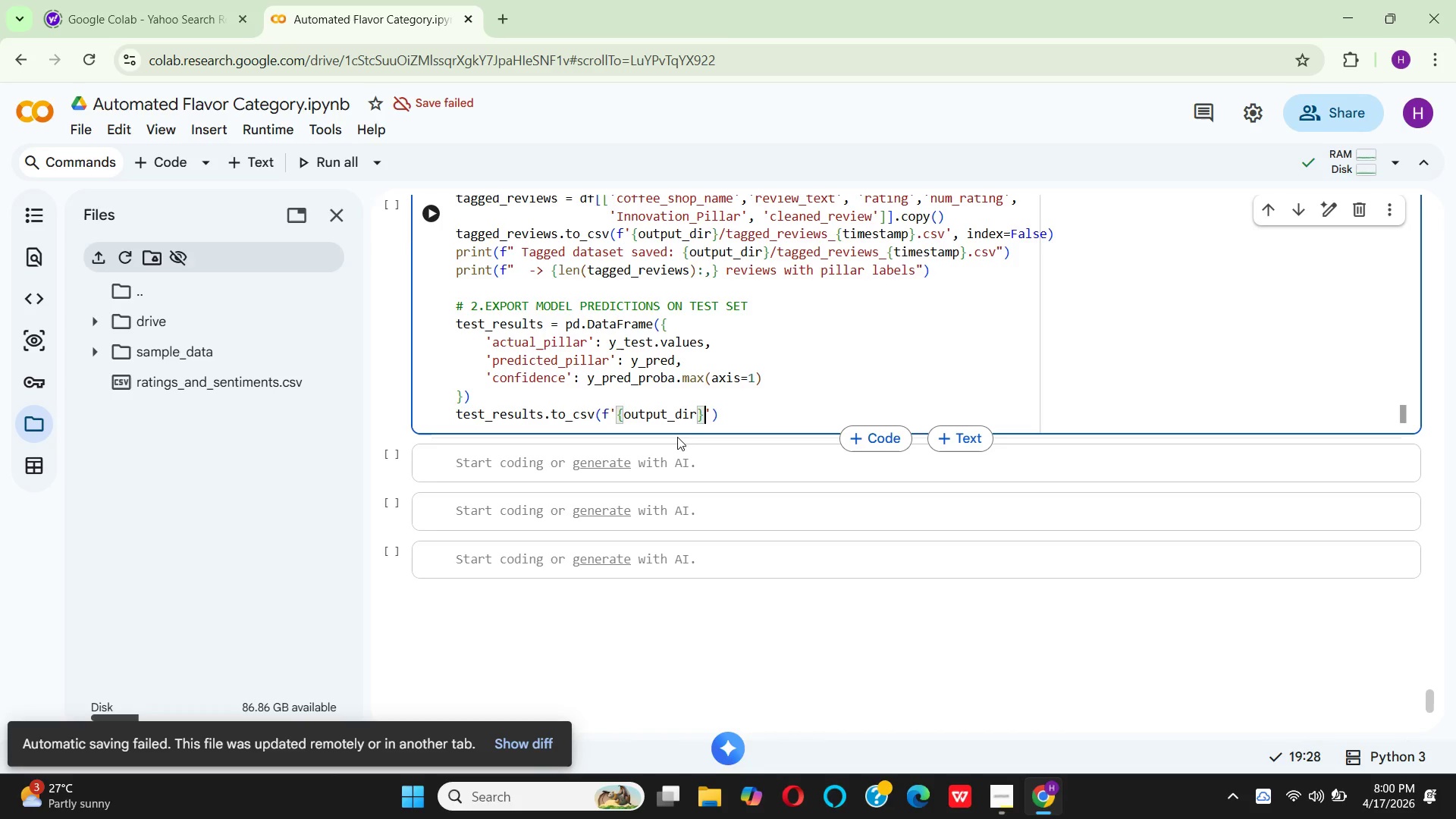 
type(/test)
 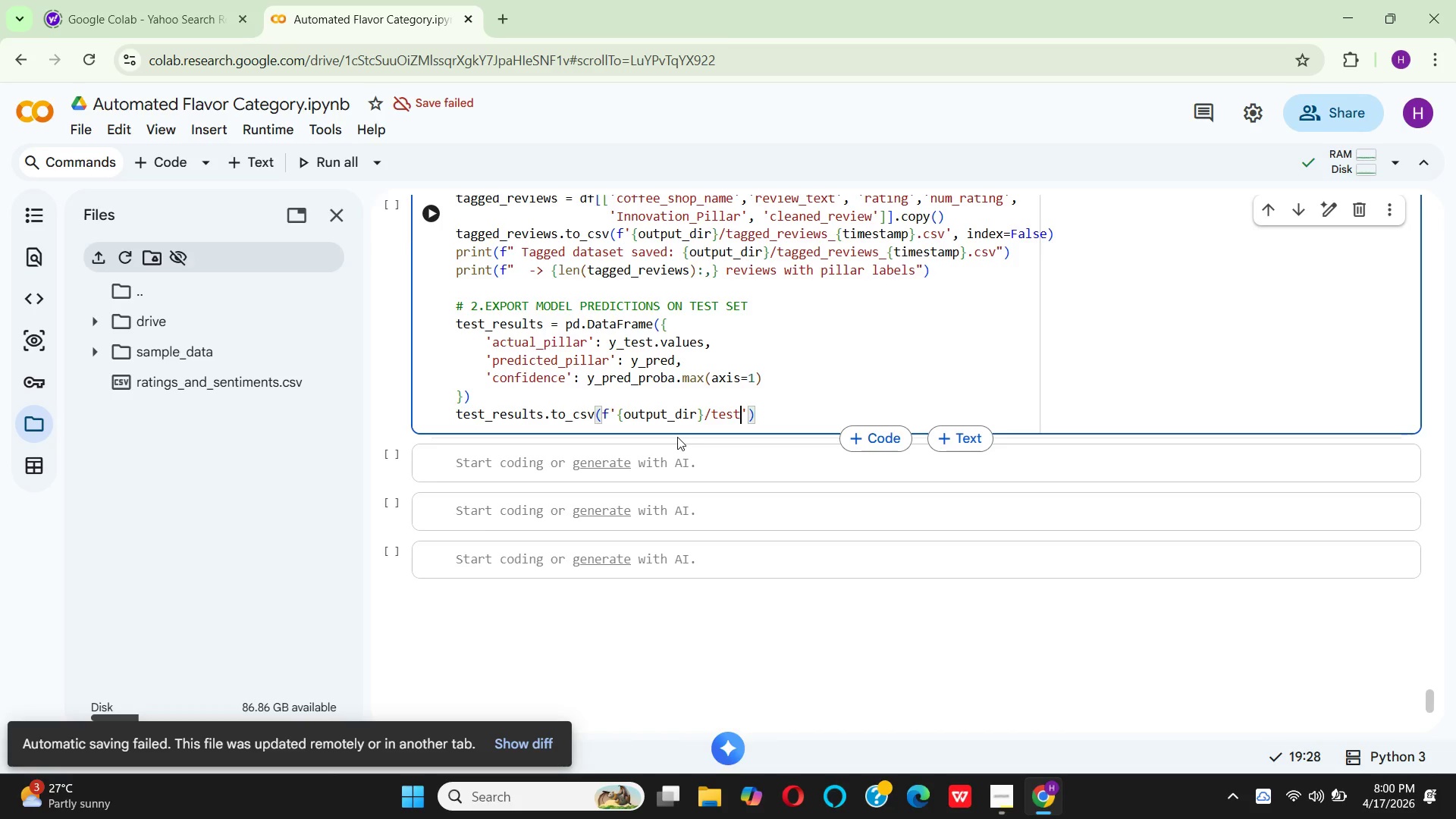 
type(_predictions-)
key(Backspace)
type(_)
 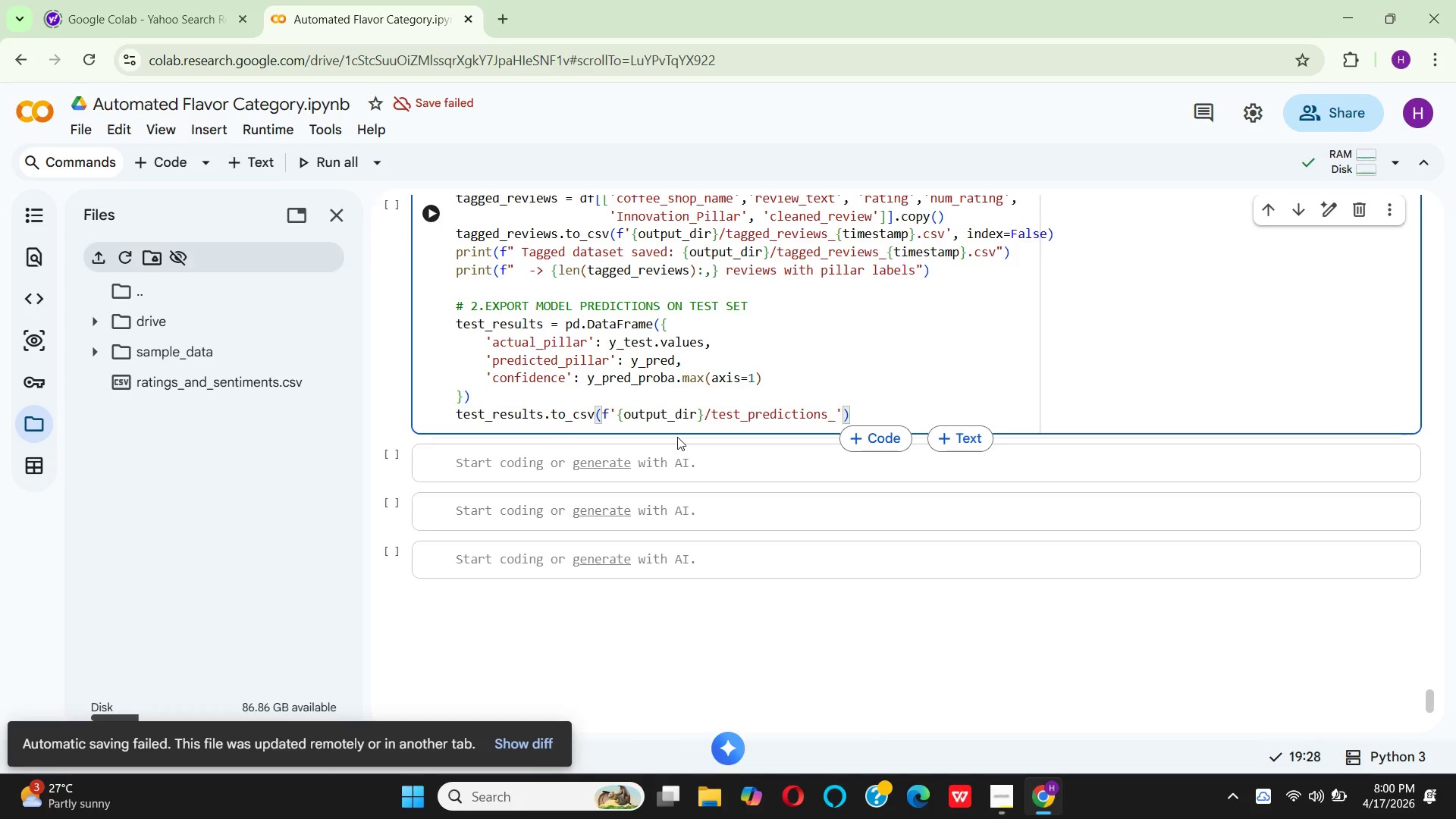 
wait(16.12)
 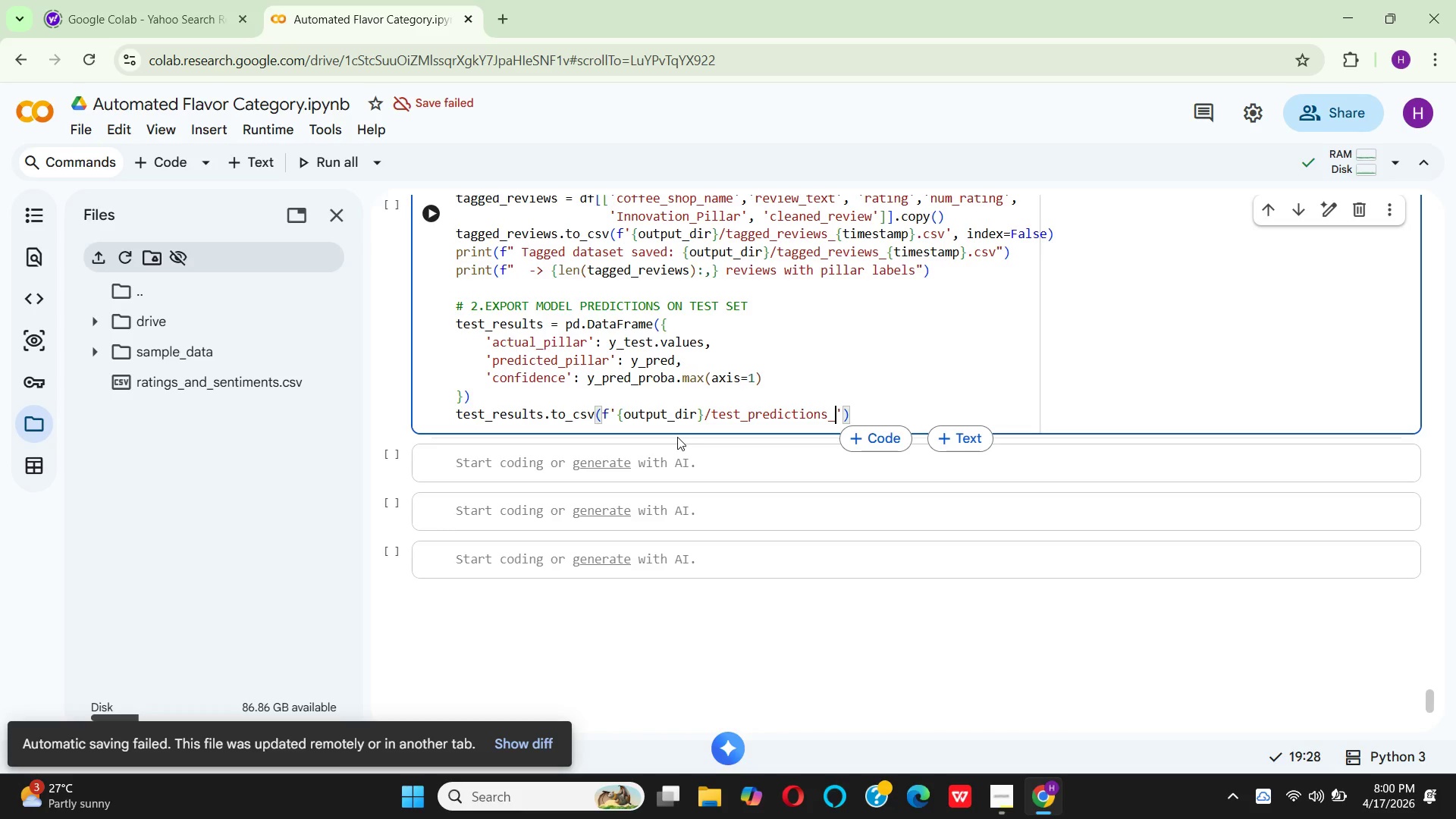 
key(Shift+BracketLeft)
 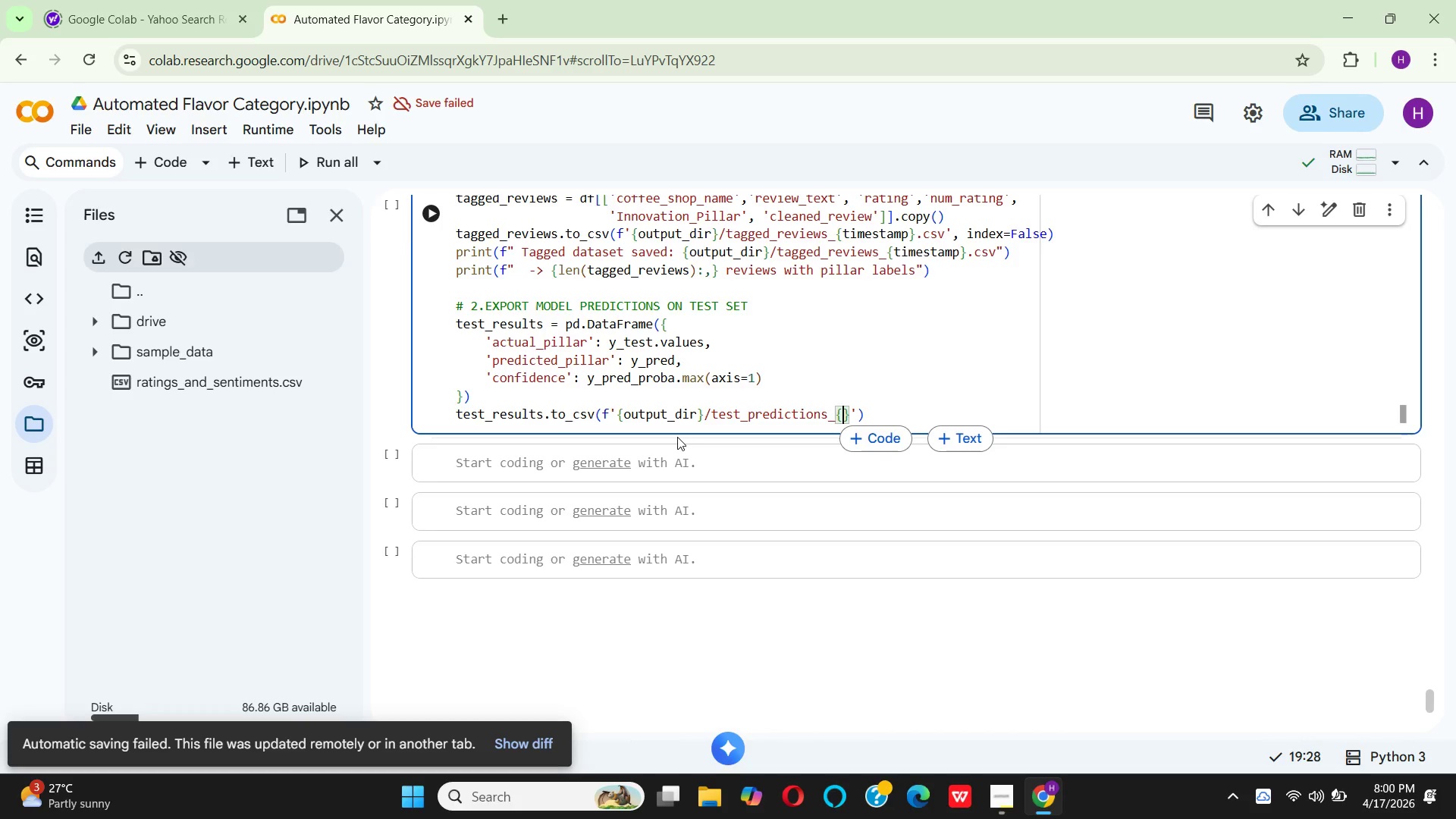 
type(timest)
 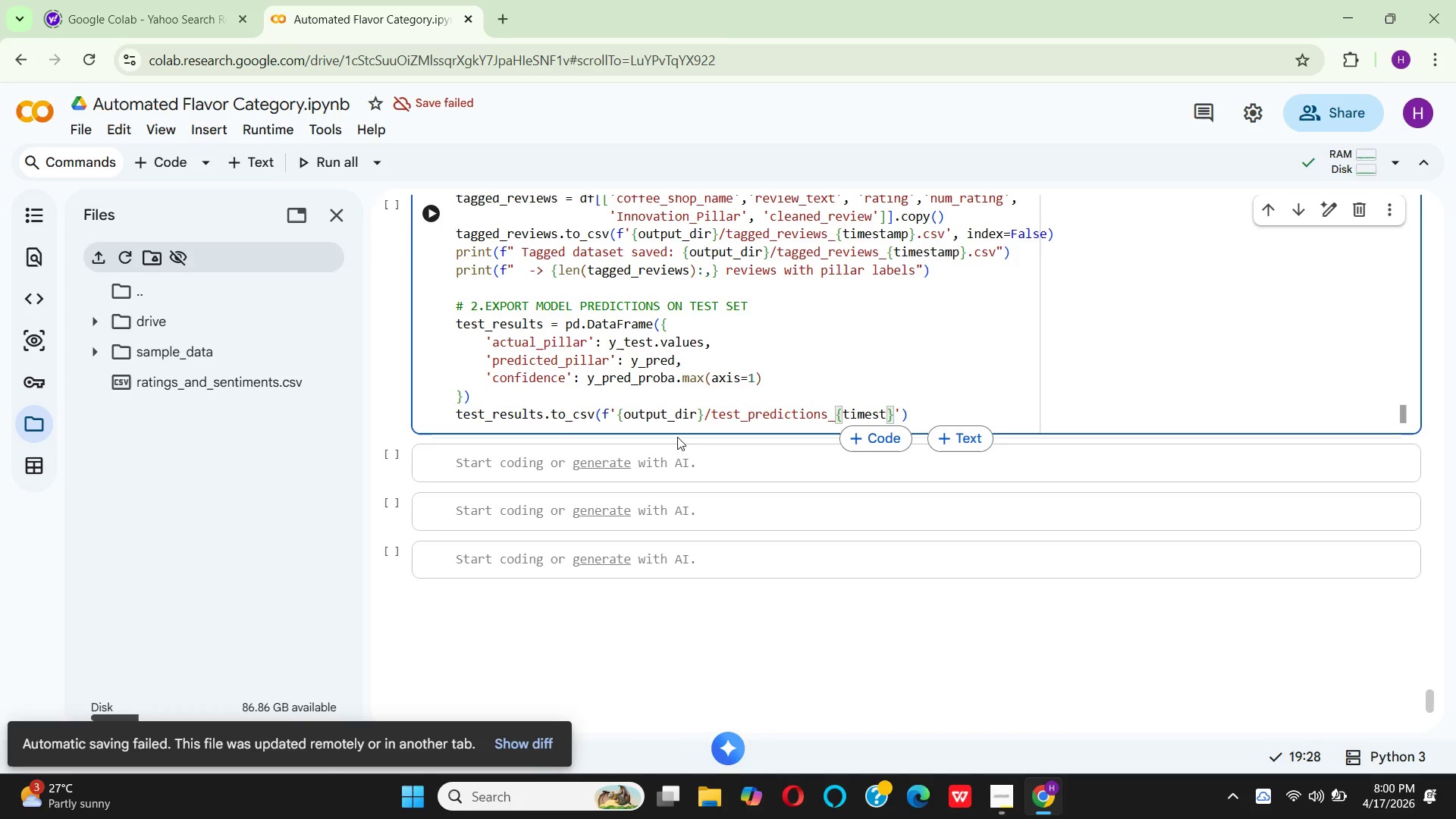 
type(amp)
 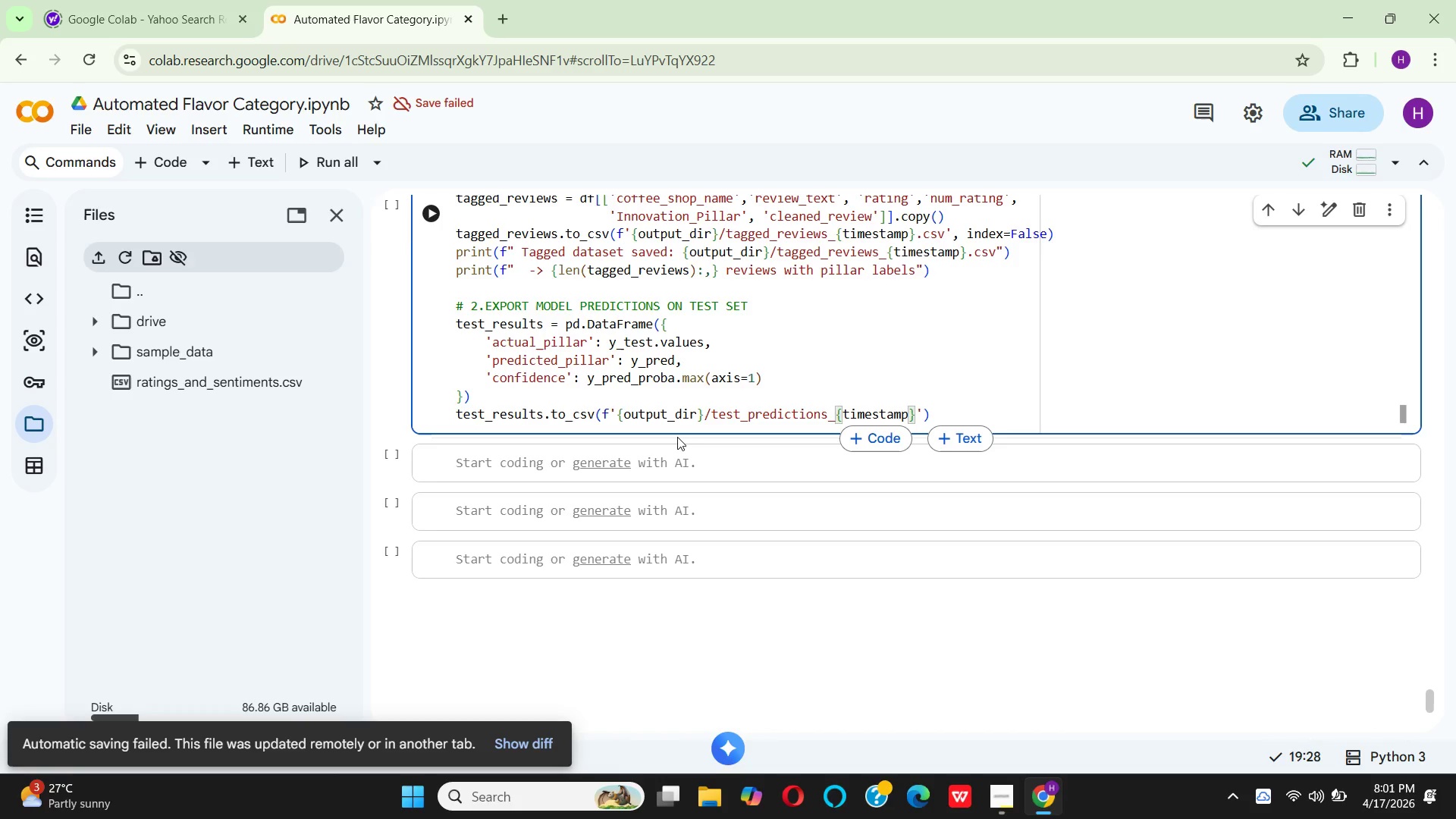 
wait(40.59)
 